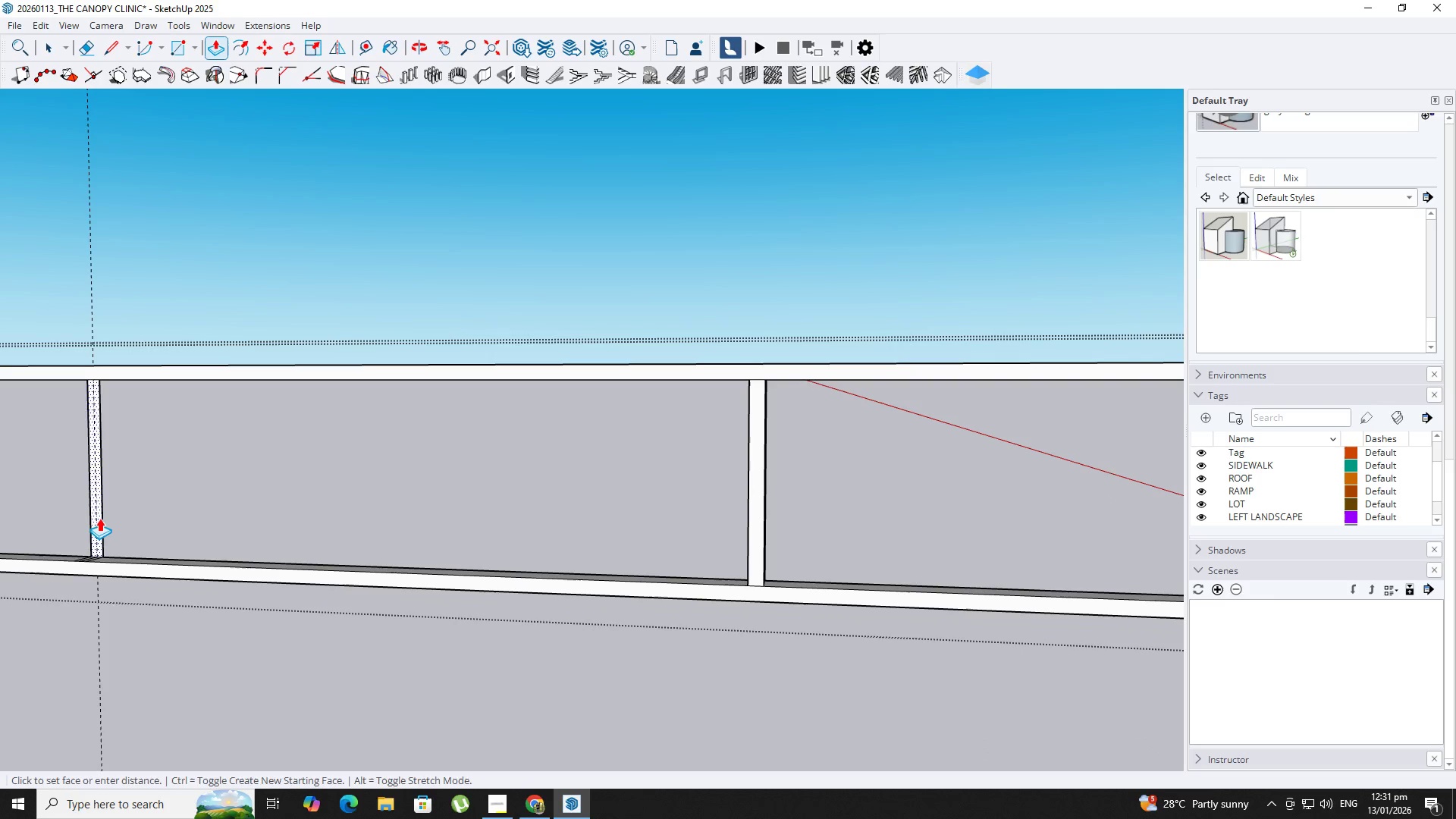 
double_click([99, 518])
 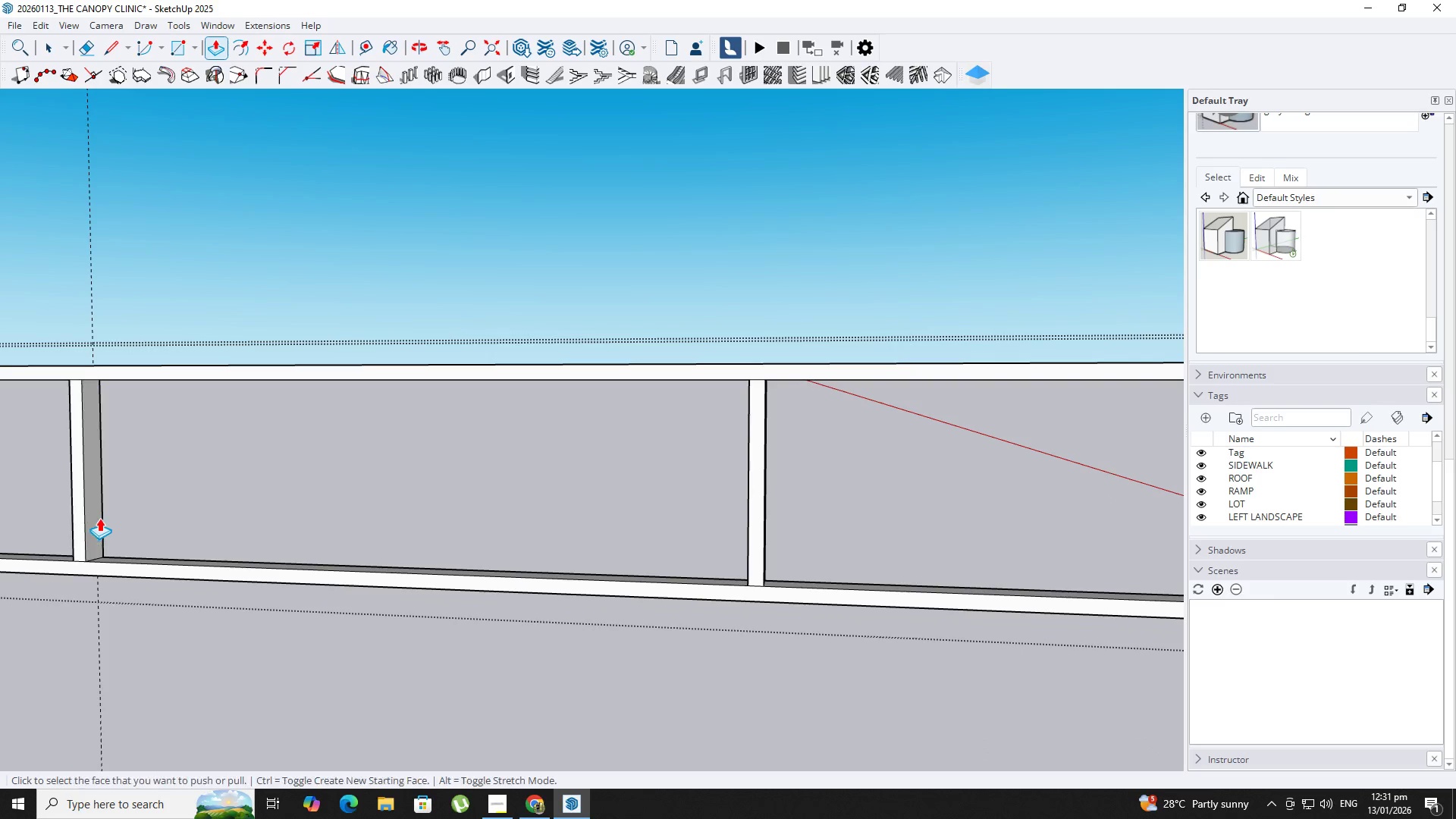 
key(Space)
 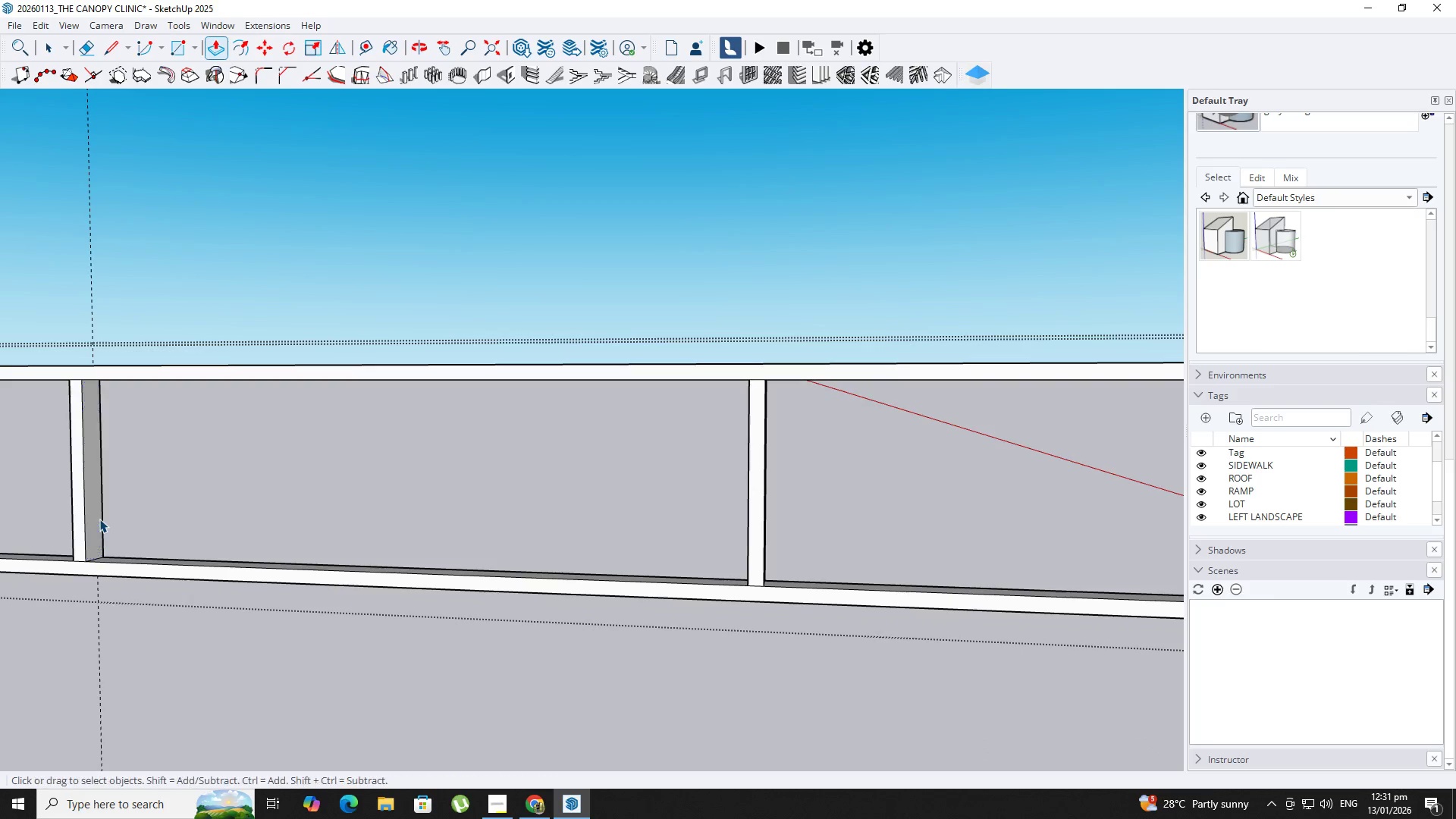 
key(Escape)
 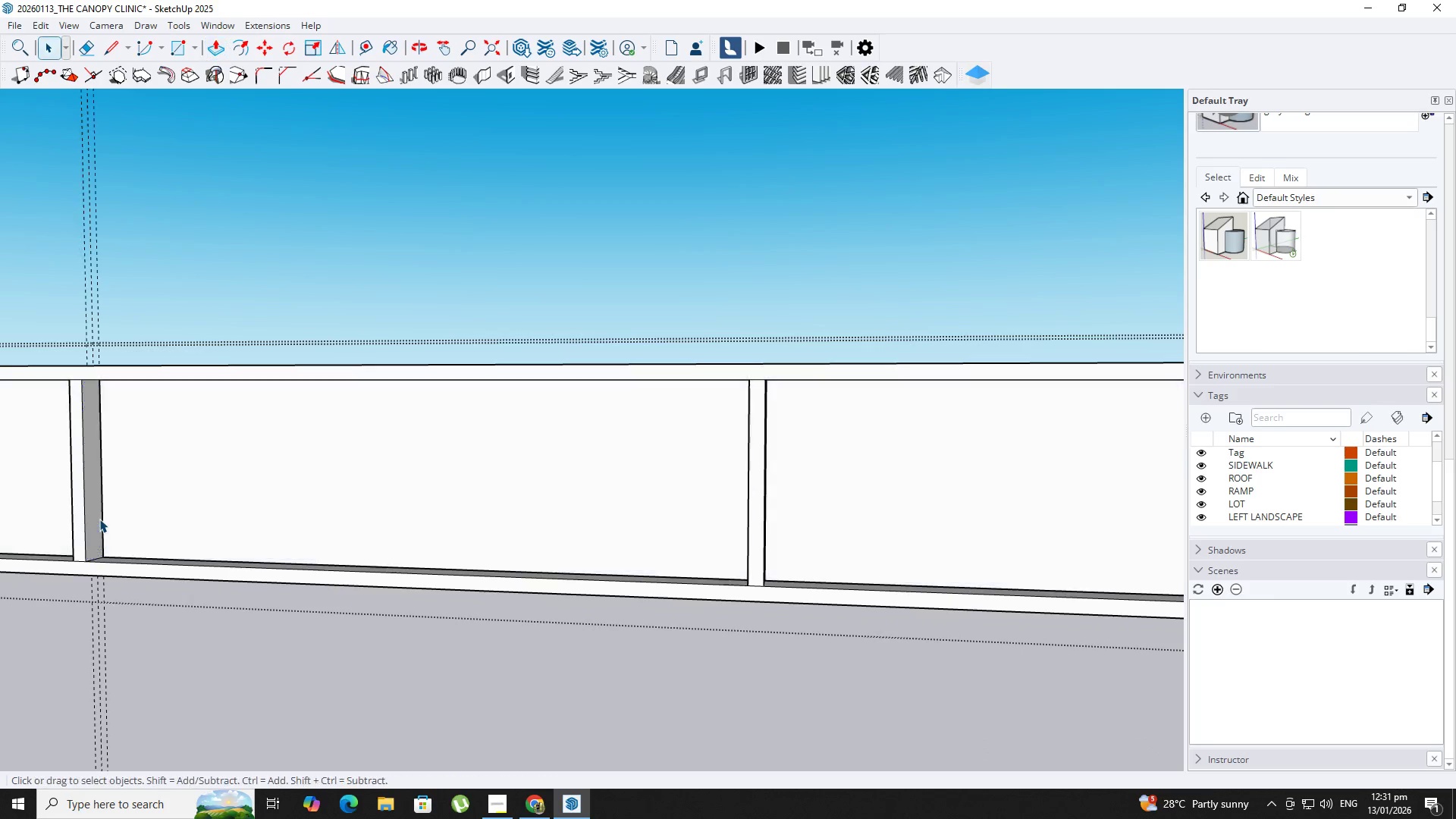 
scroll: coordinate [95, 519], scroll_direction: down, amount: 9.0
 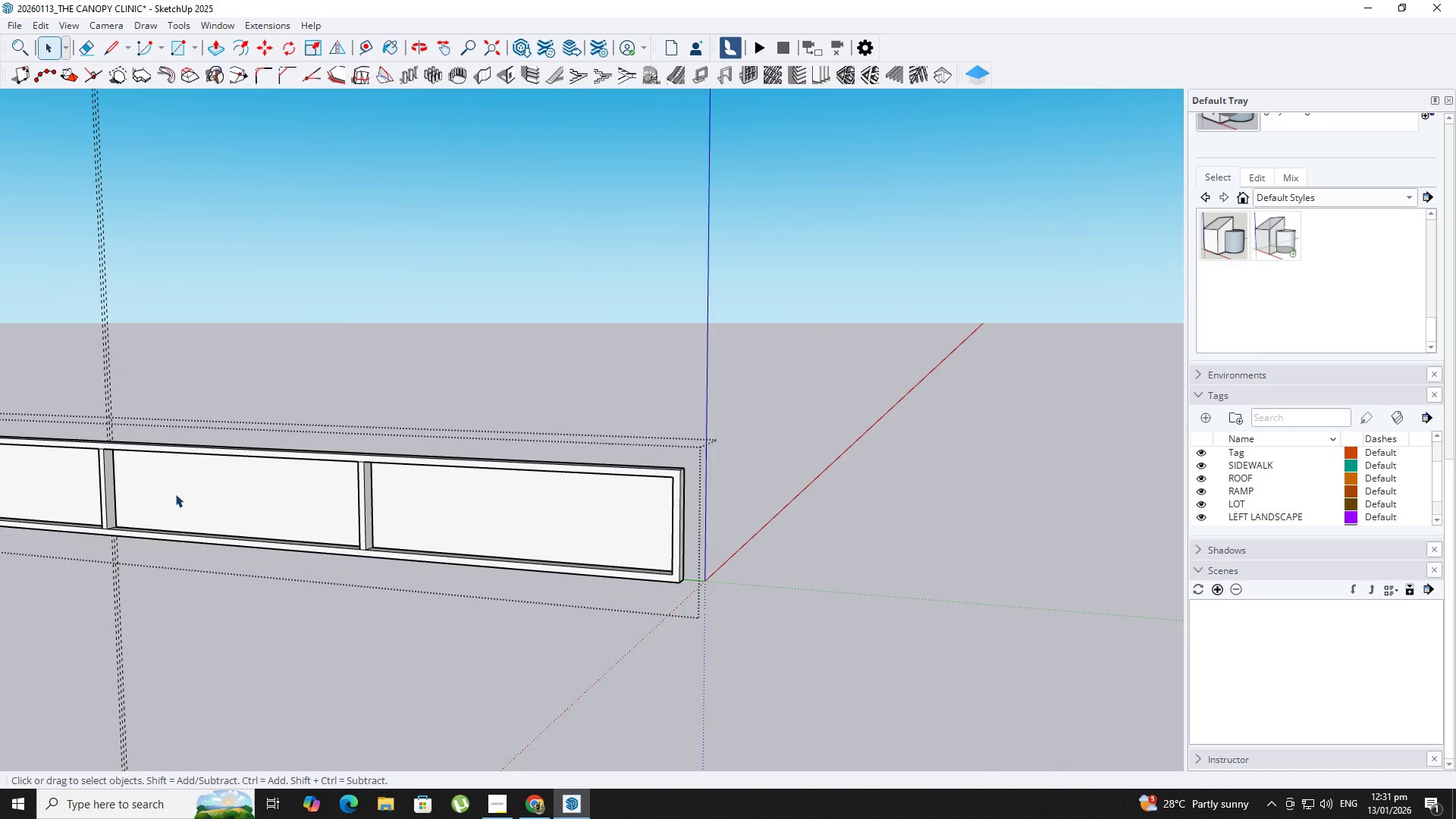 
double_click([176, 494])
 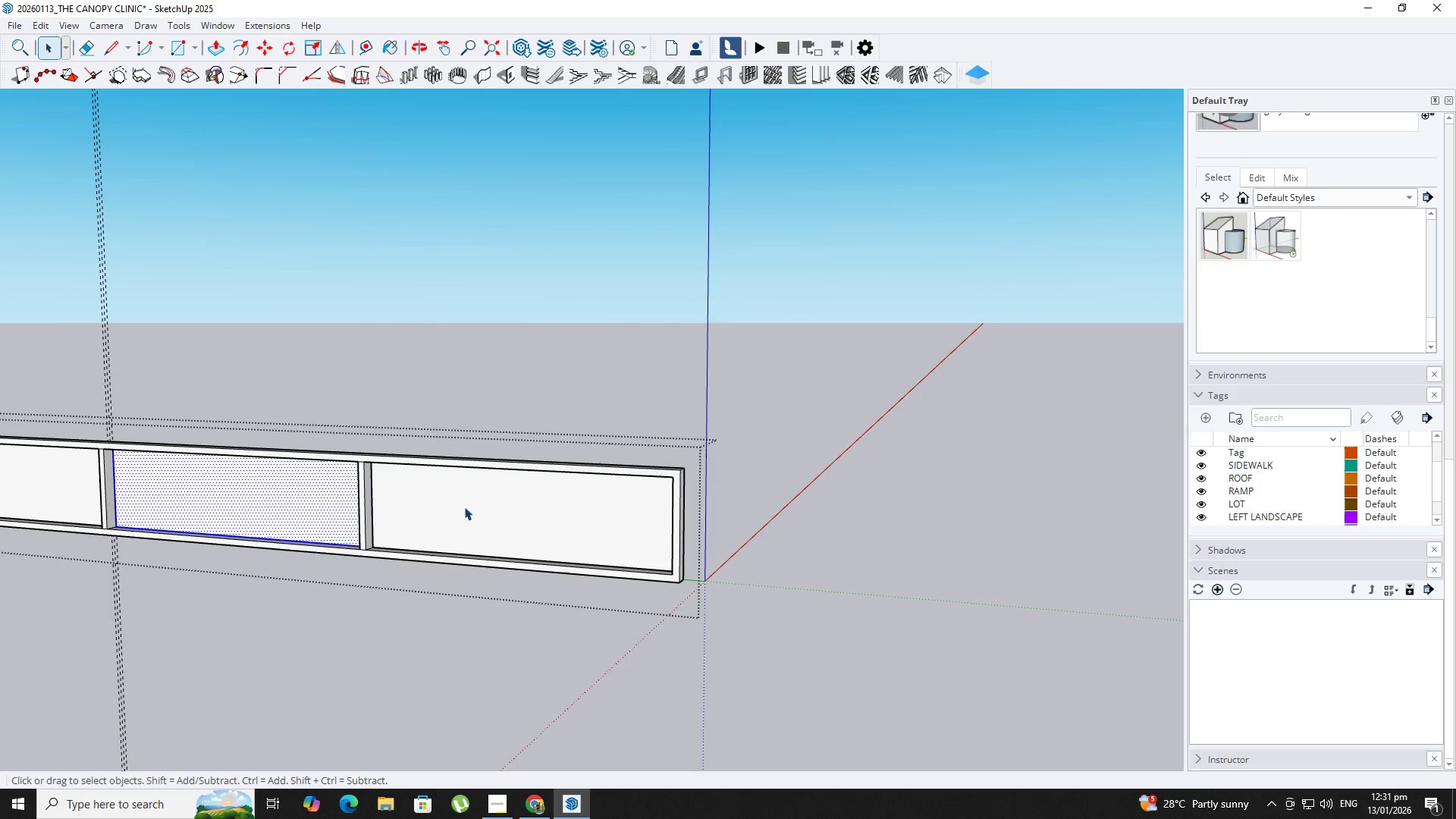 
hold_key(key=ShiftLeft, duration=1.5)
double_click([515, 507])
 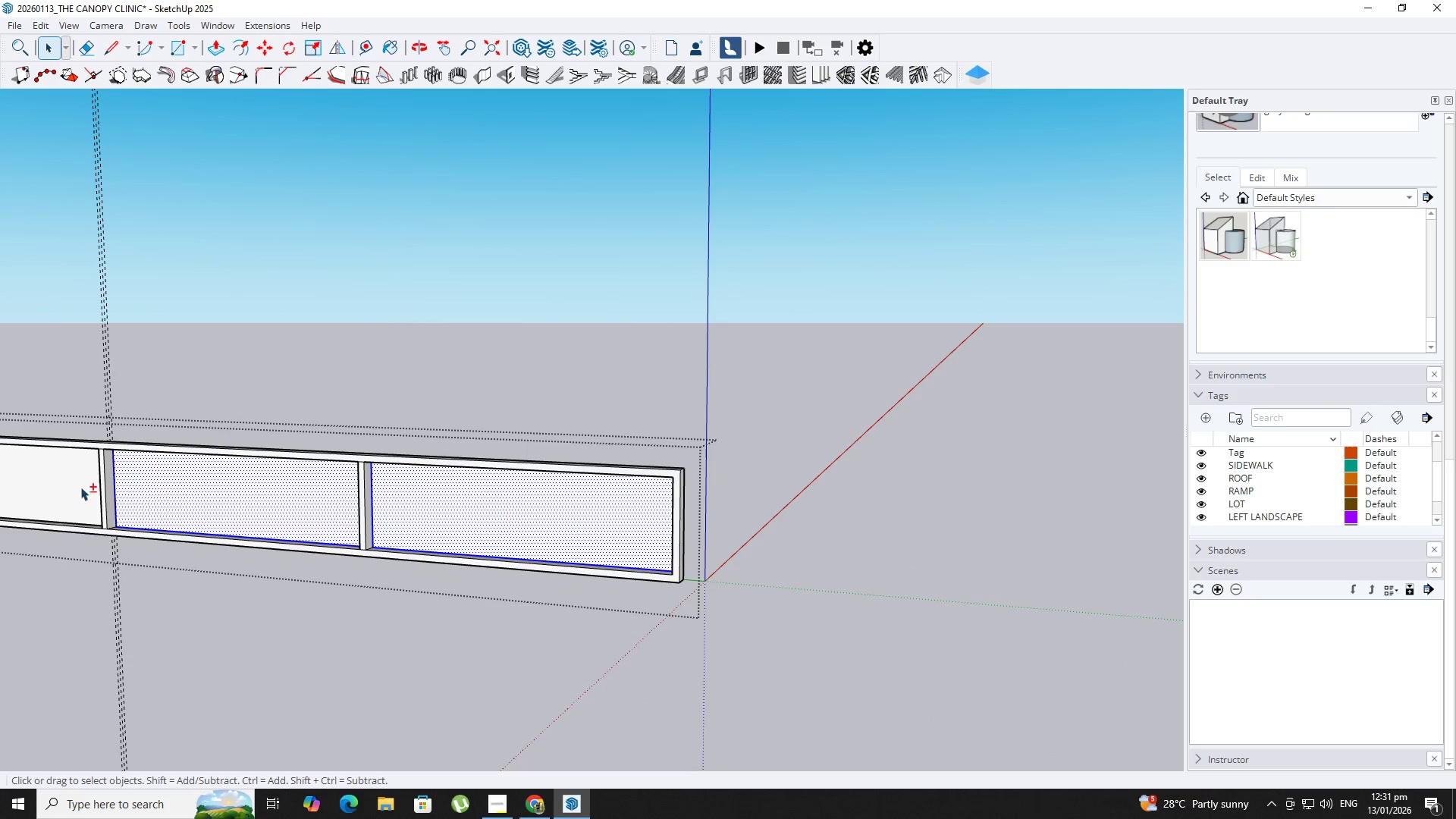 
left_click([69, 486])
 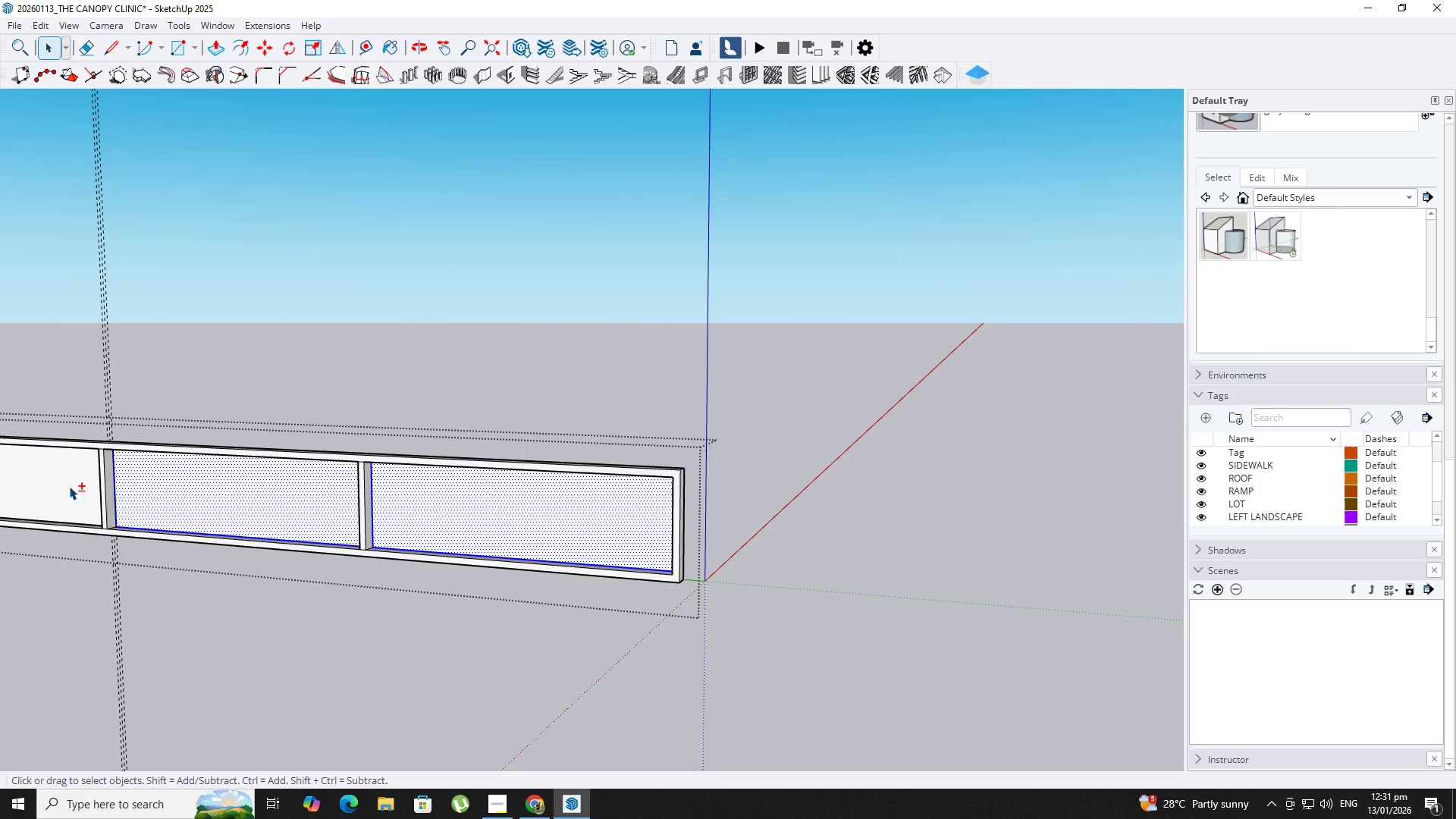 
double_click([69, 486])
 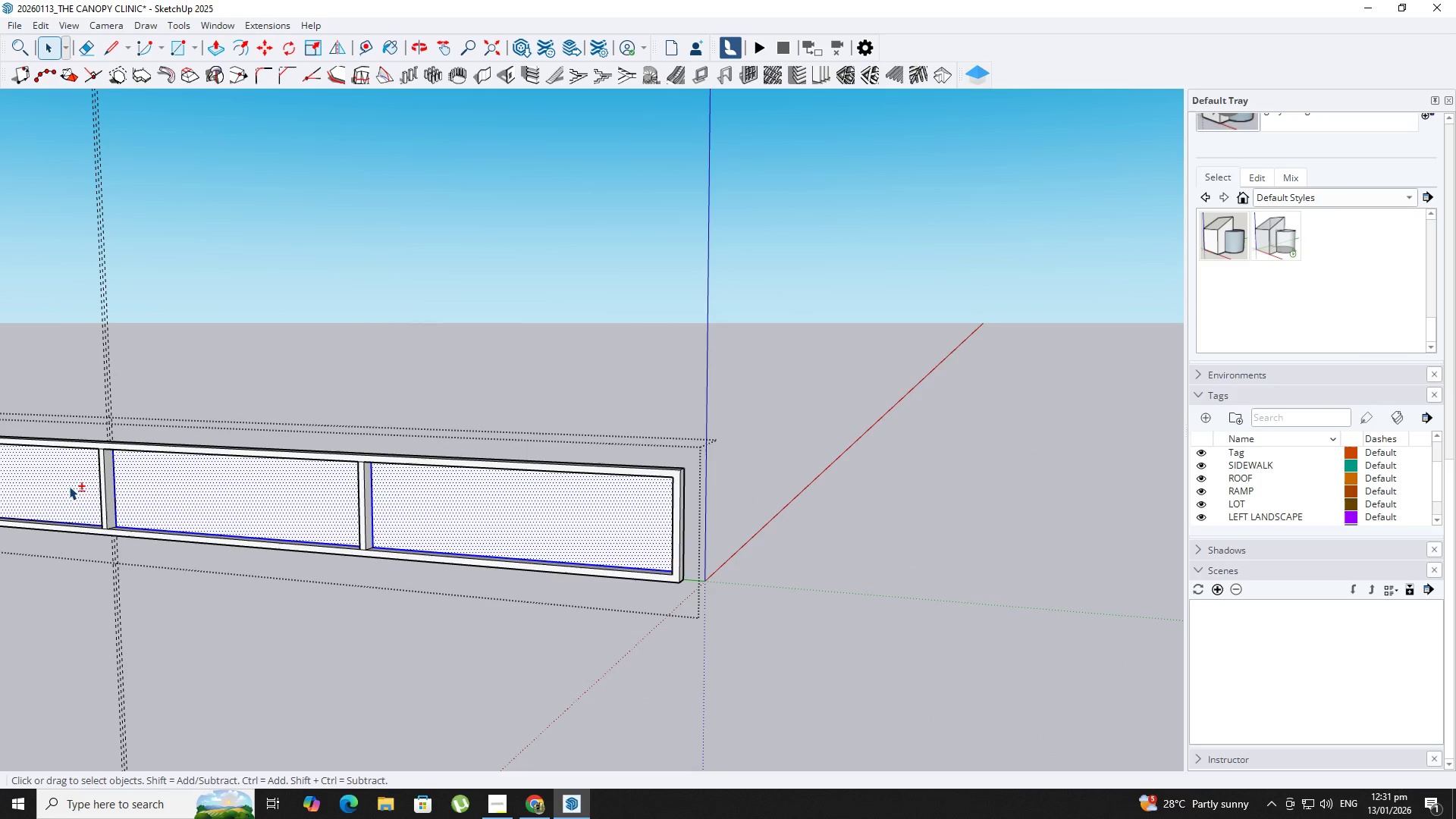 
right_click([70, 486])
 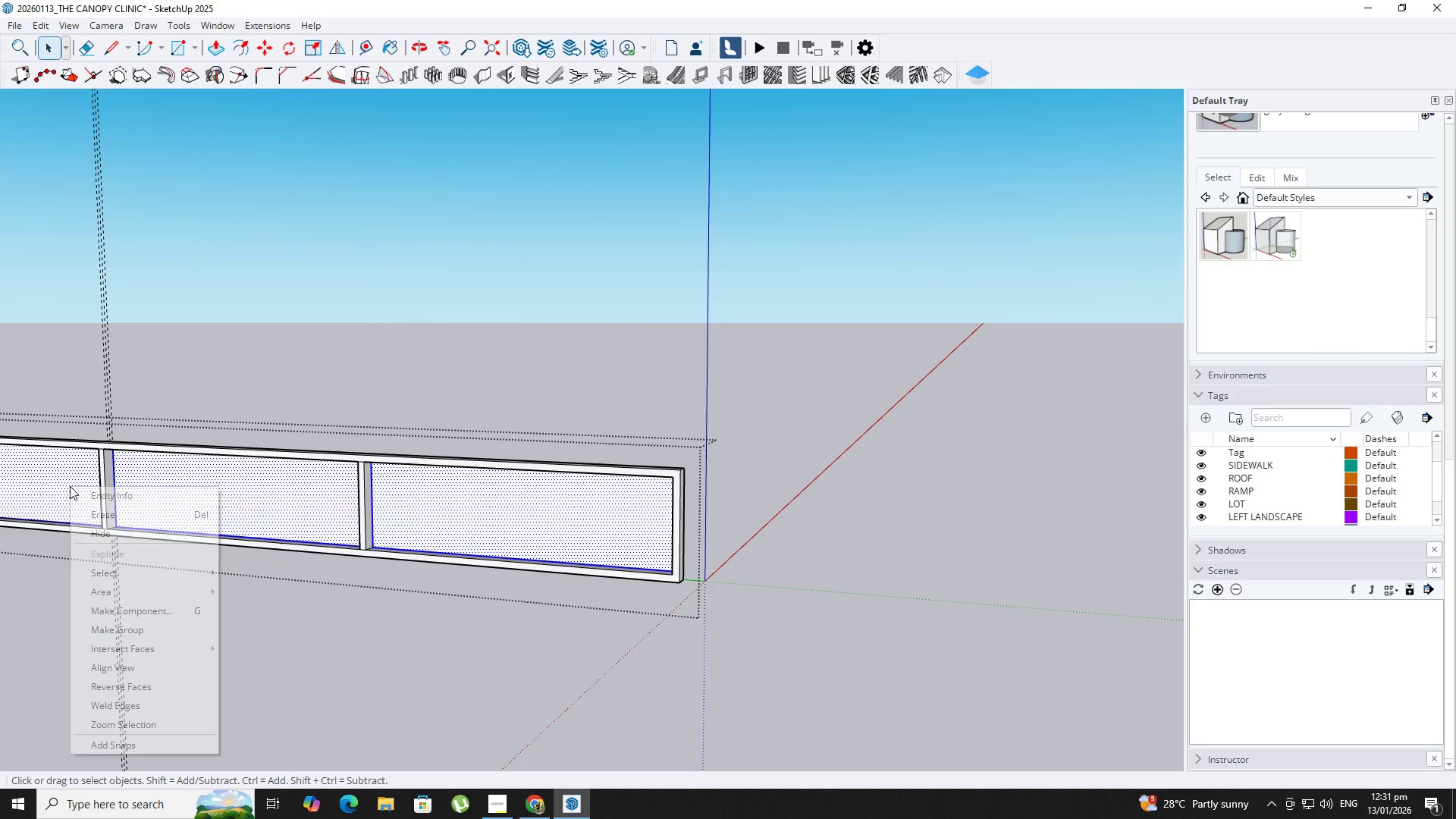 
key(Shift+ShiftLeft)
 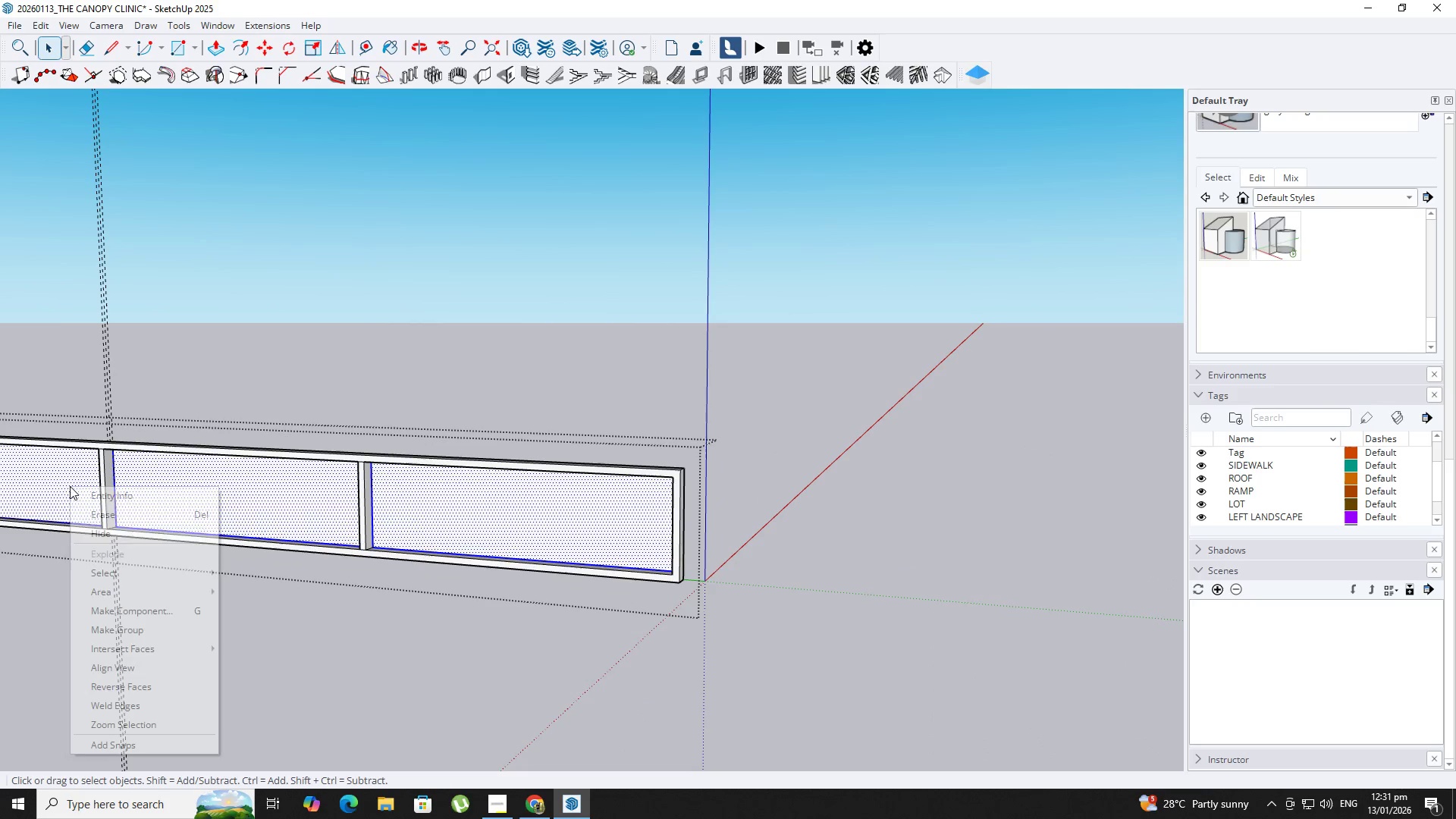 
key(Shift+ShiftLeft)
 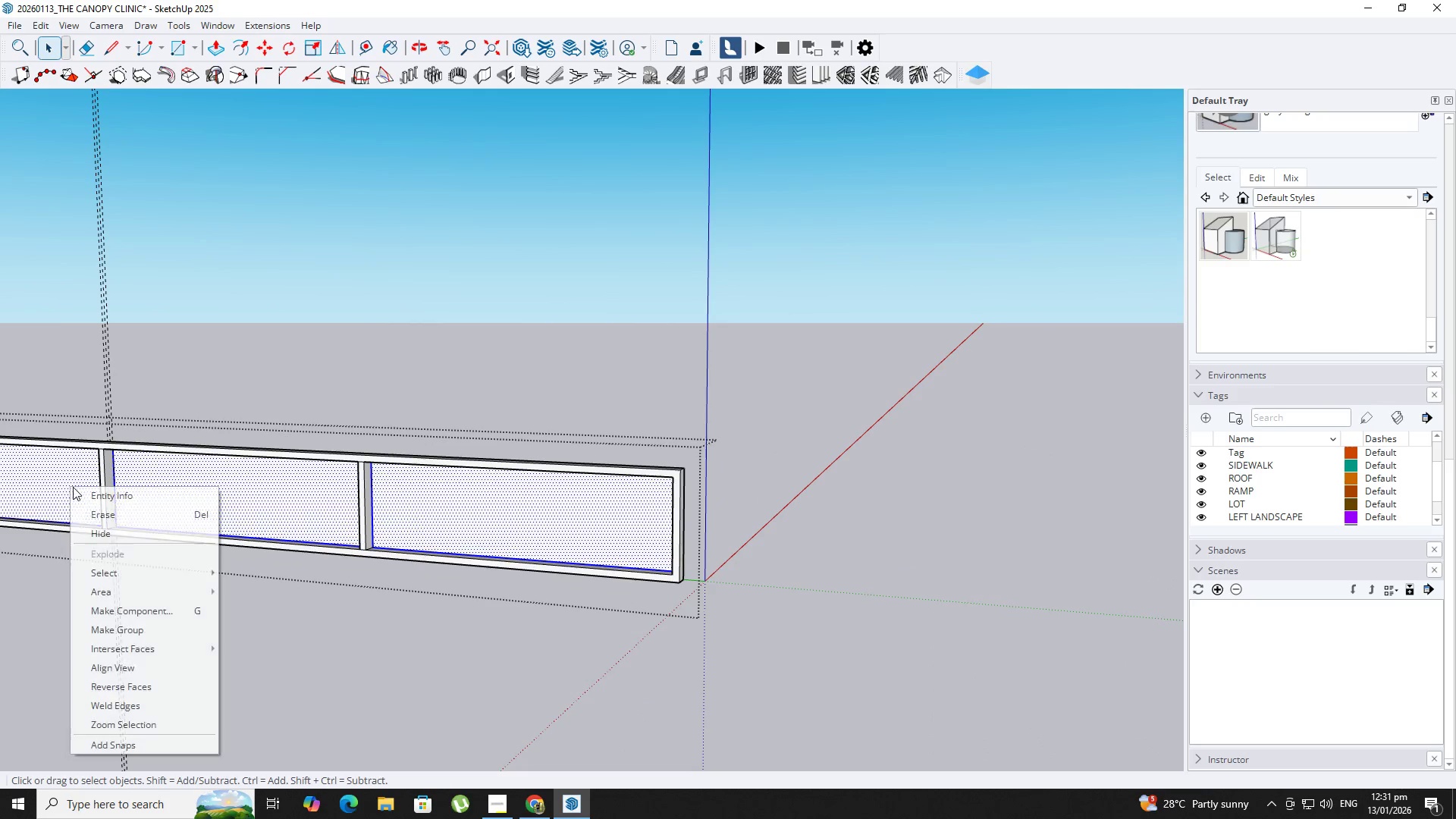 
key(Shift+ShiftLeft)
 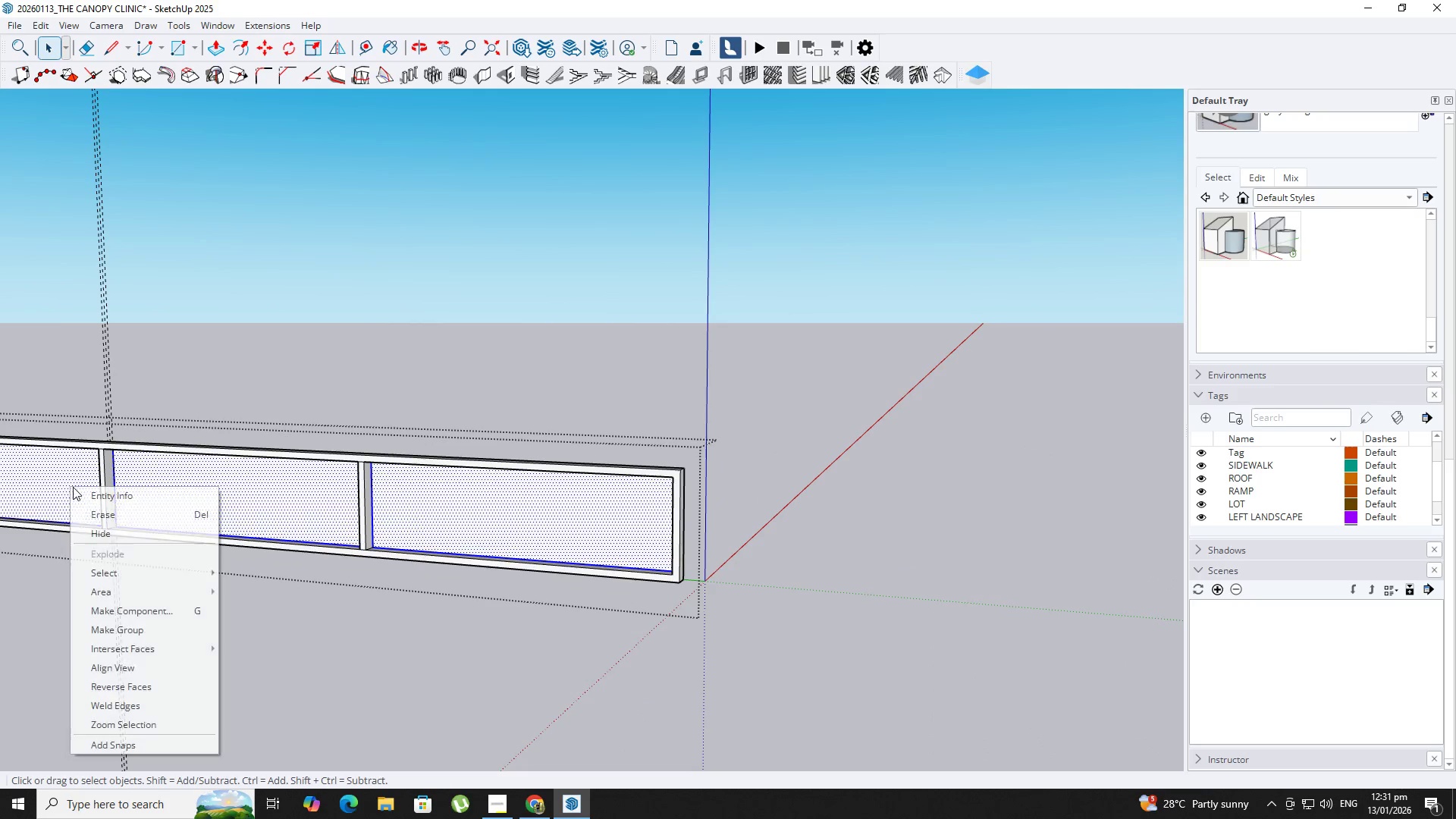 
key(Shift+ShiftLeft)
 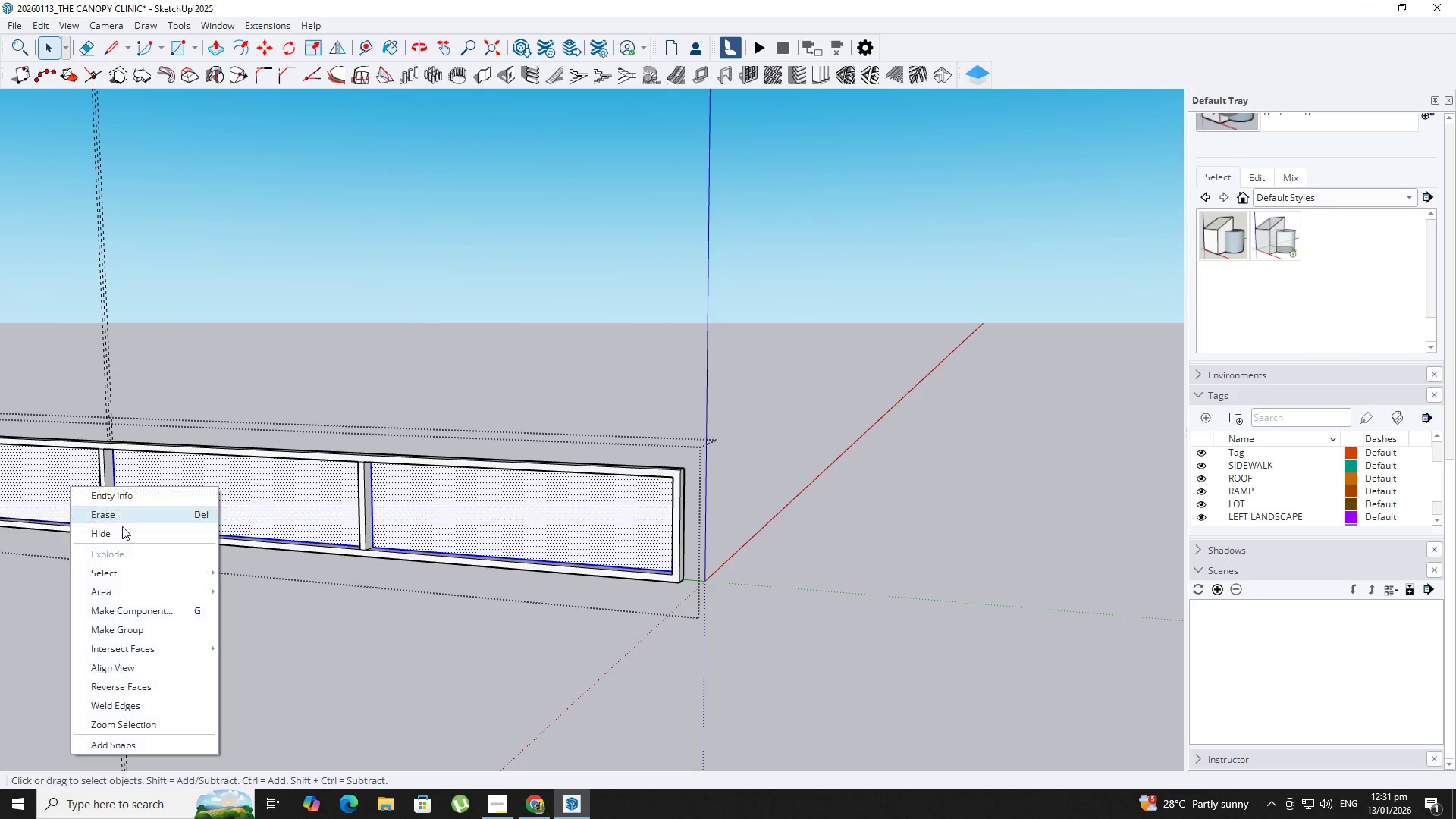 
key(Shift+ShiftLeft)
 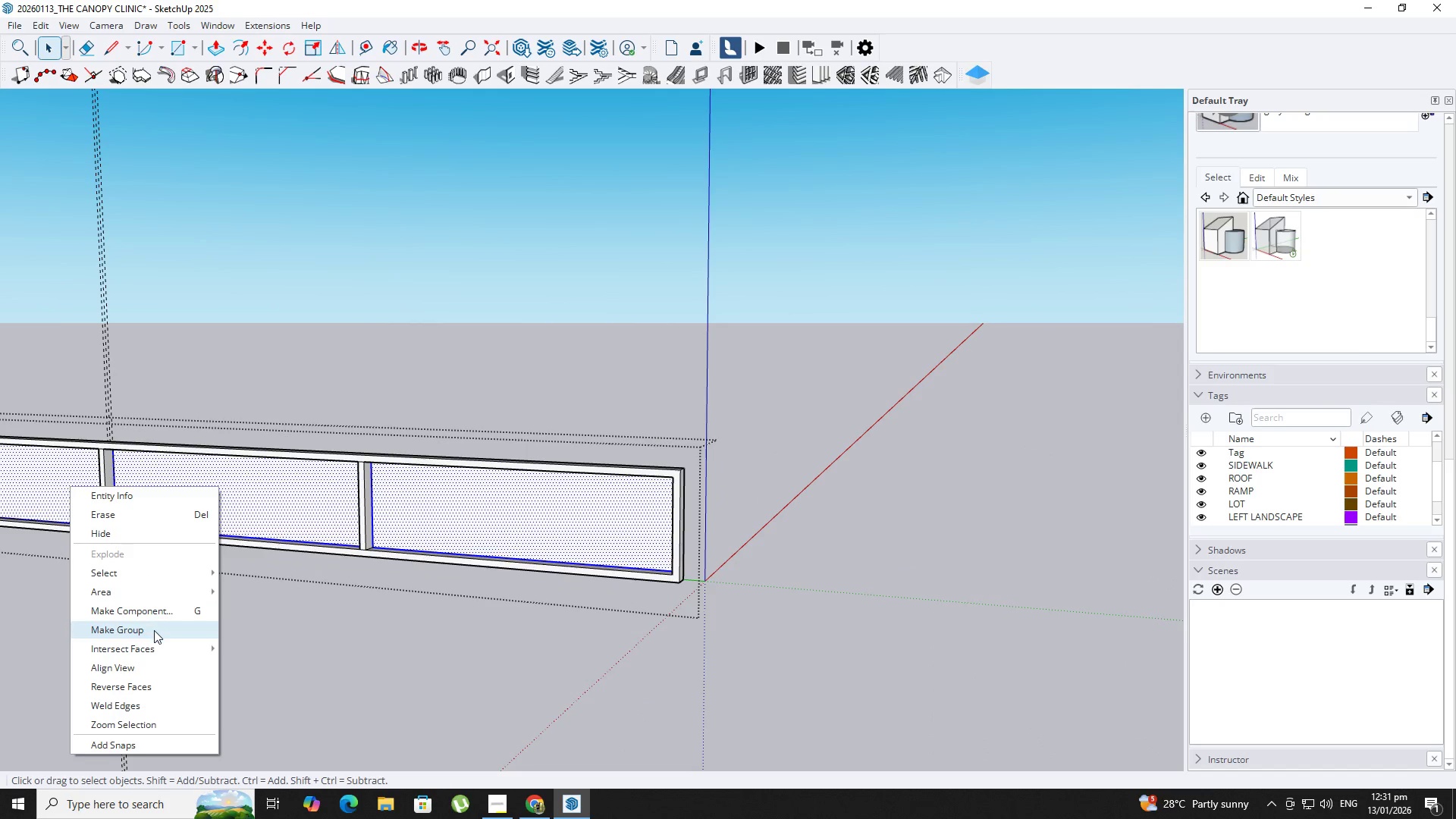 
left_click([154, 630])
 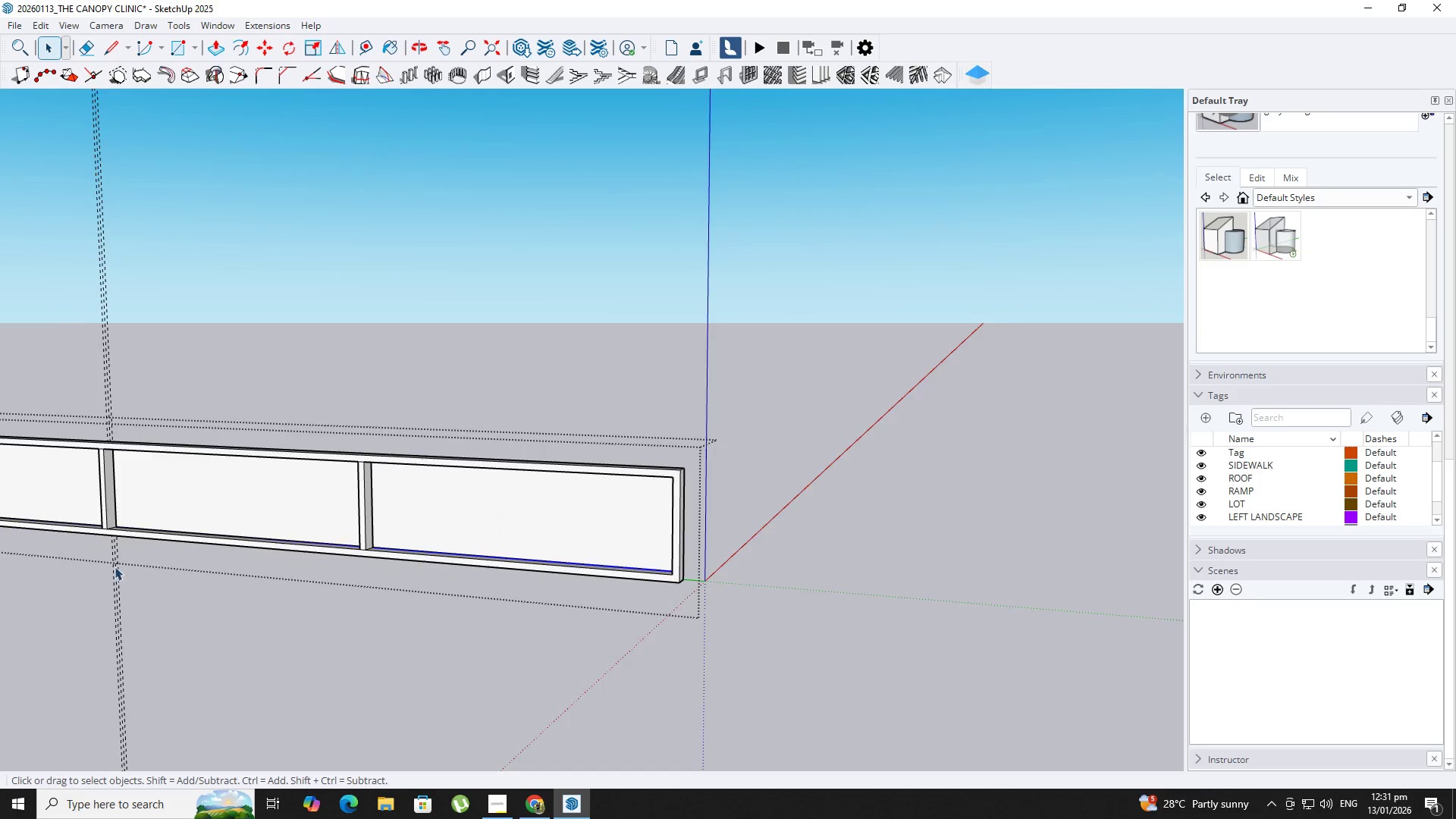 
key(M)
 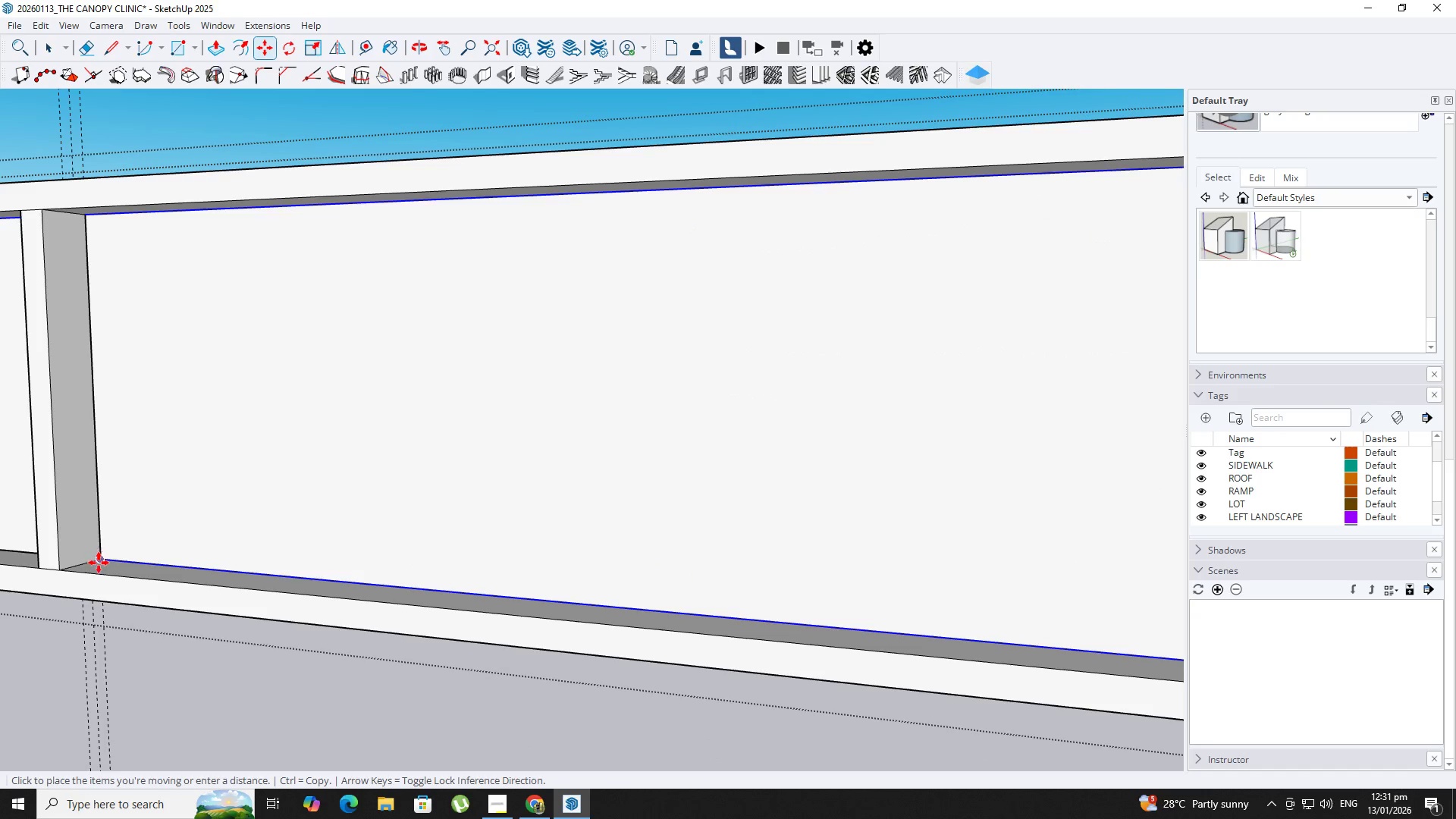 
scroll: coordinate [107, 557], scroll_direction: up, amount: 17.0
 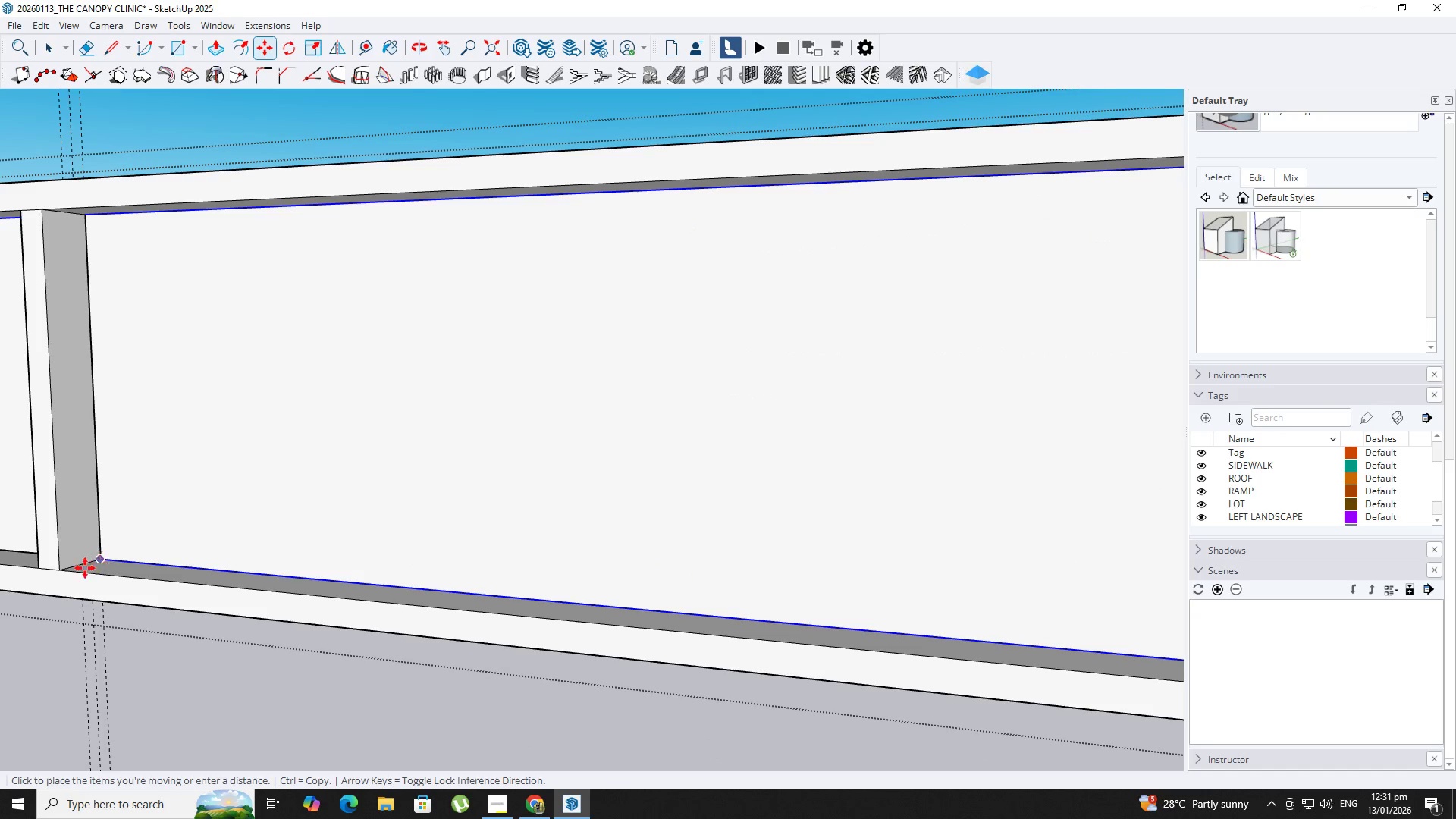 
left_click([81, 568])
 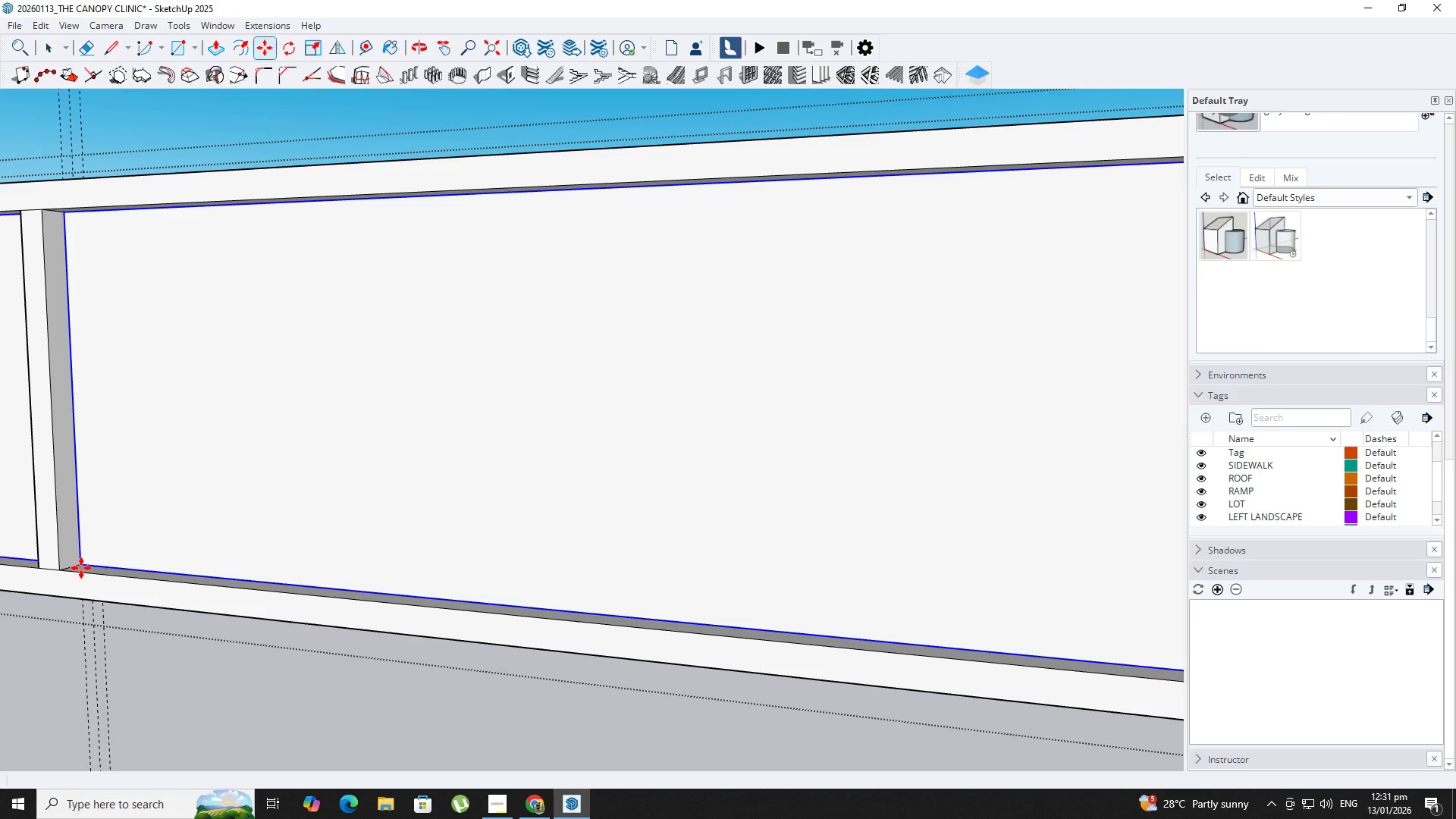 
key(Space)
 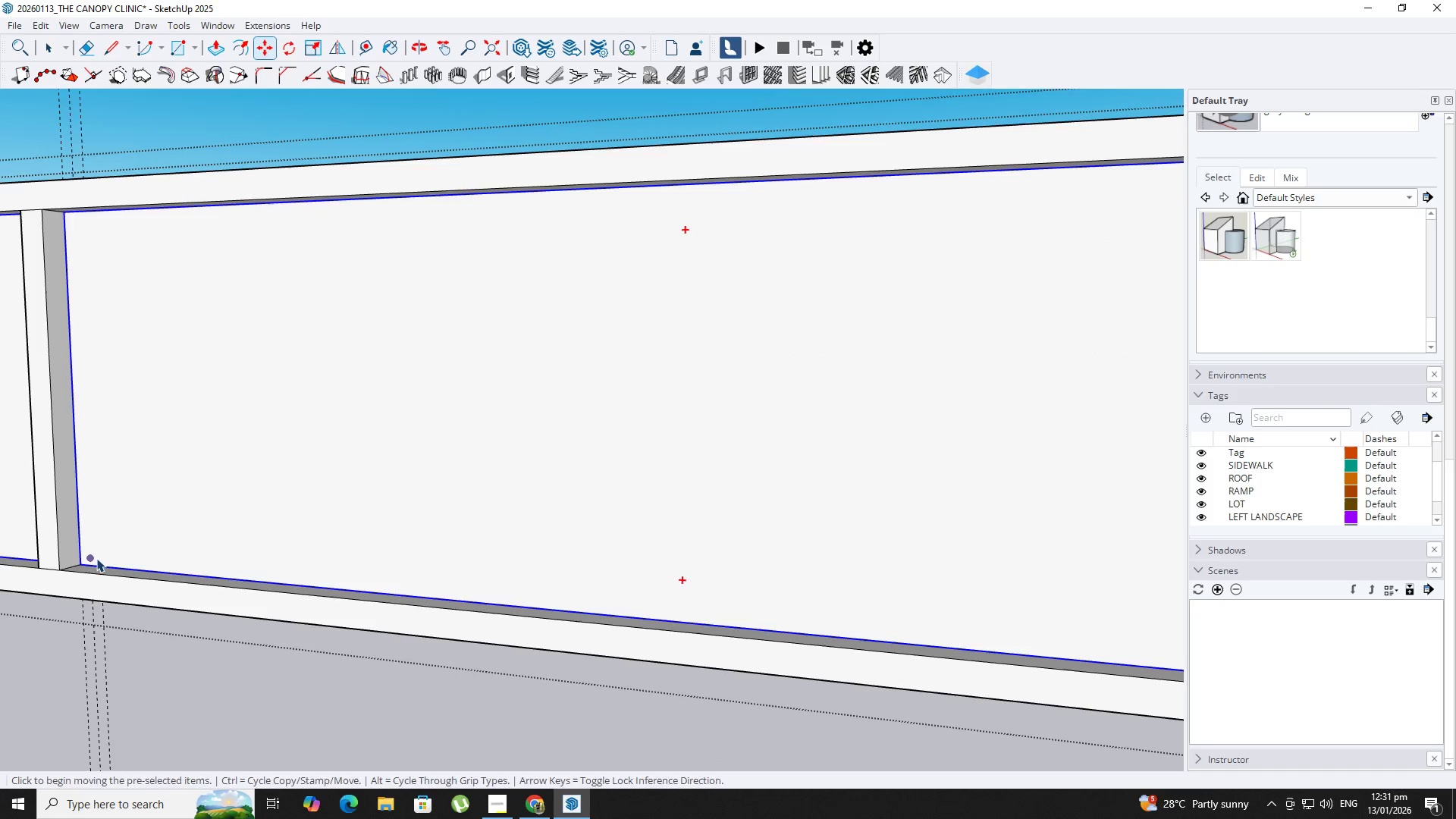 
key(Space)
 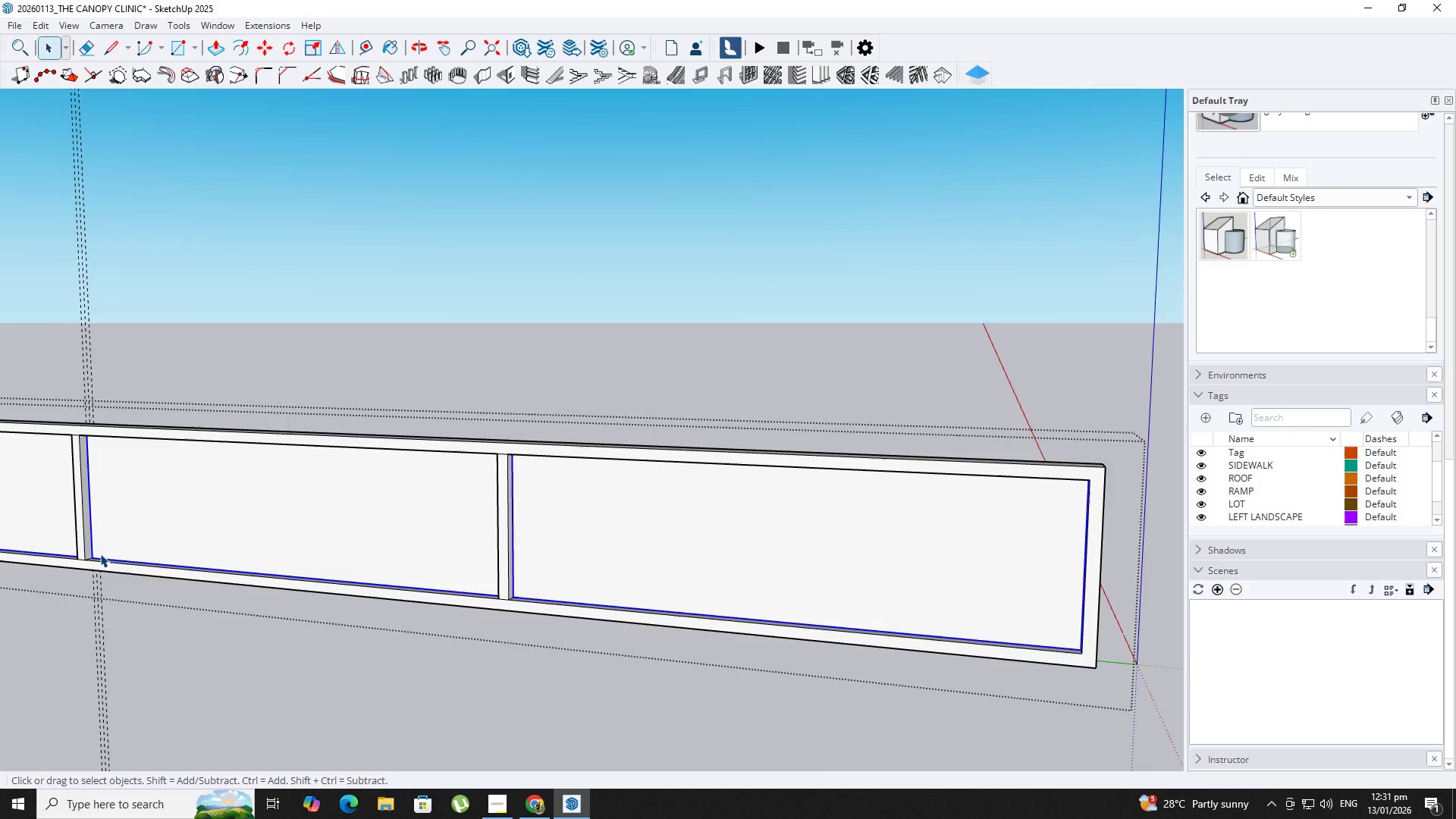 
scroll: coordinate [100, 554], scroll_direction: down, amount: 13.0
 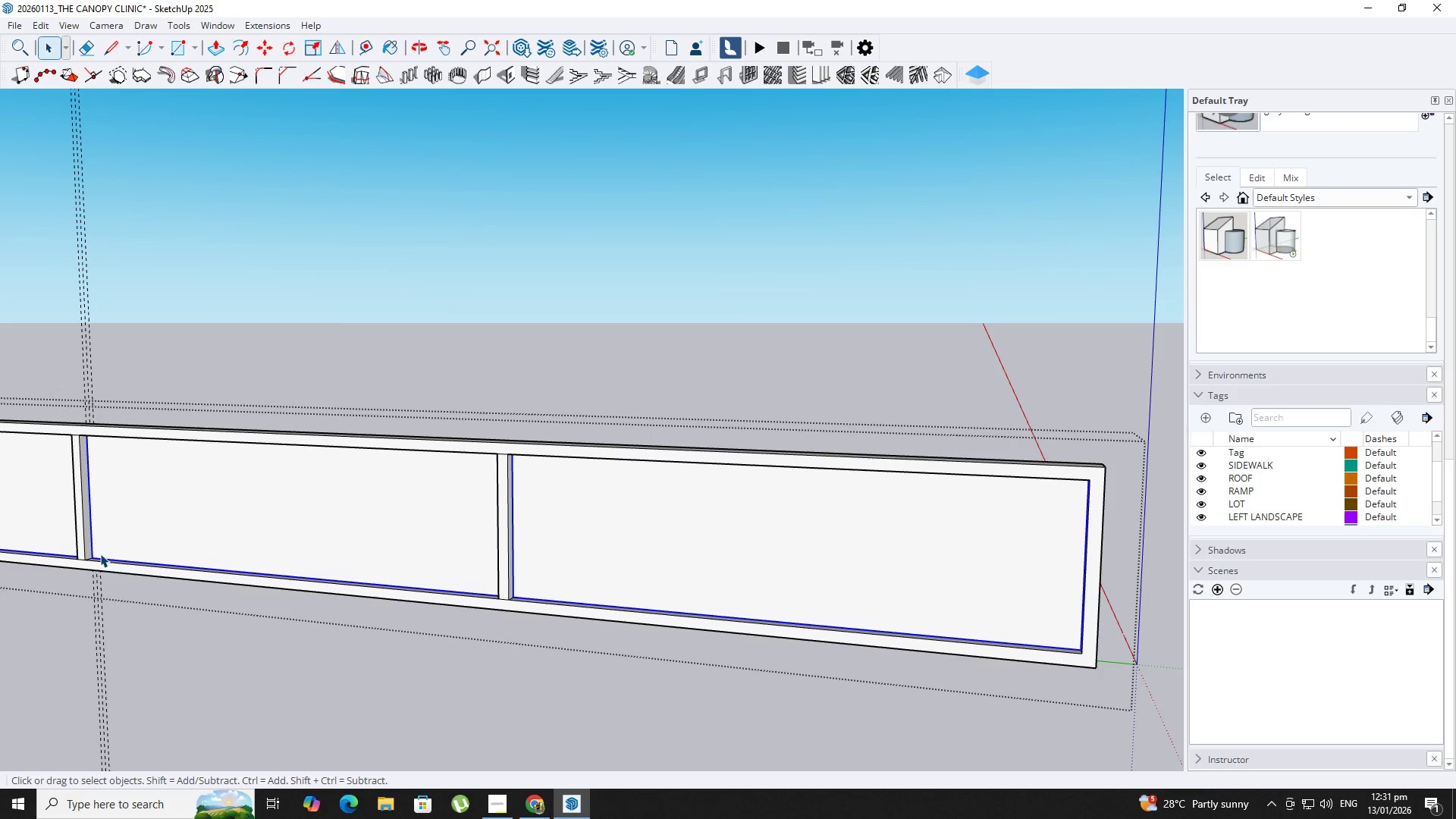 
key(Escape)
 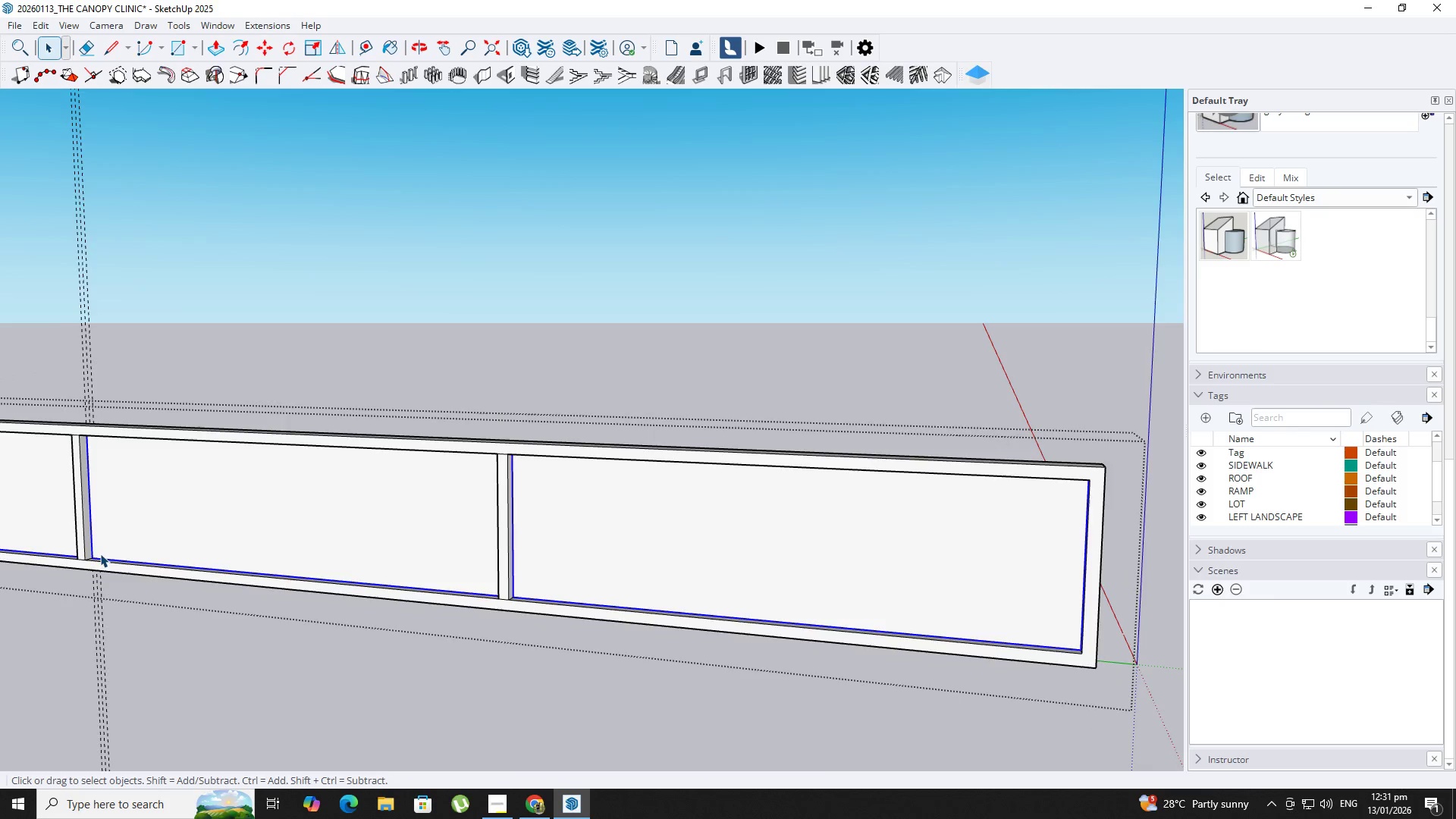 
key(B)
 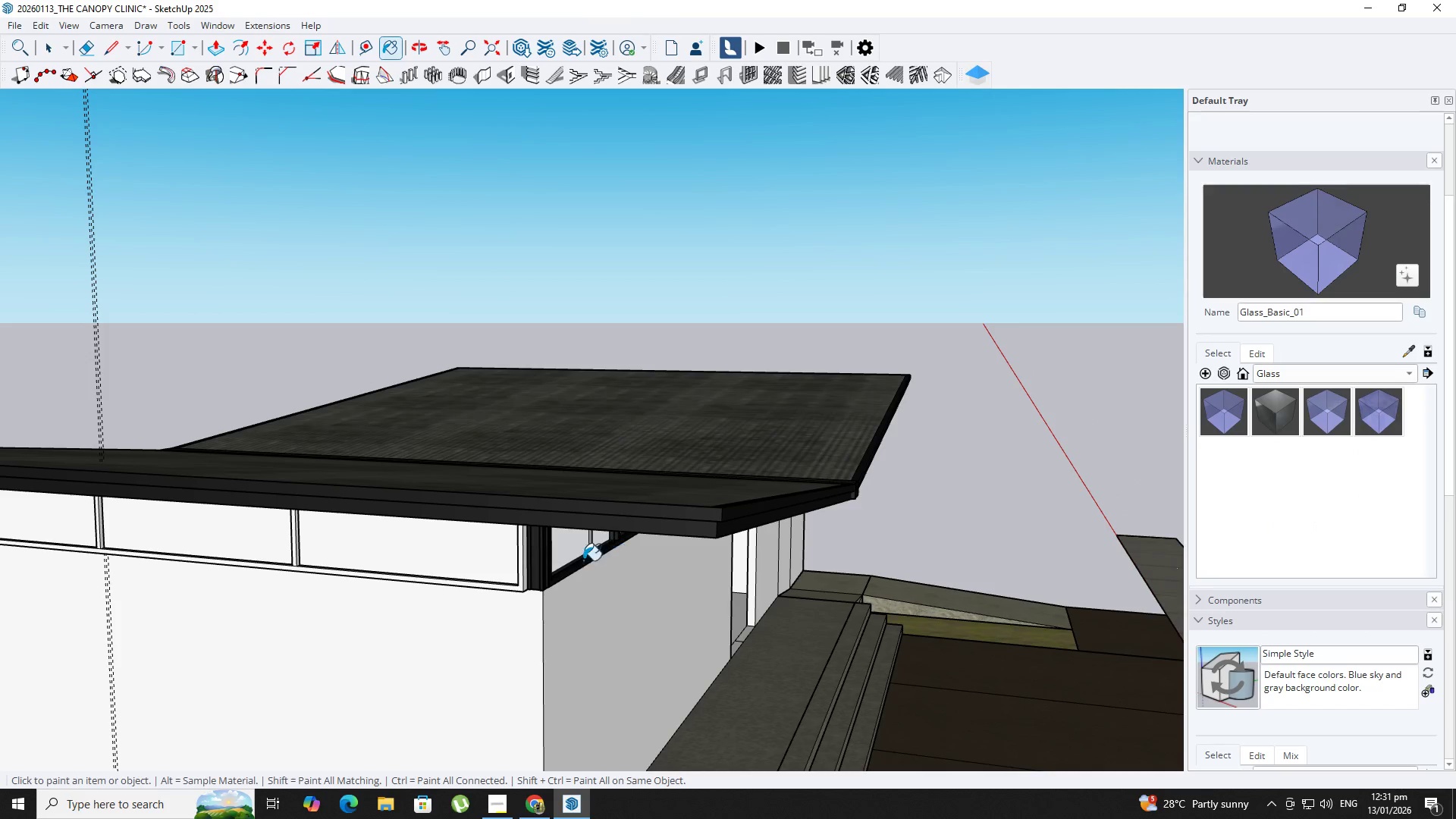 
scroll: coordinate [165, 503], scroll_direction: down, amount: 8.0
 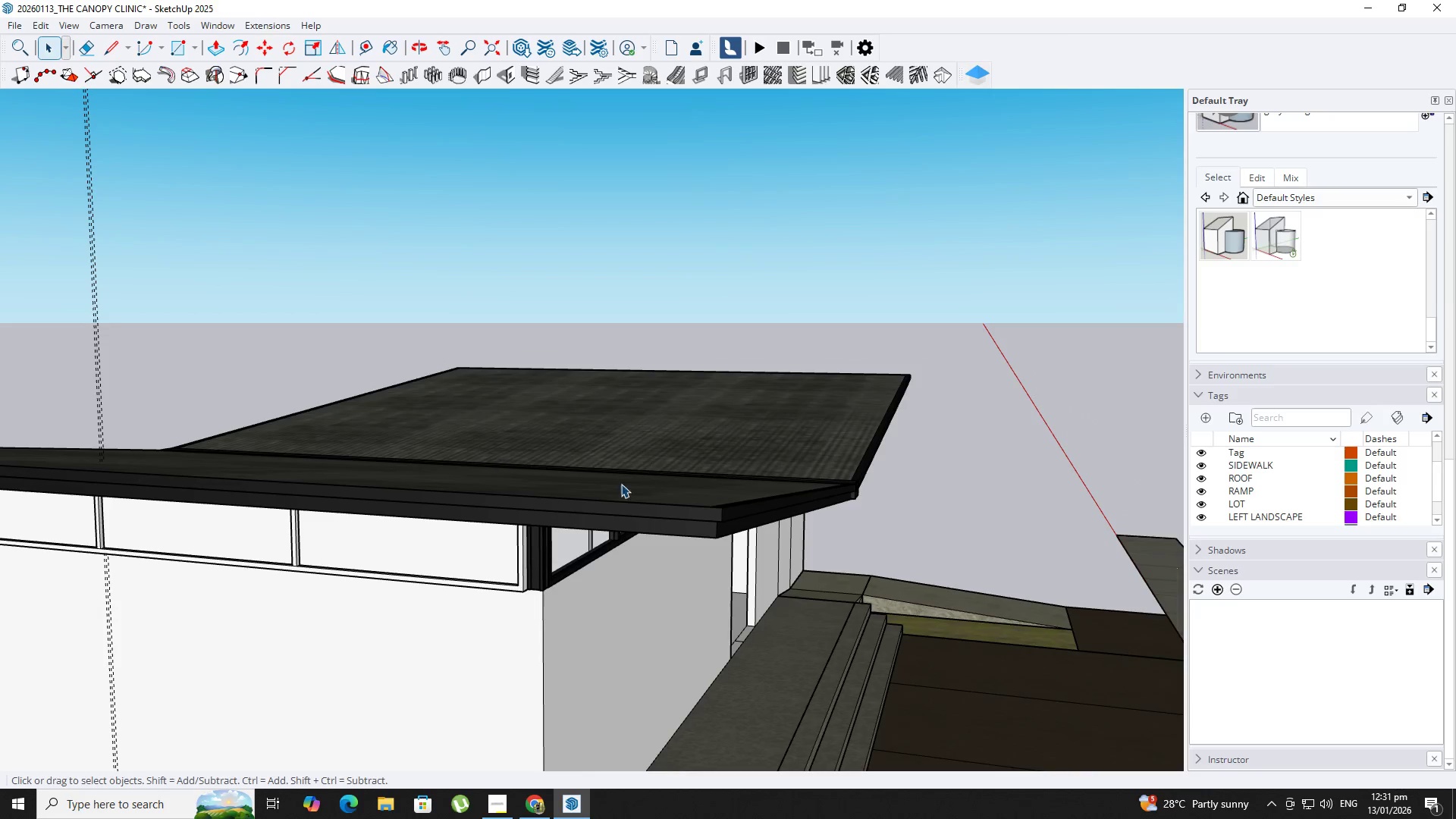 
hold_key(key=AltLeft, duration=0.47)
left_click([547, 562])
 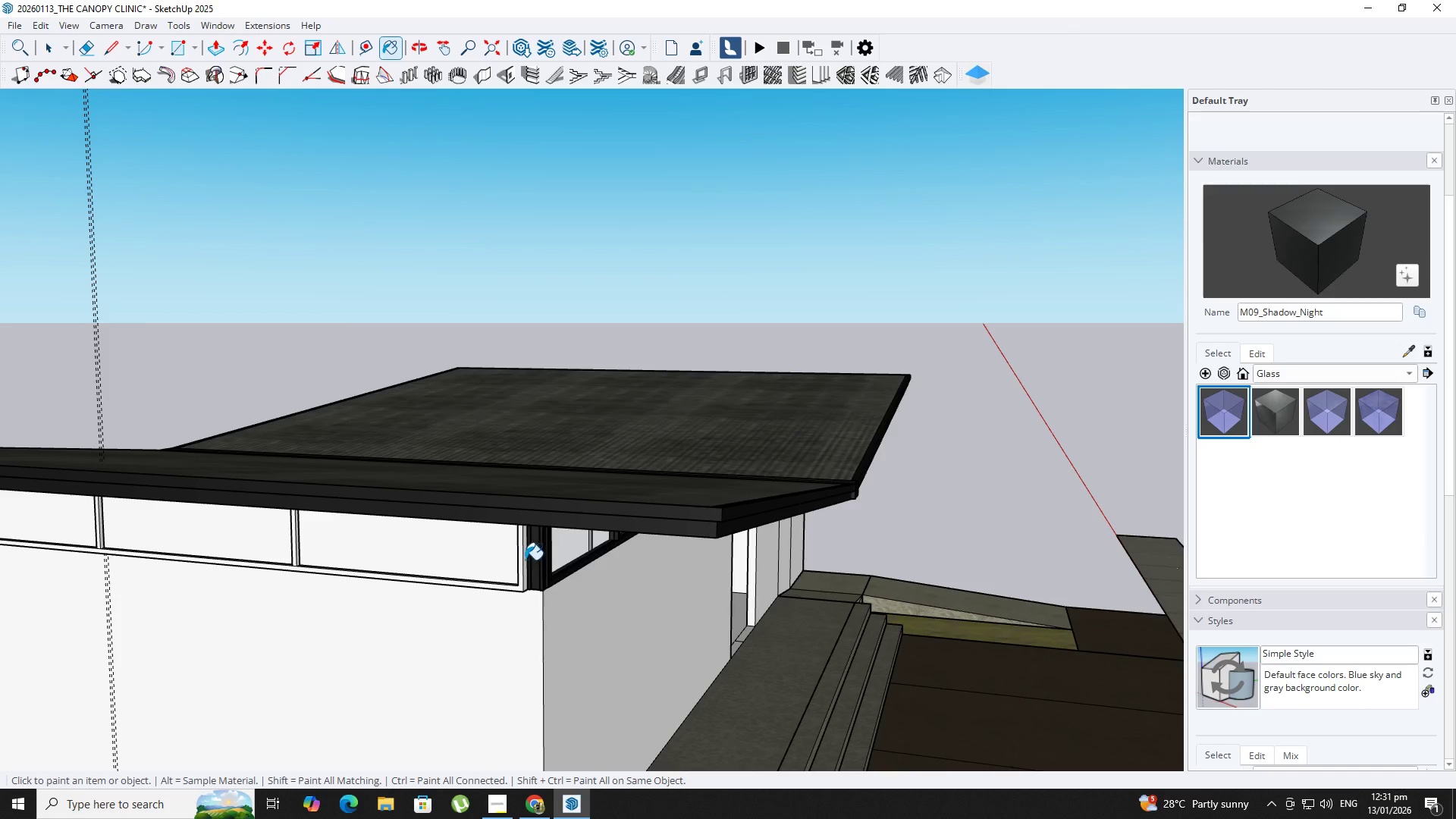 
left_click([497, 564])
 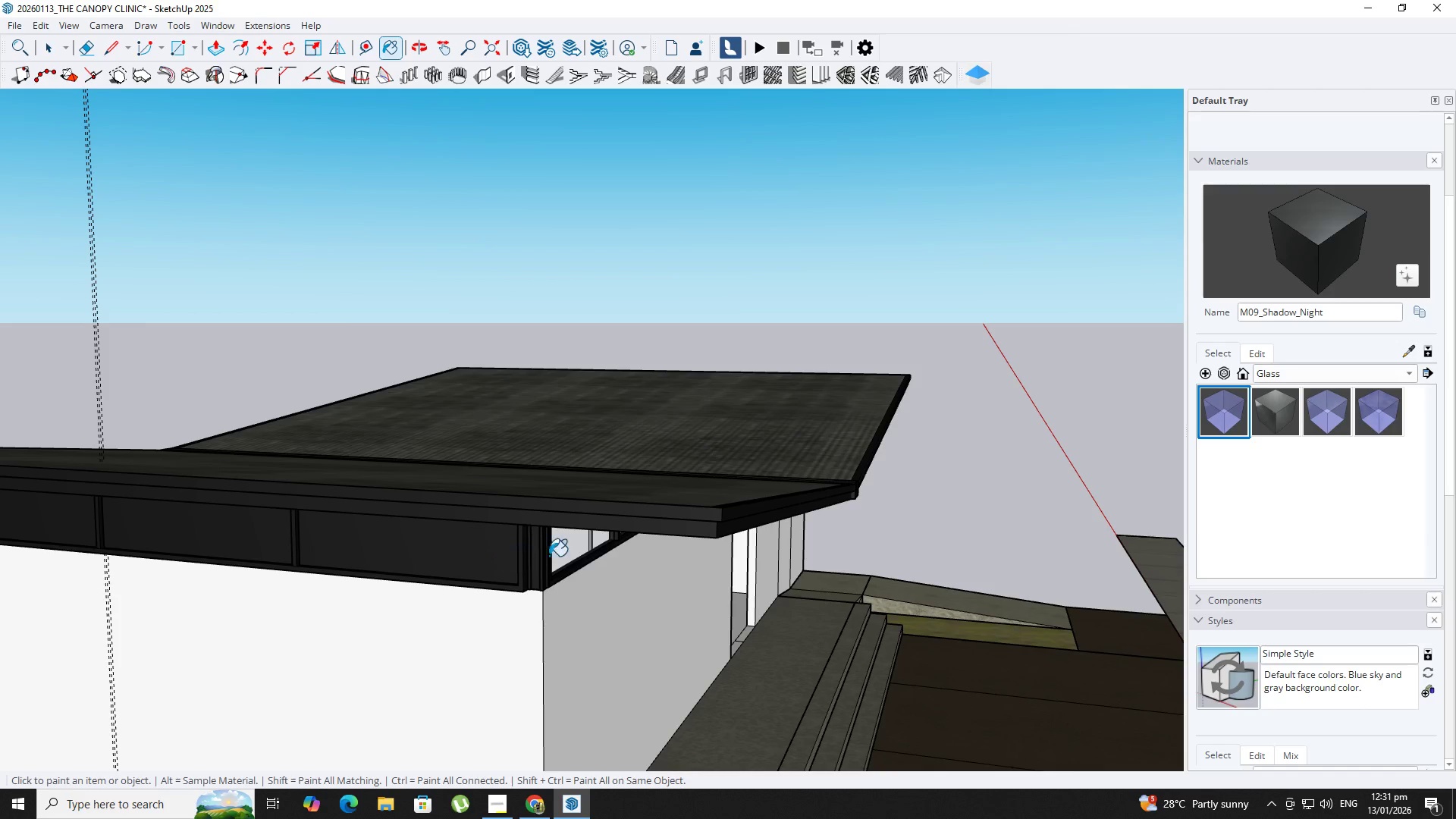 
hold_key(key=AltLeft, duration=0.38)
left_click([573, 554])
 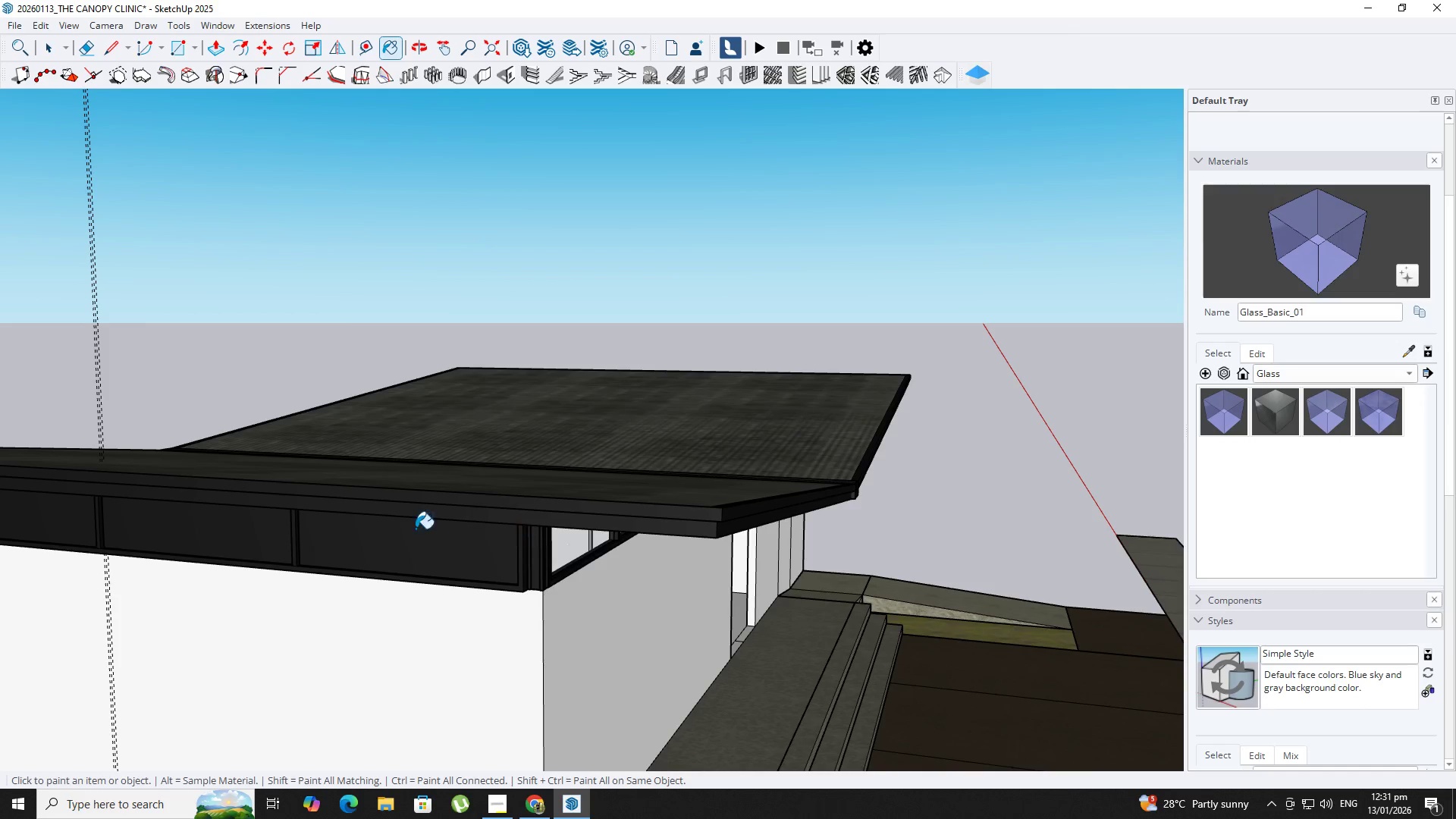 
key(Space)
 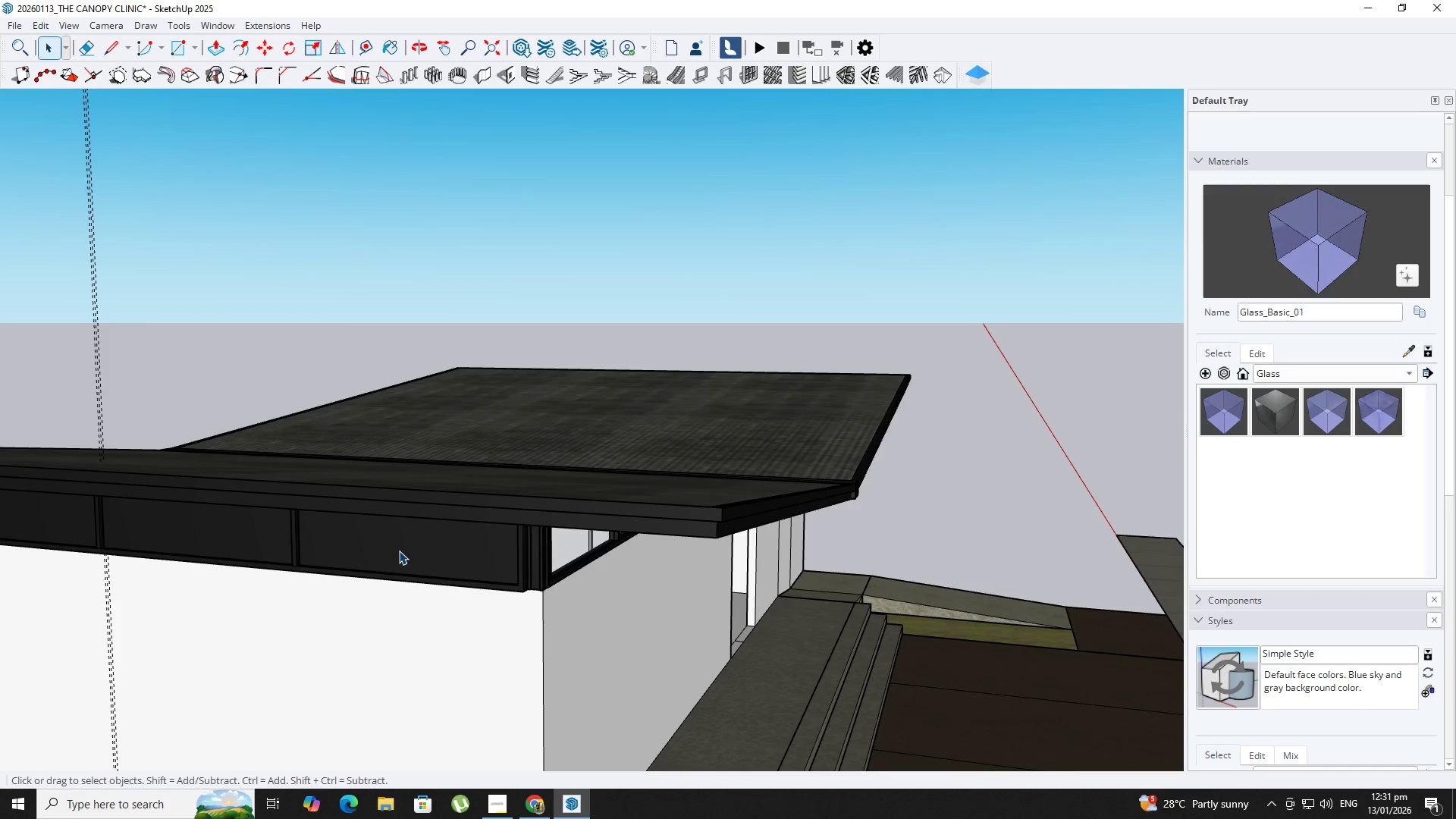 
double_click([399, 551])
 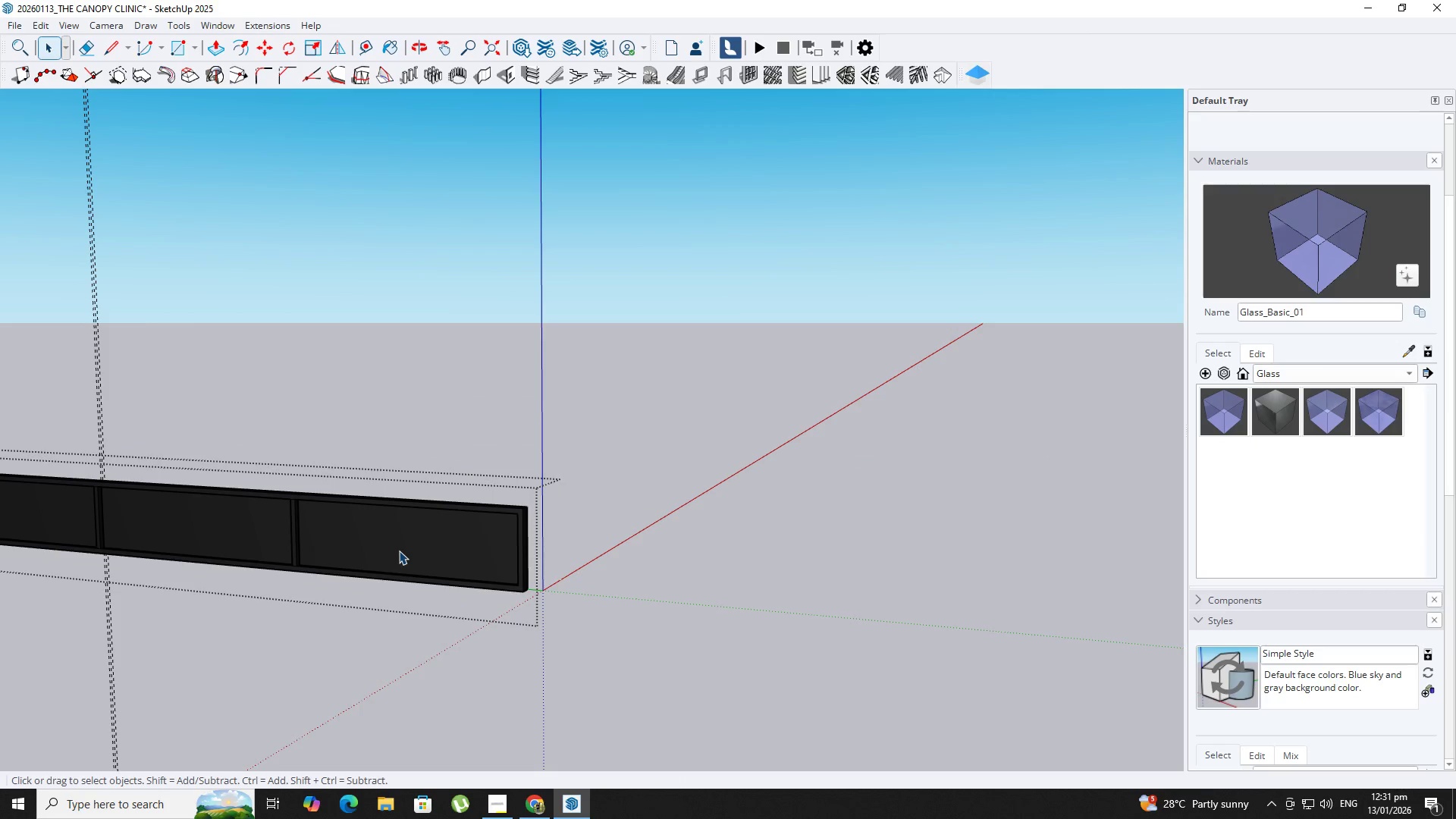 
triple_click([399, 551])
 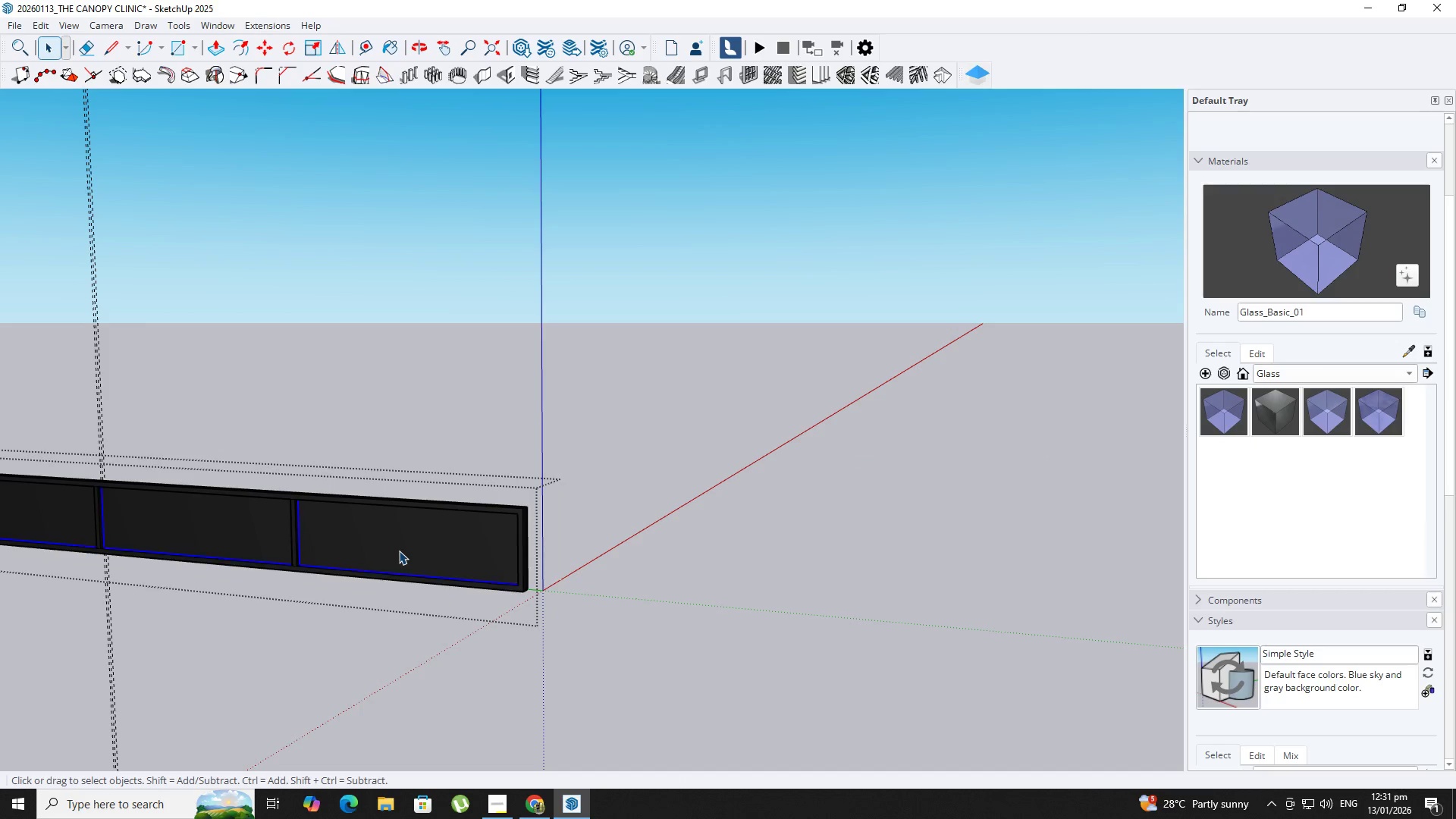 
triple_click([399, 551])
 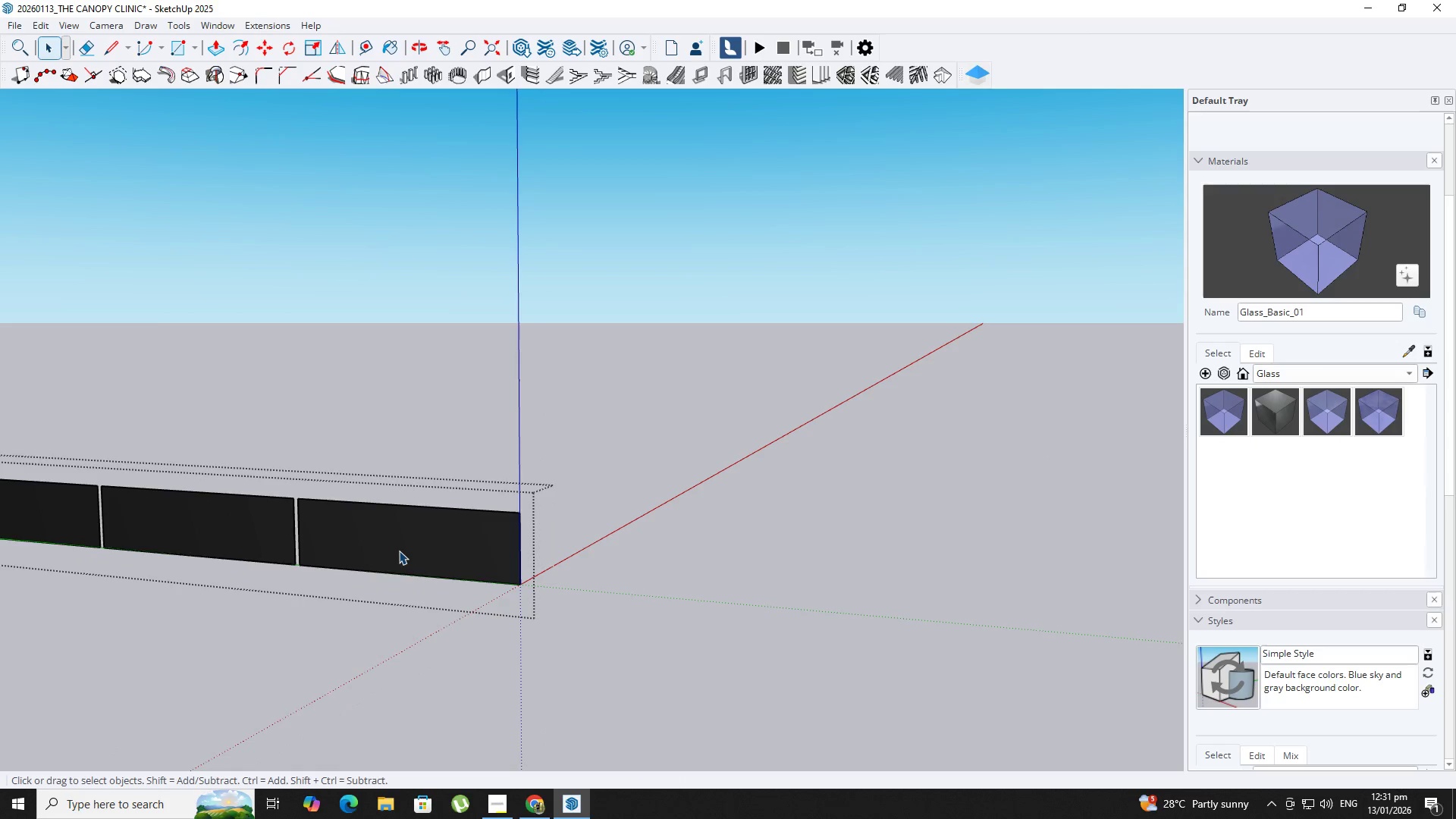 
triple_click([399, 551])
 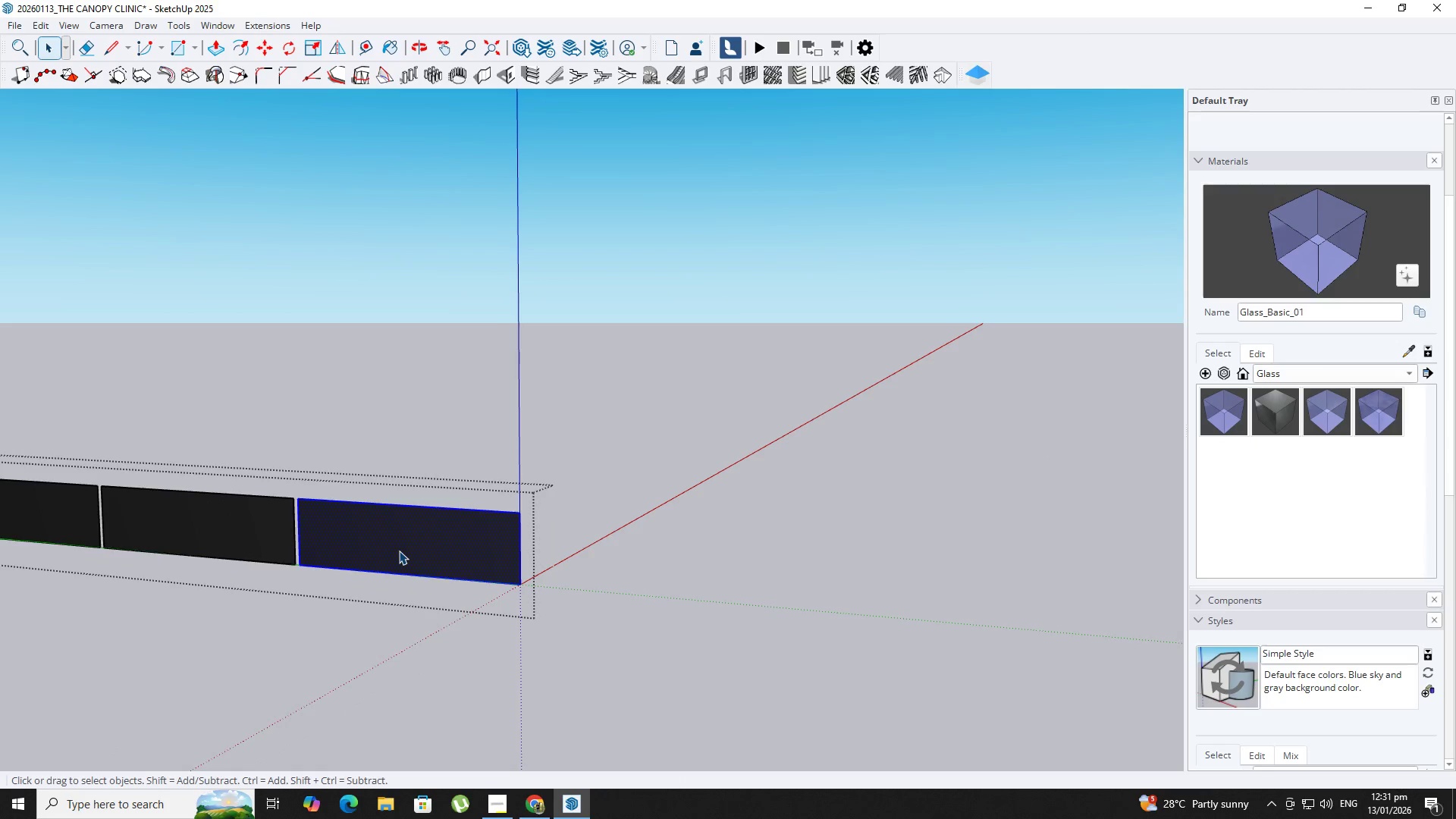 
left_click_drag(start_coordinate=[660, 313], to_coordinate=[32, 664])
 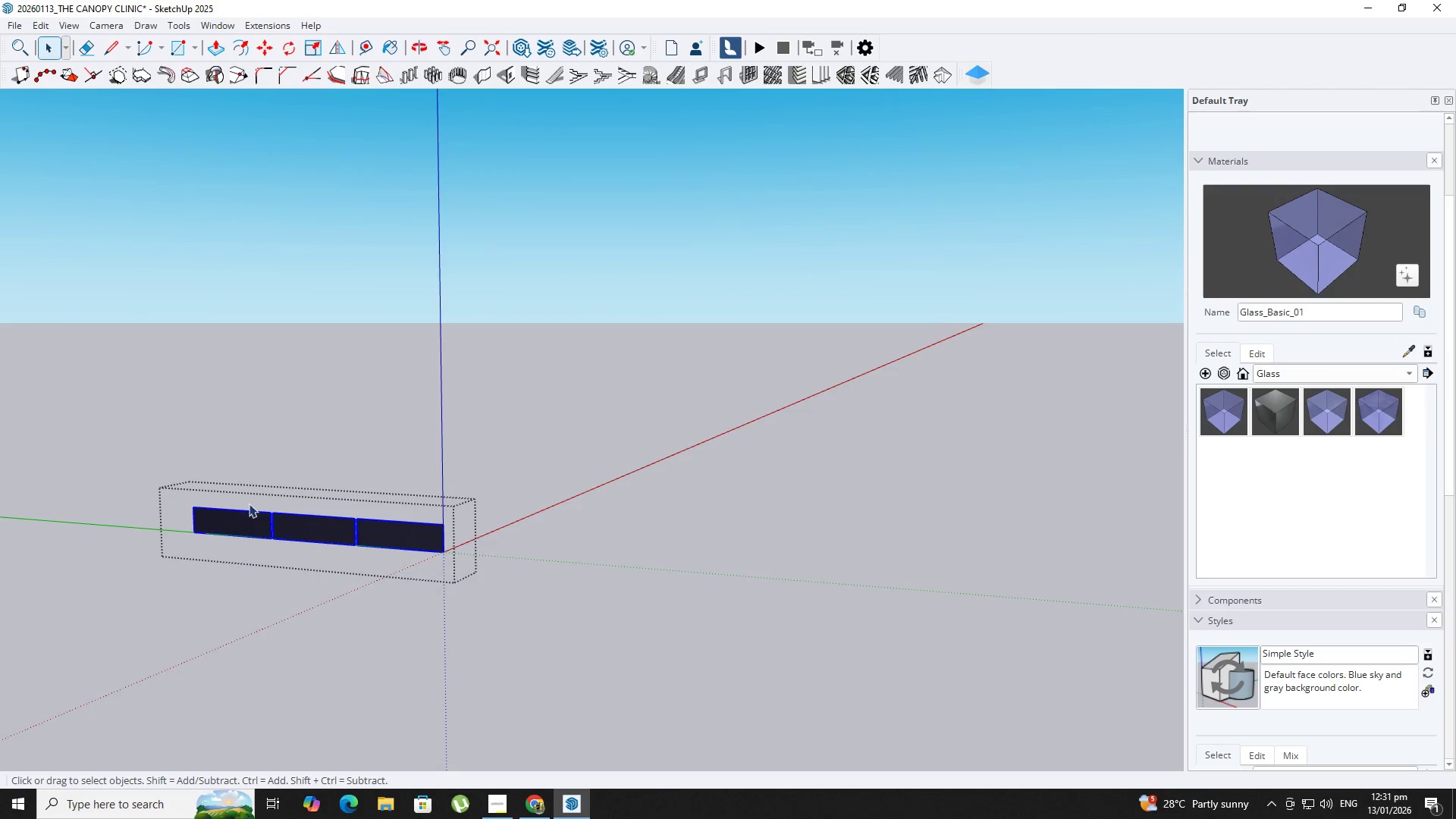 
scroll: coordinate [394, 521], scroll_direction: down, amount: 10.0
 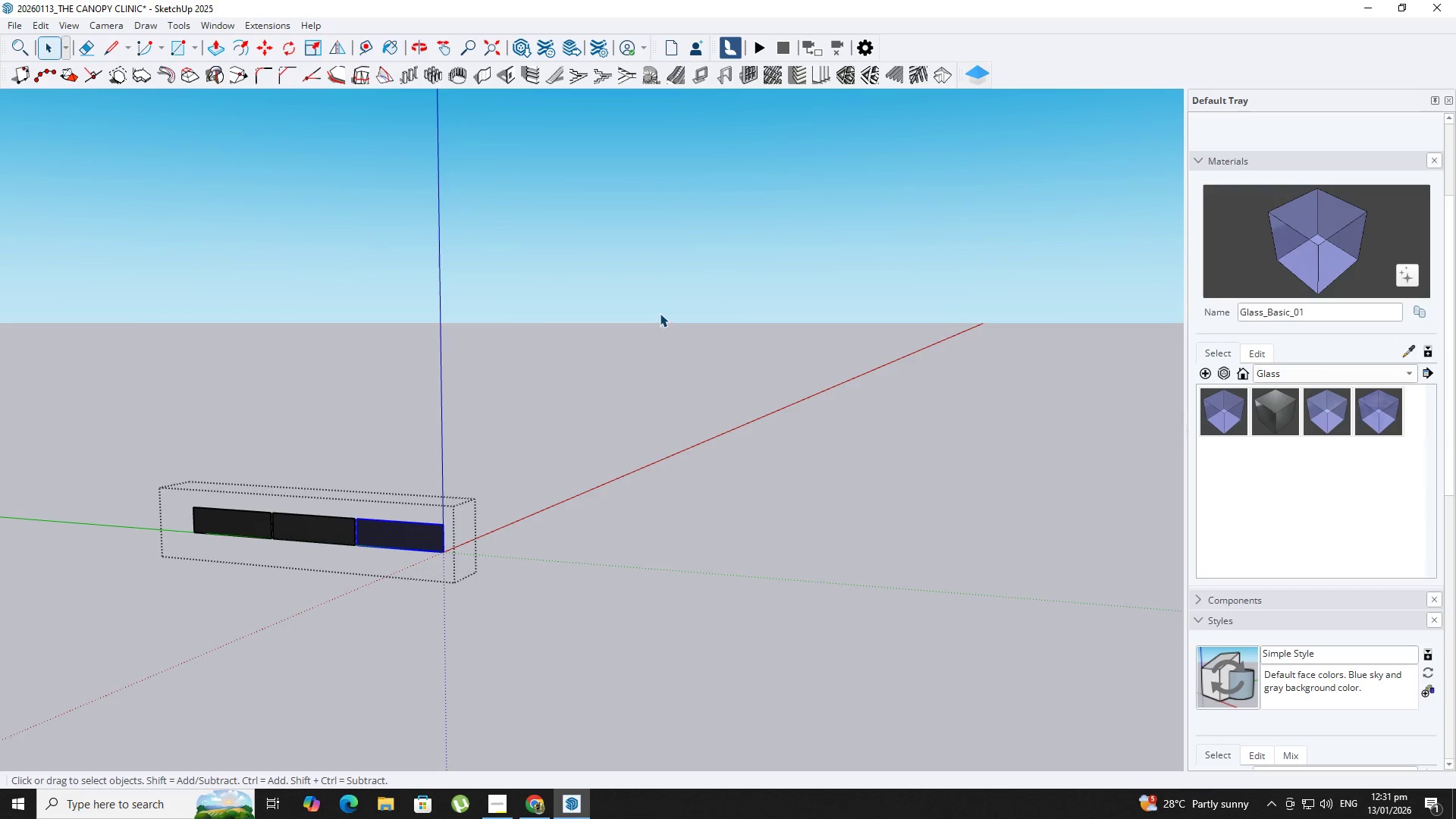 
key(N)
 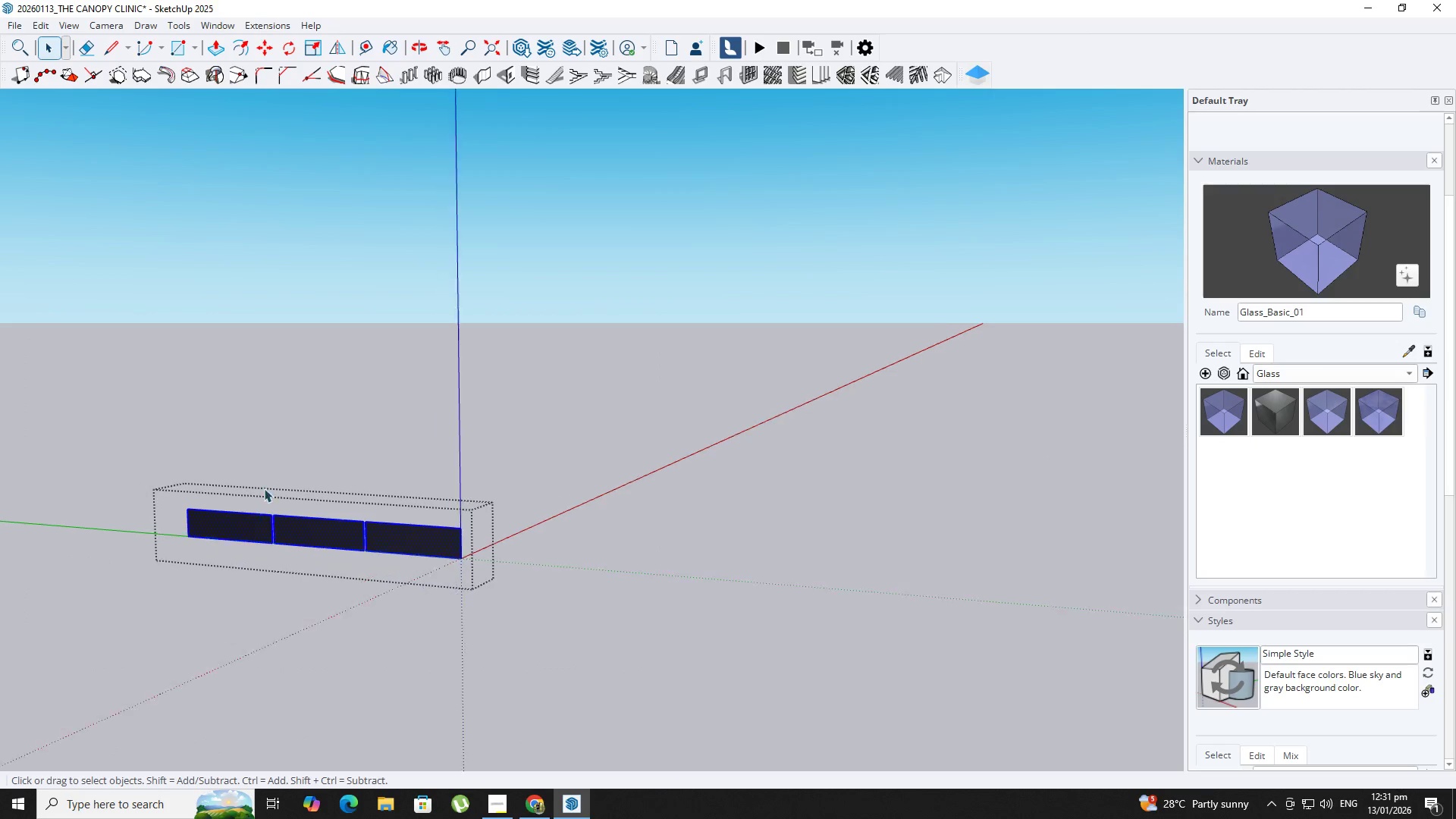 
scroll: coordinate [265, 488], scroll_direction: up, amount: 3.0
 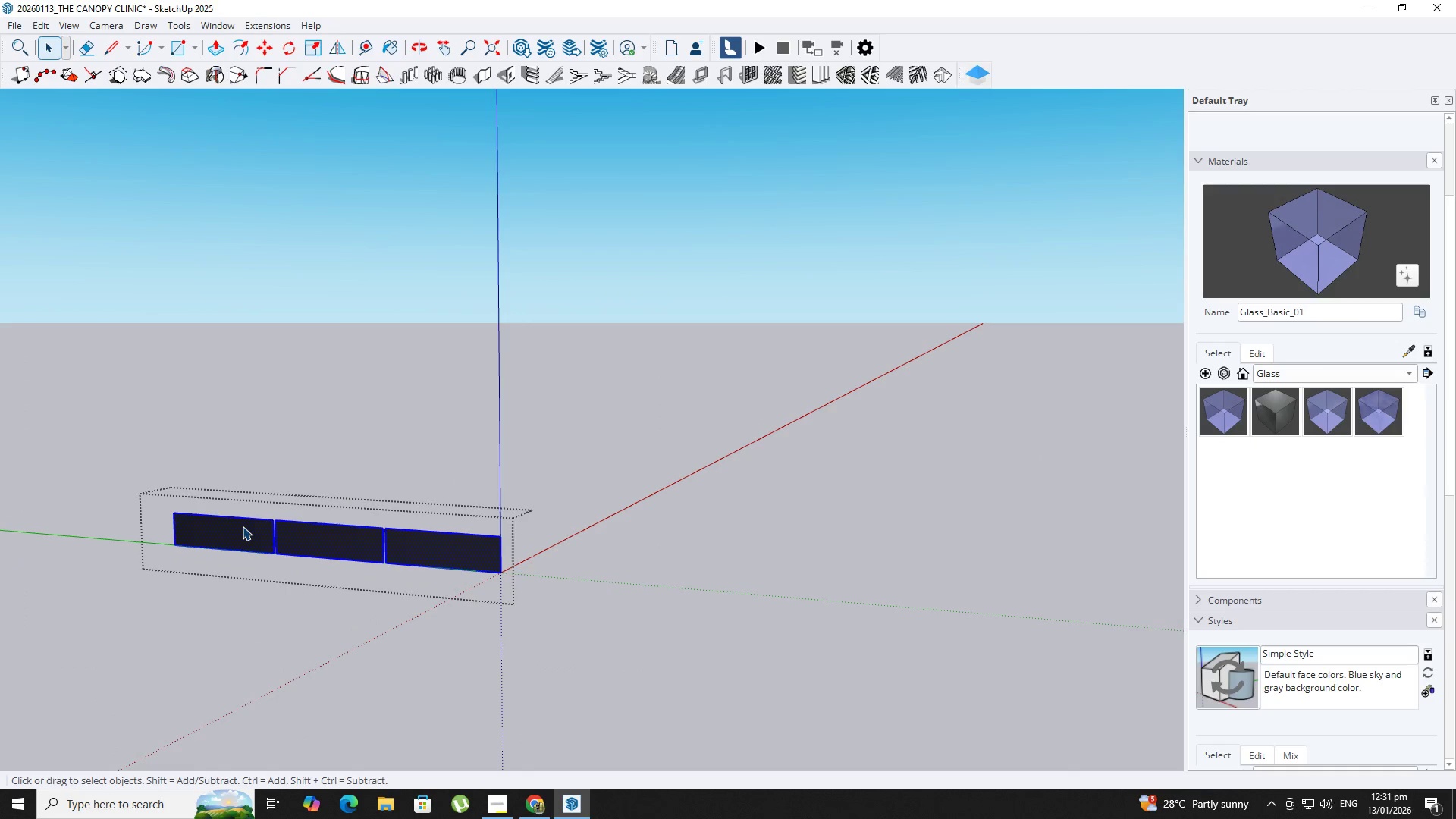 
key(B)
 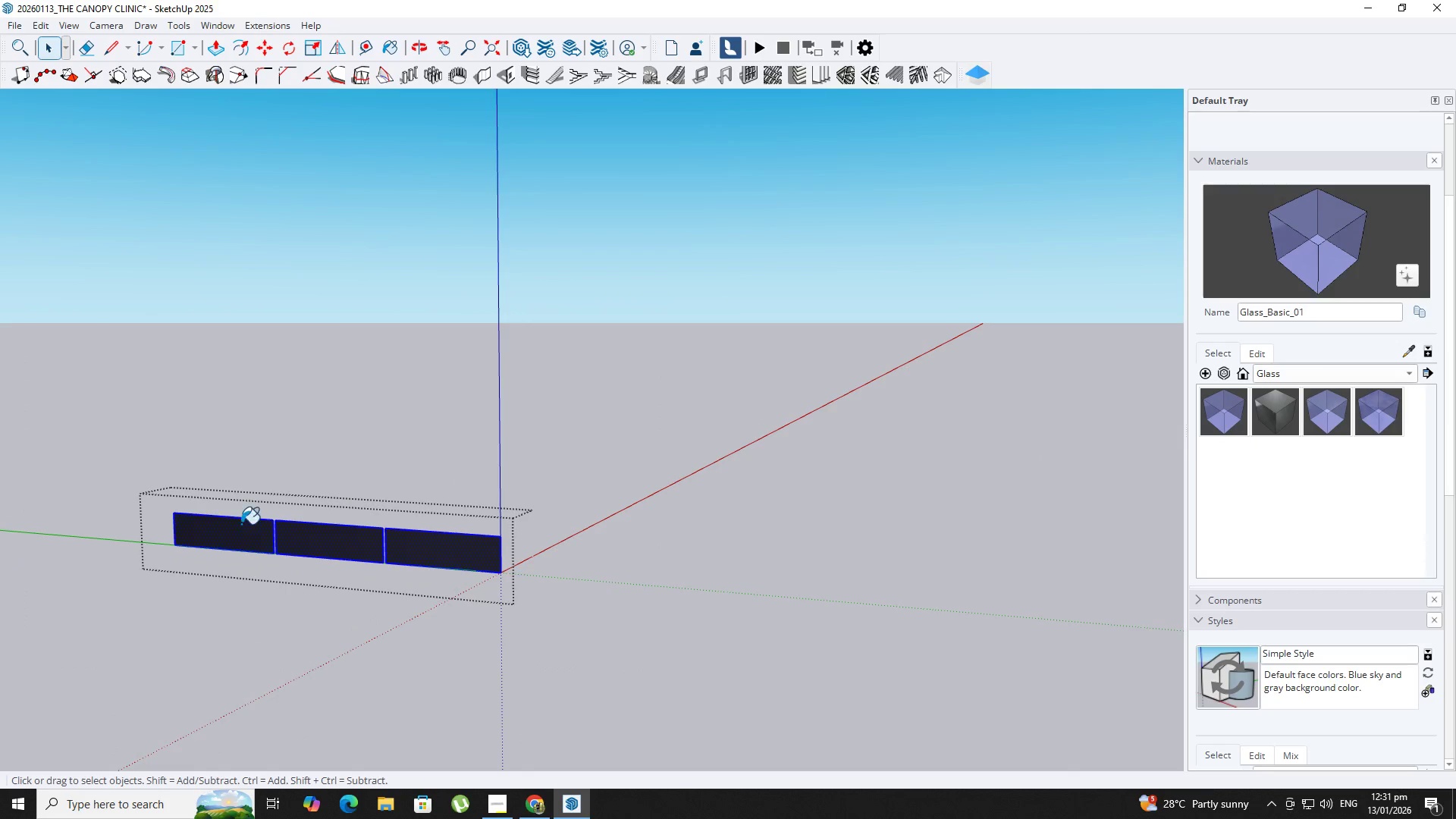 
left_click([241, 523])
 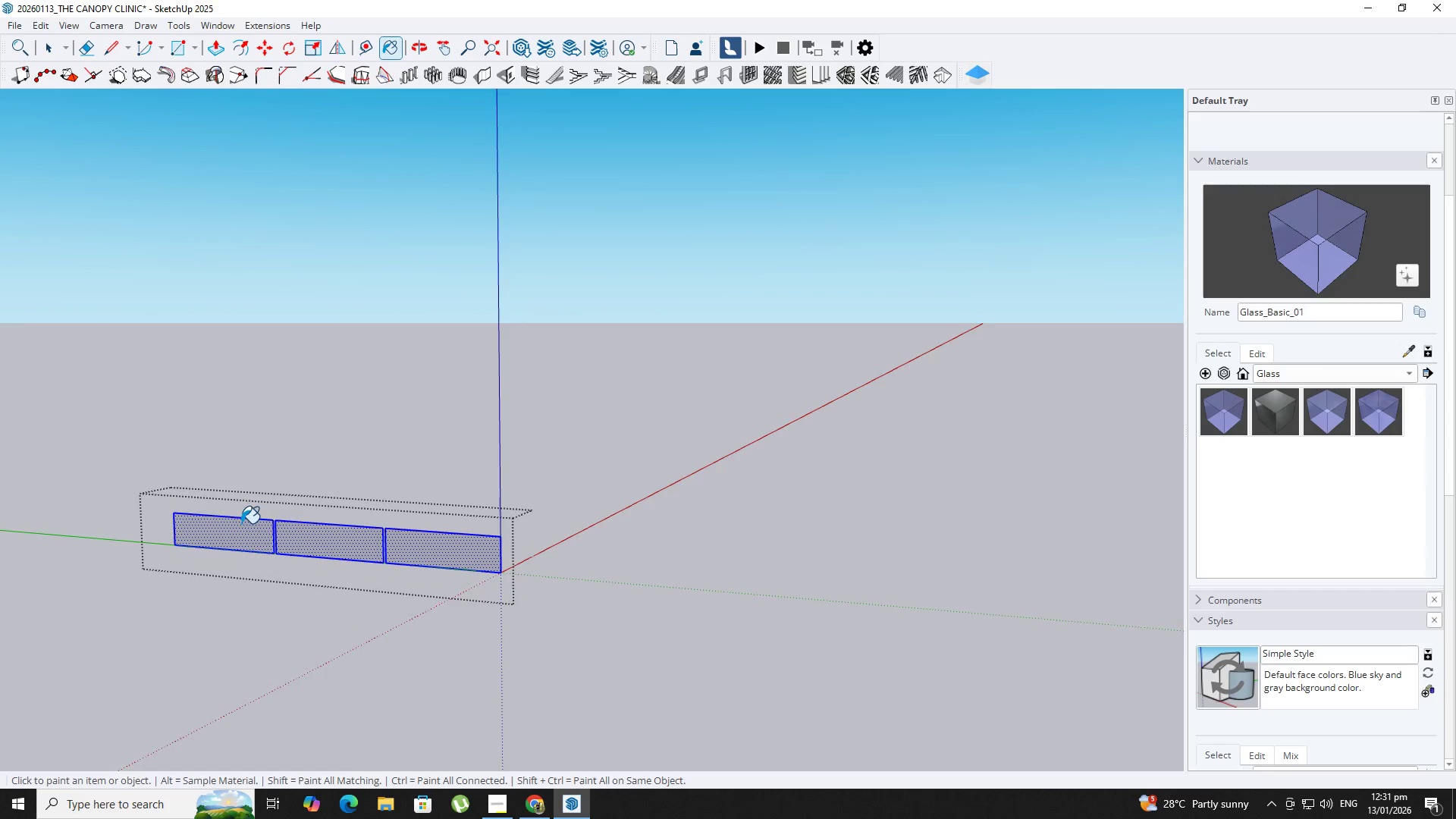 
key(Space)
 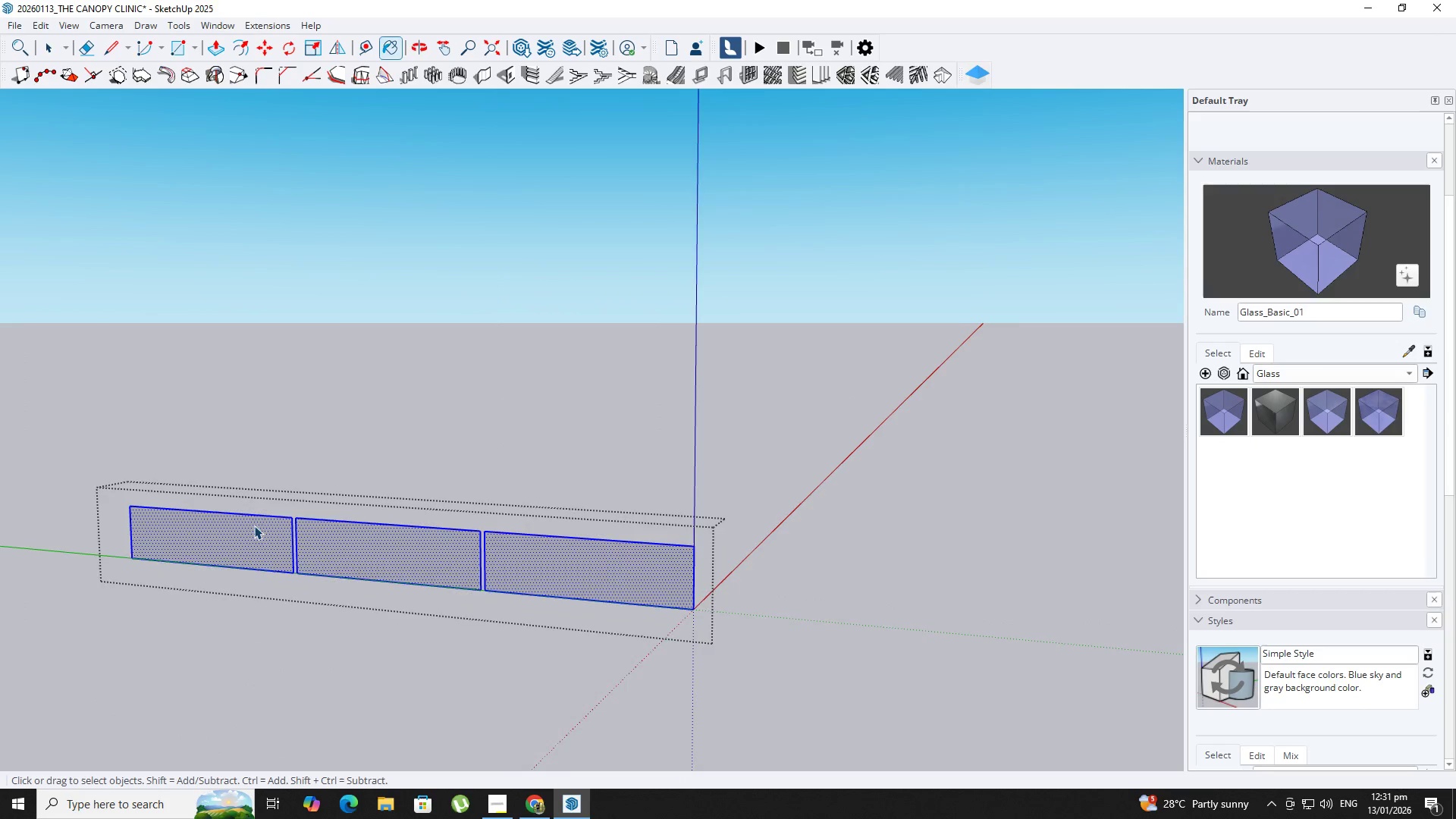 
key(Escape)
 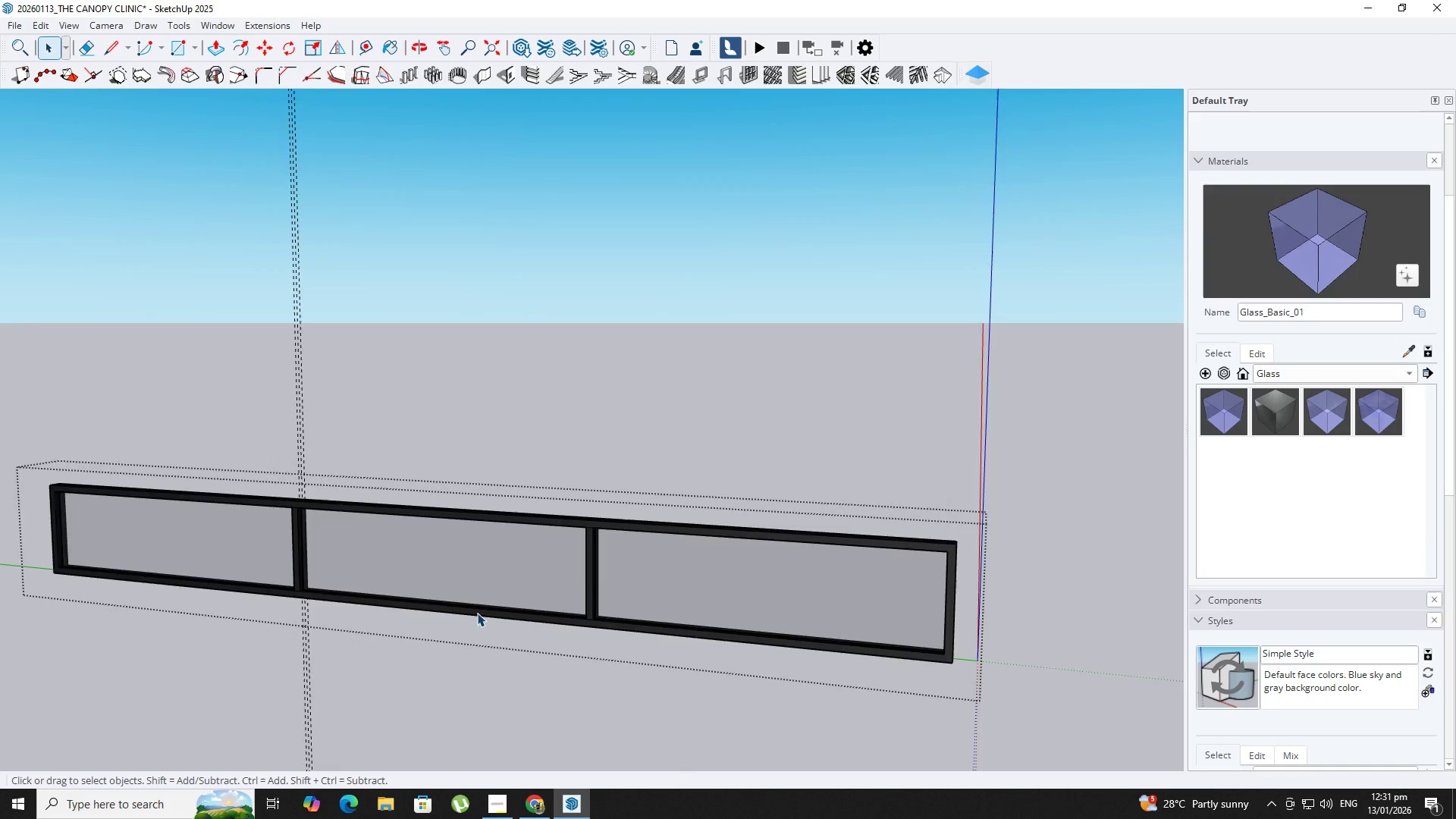 
key(Escape)
 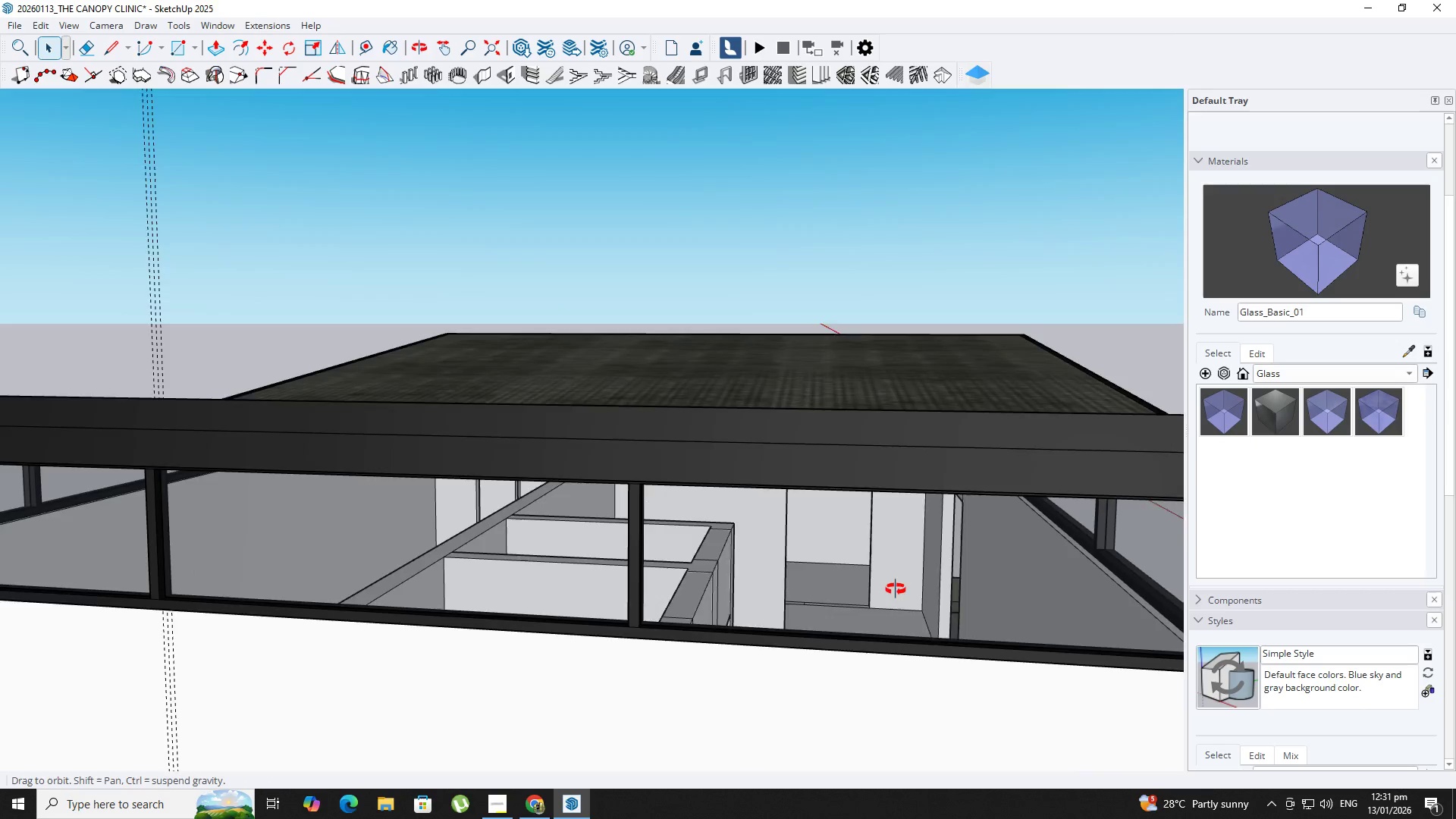 
hold_key(key=ShiftLeft, duration=0.31)
 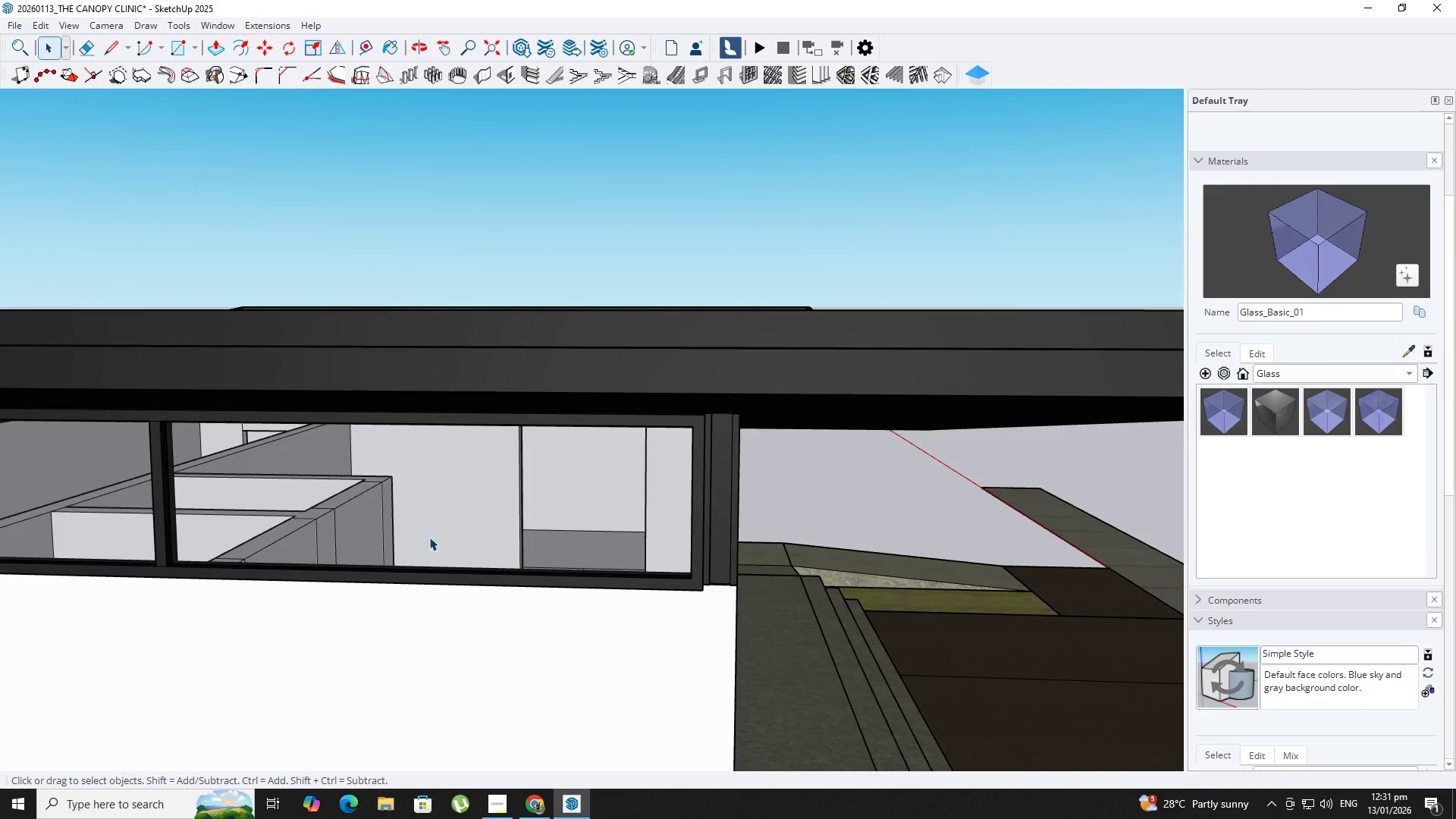 
scroll: coordinate [624, 588], scroll_direction: up, amount: 13.0
 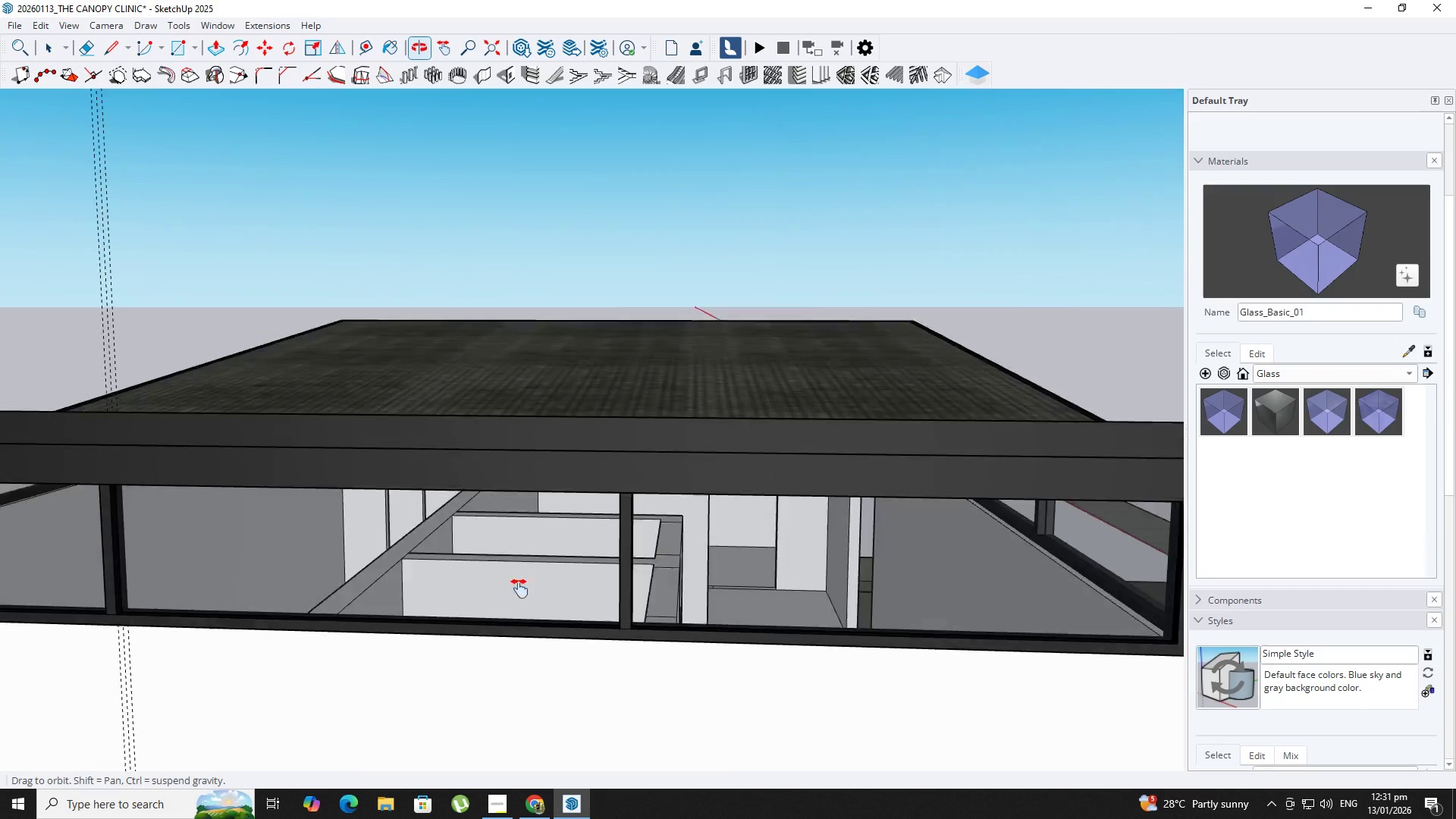 
left_click([739, 583])
 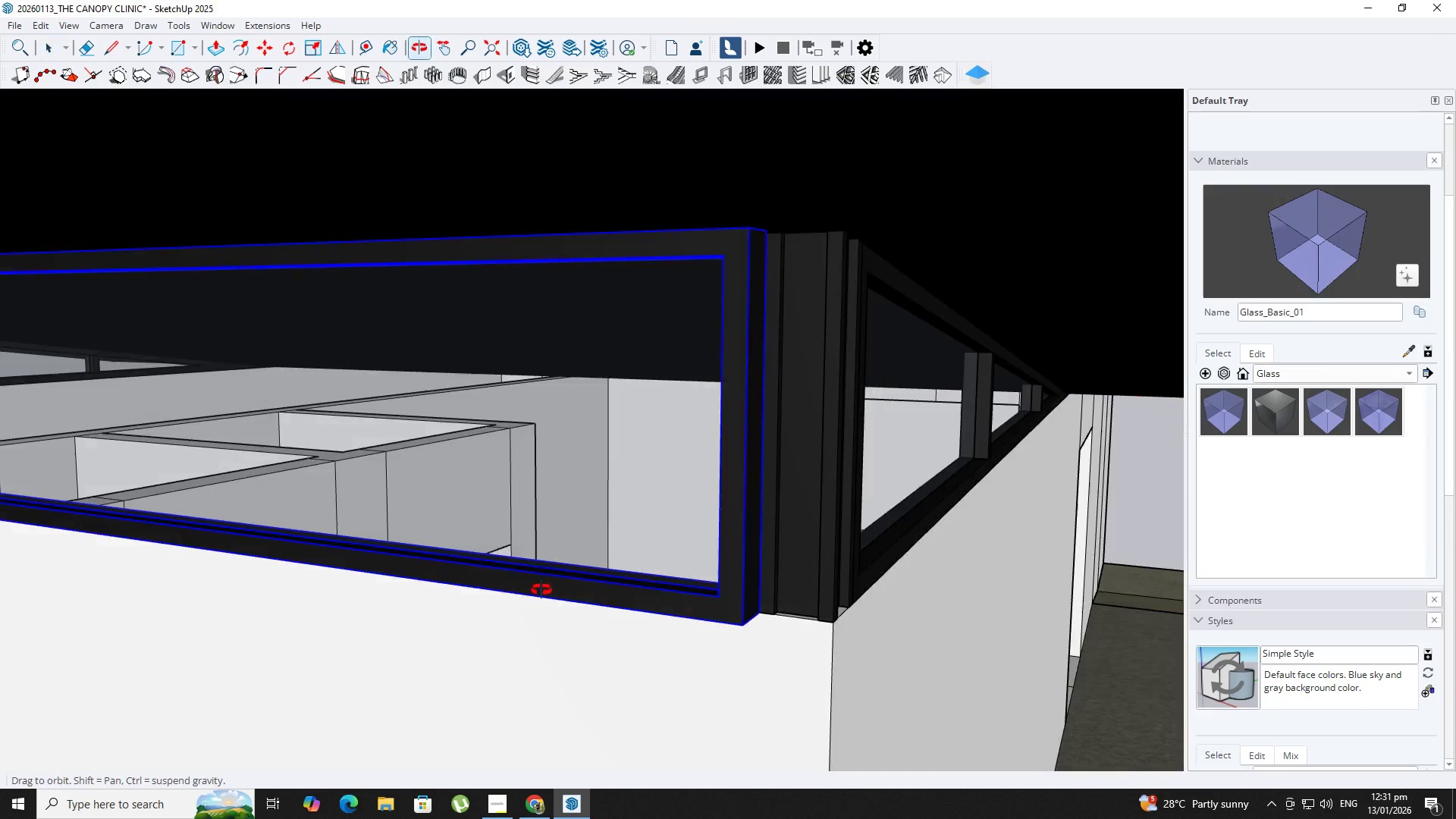 
key(M)
 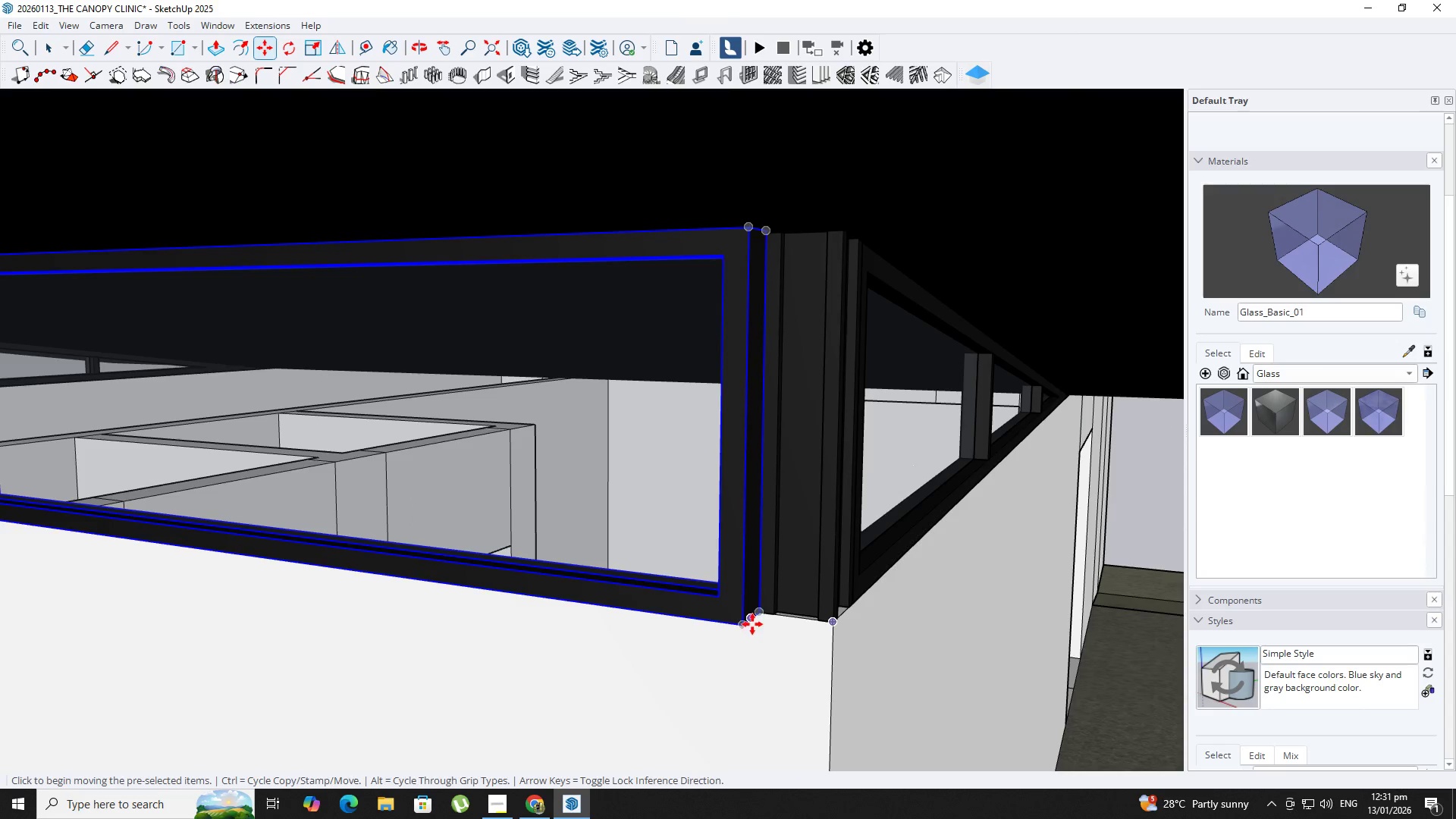 
scroll: coordinate [733, 585], scroll_direction: up, amount: 7.0
 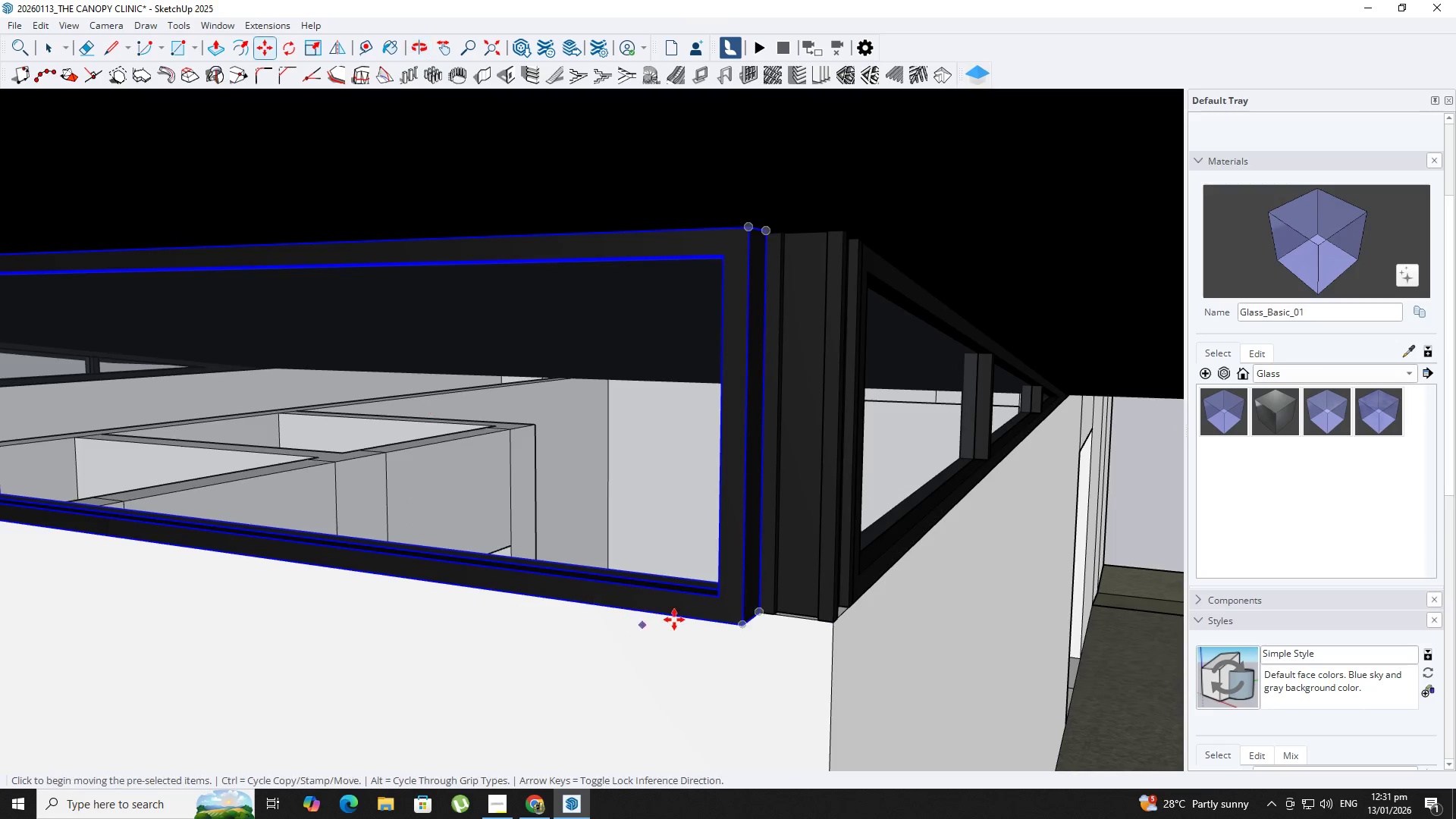 
left_click([746, 626])
 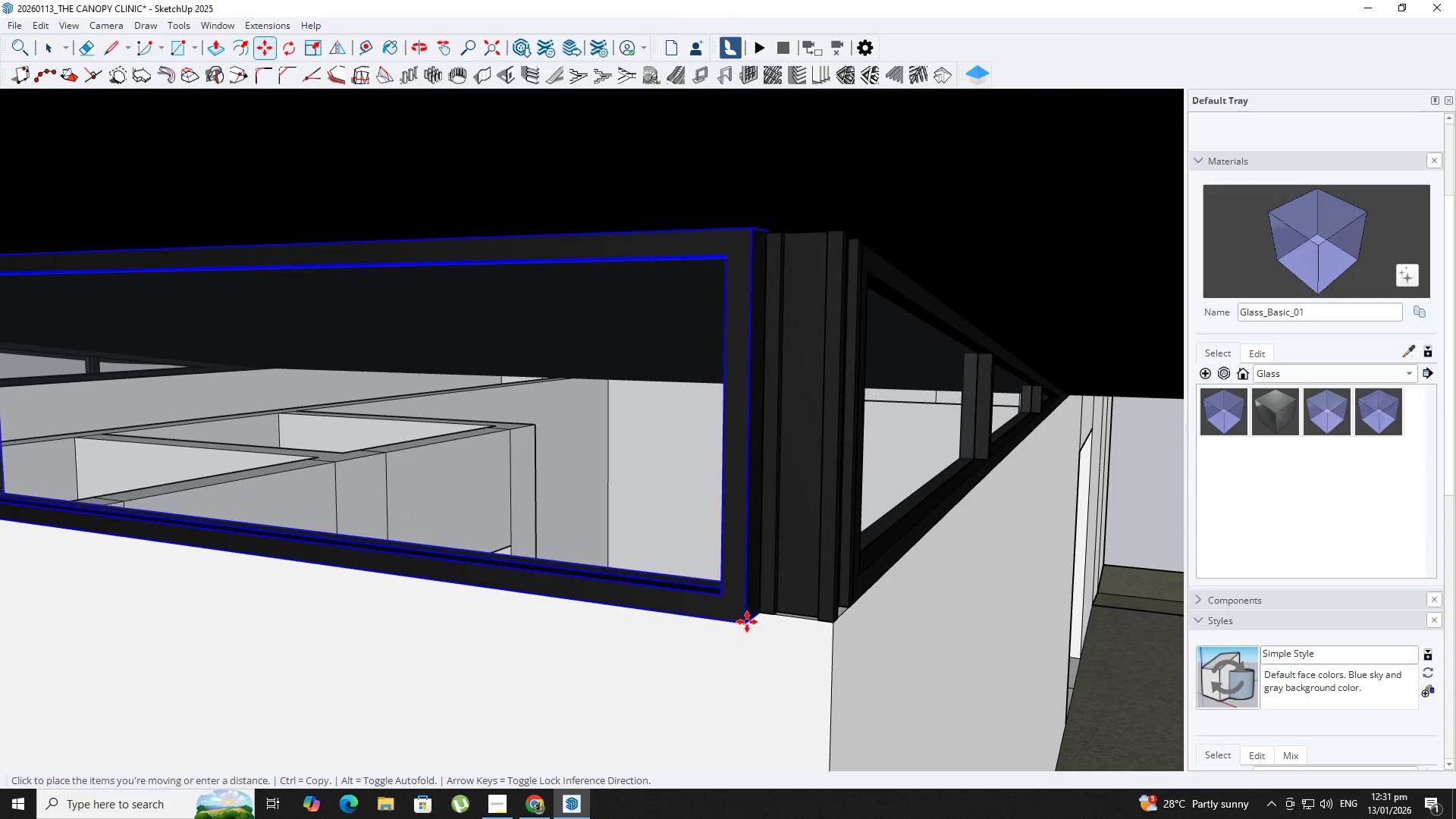 
scroll: coordinate [756, 600], scroll_direction: up, amount: 3.0
 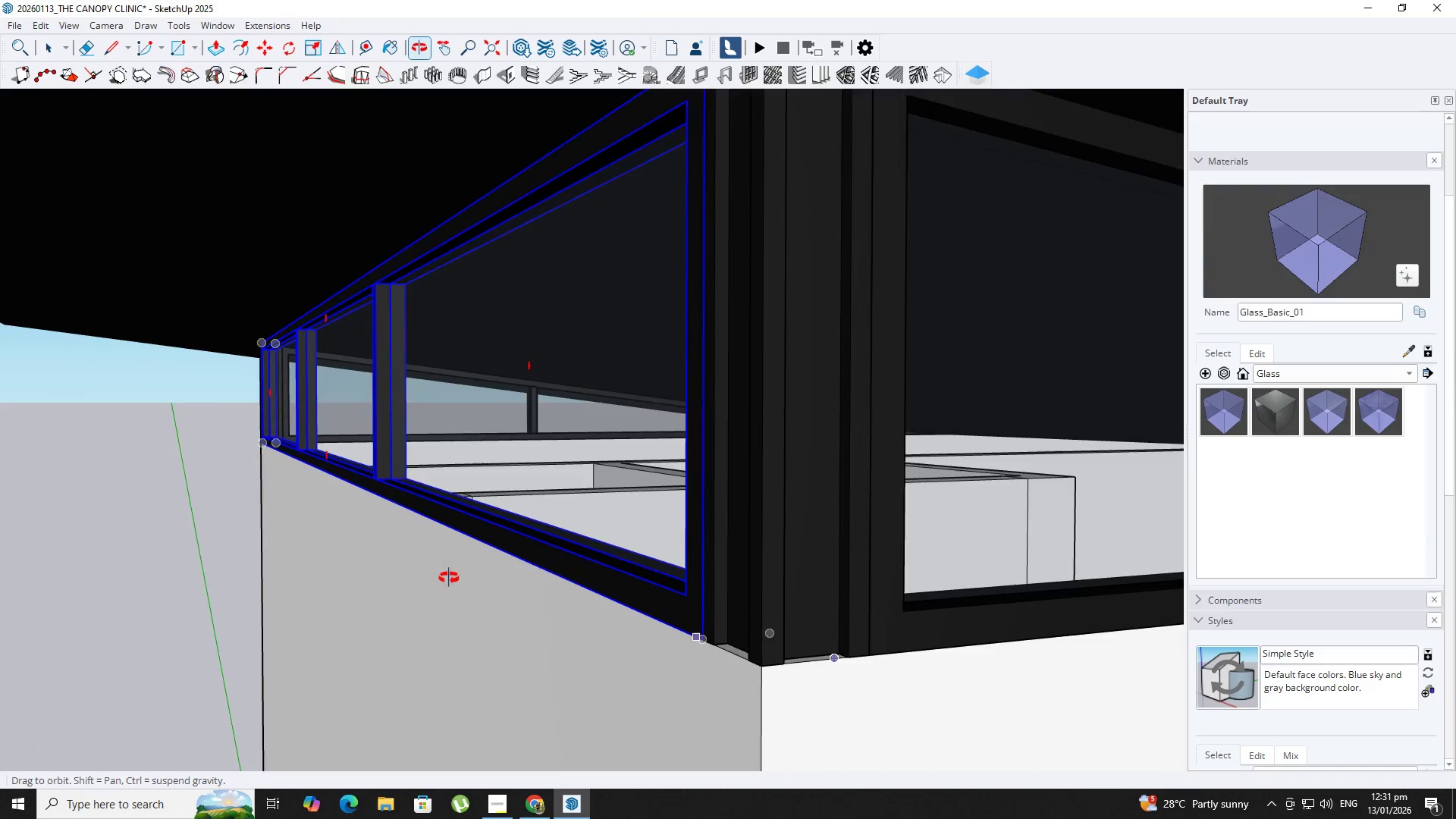 
key(Space)
 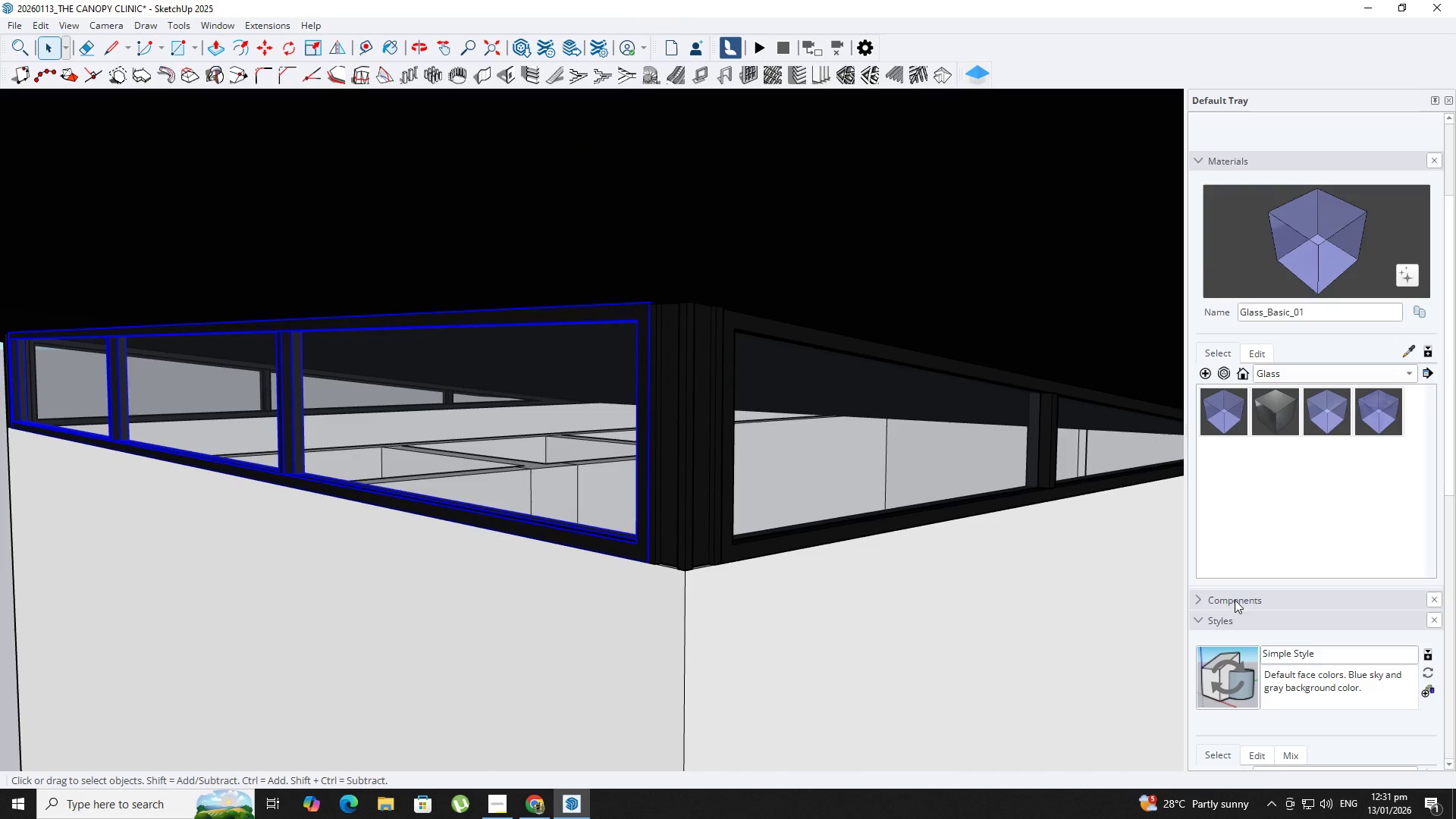 
scroll: coordinate [1231, 604], scroll_direction: down, amount: 14.0
 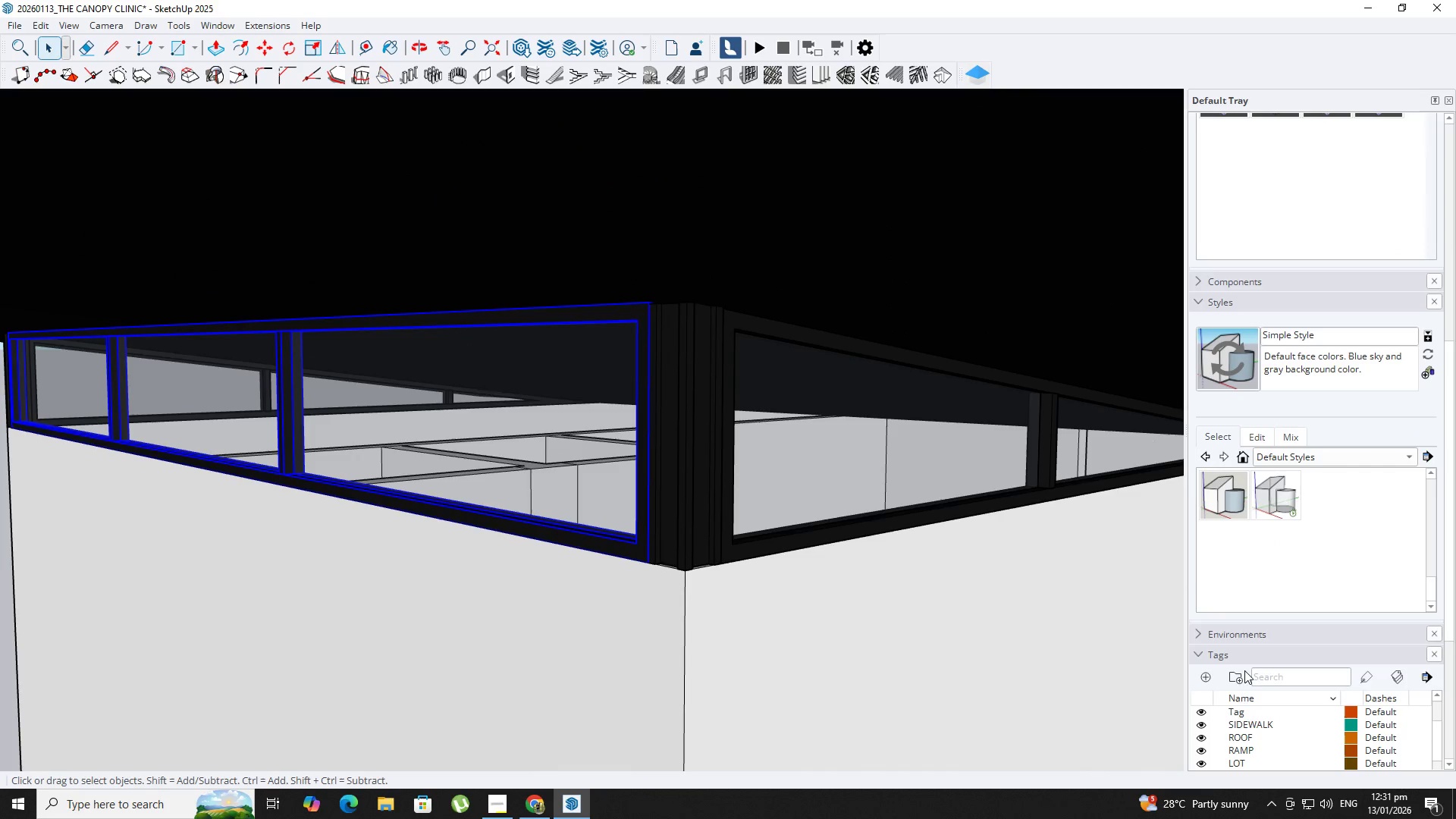 
left_click([1233, 687])
 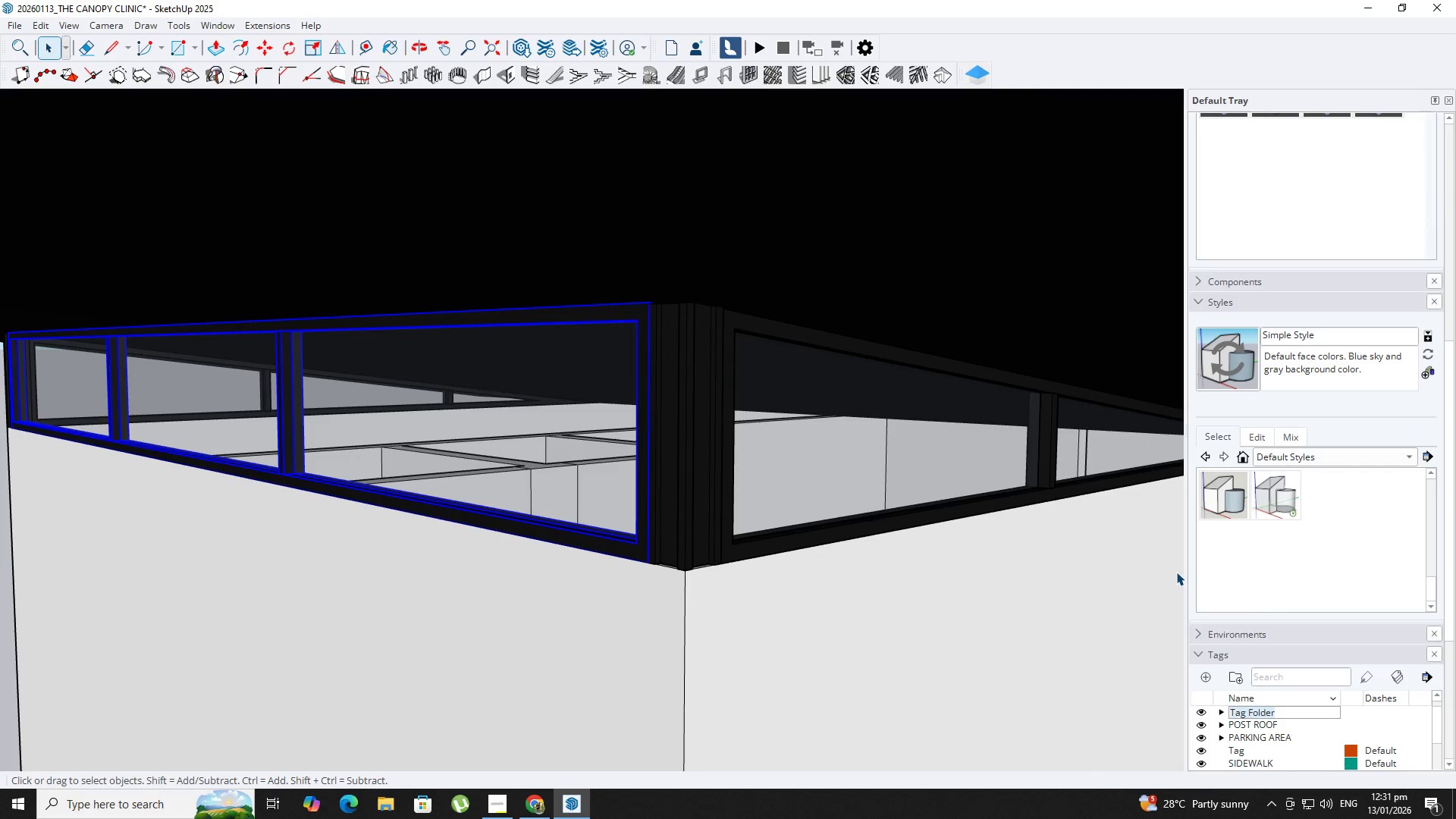 
type(clerestory 2)
 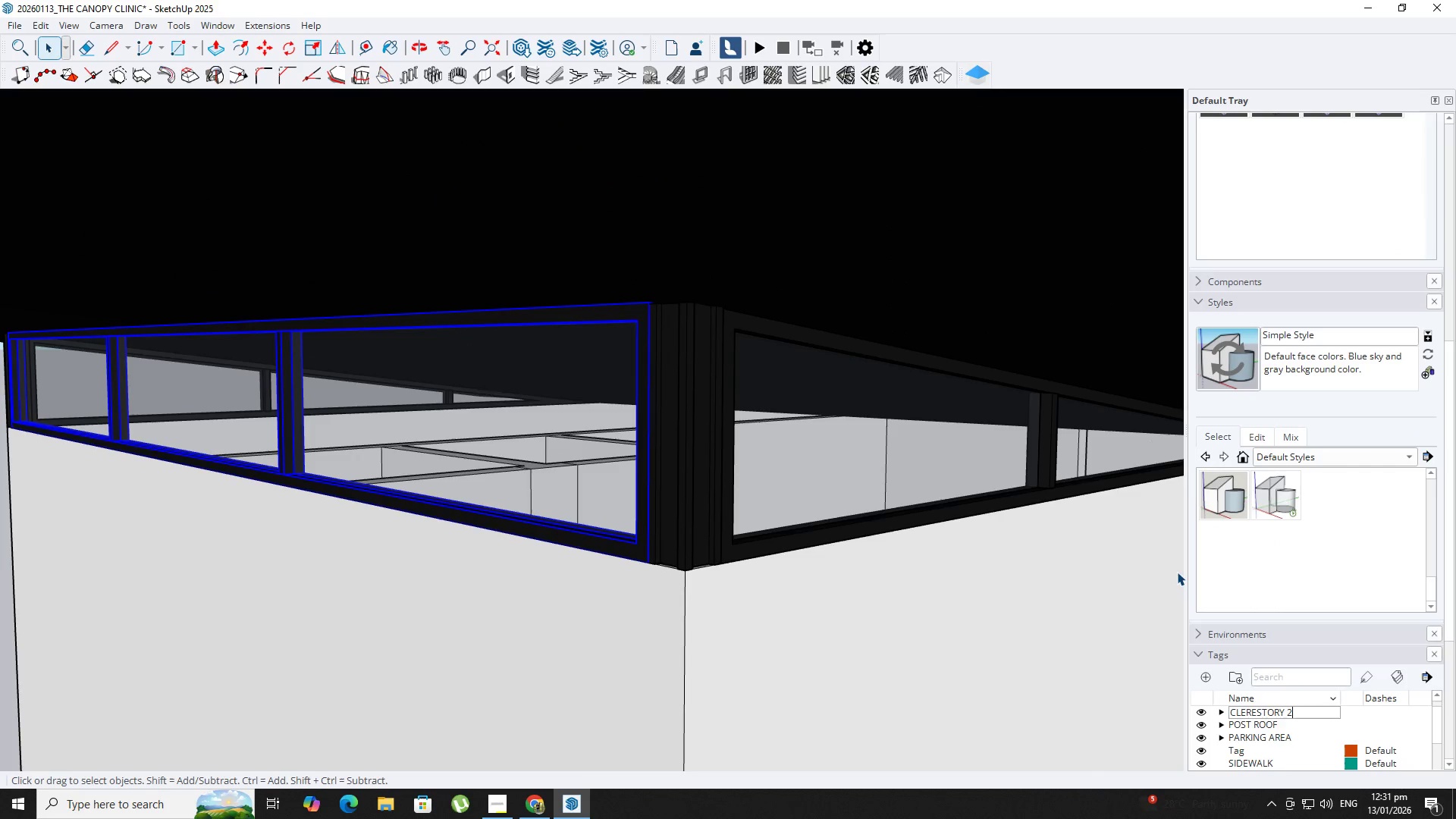 
key(Enter)
 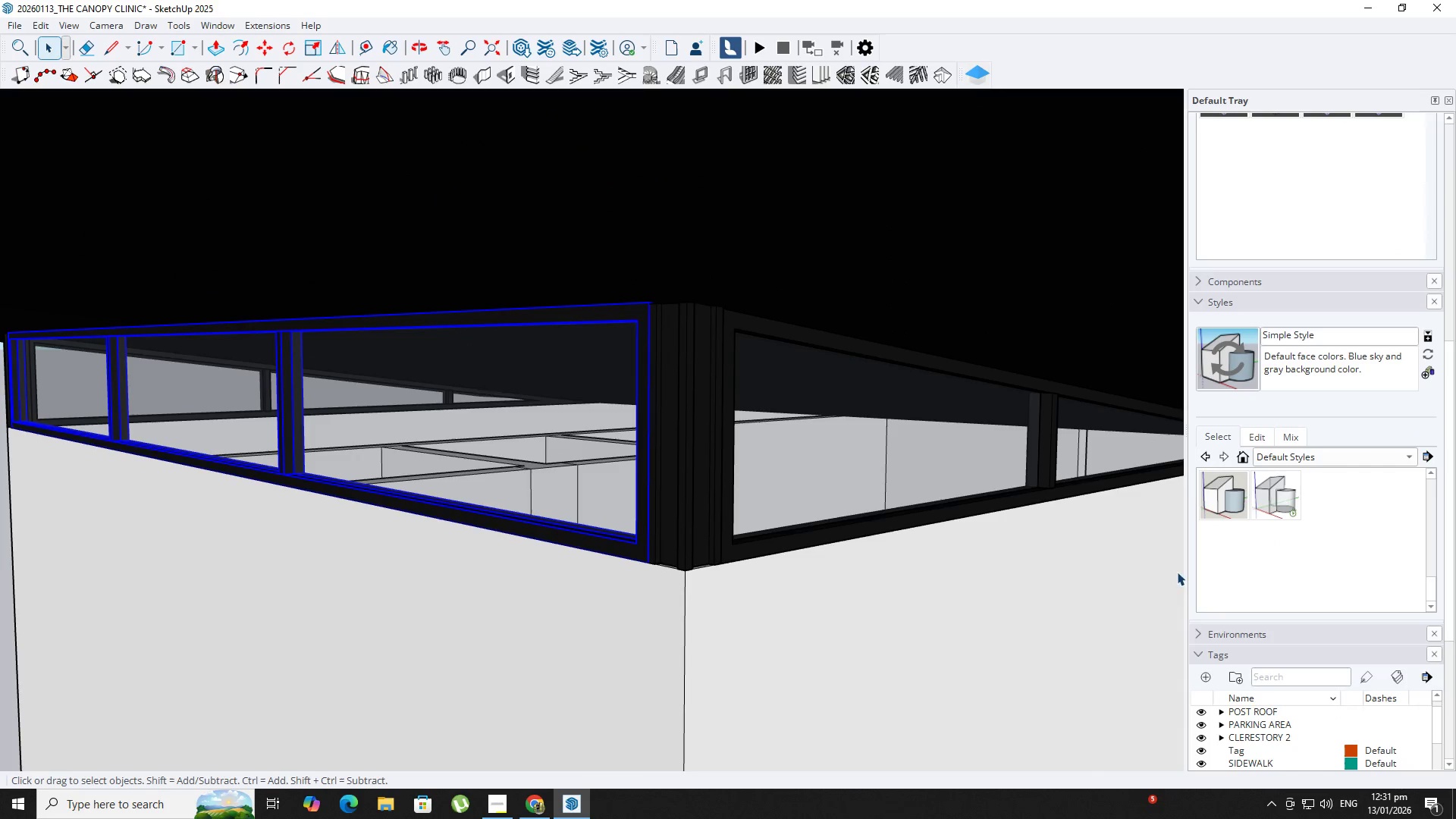 
scroll: coordinate [476, 394], scroll_direction: down, amount: 17.0
 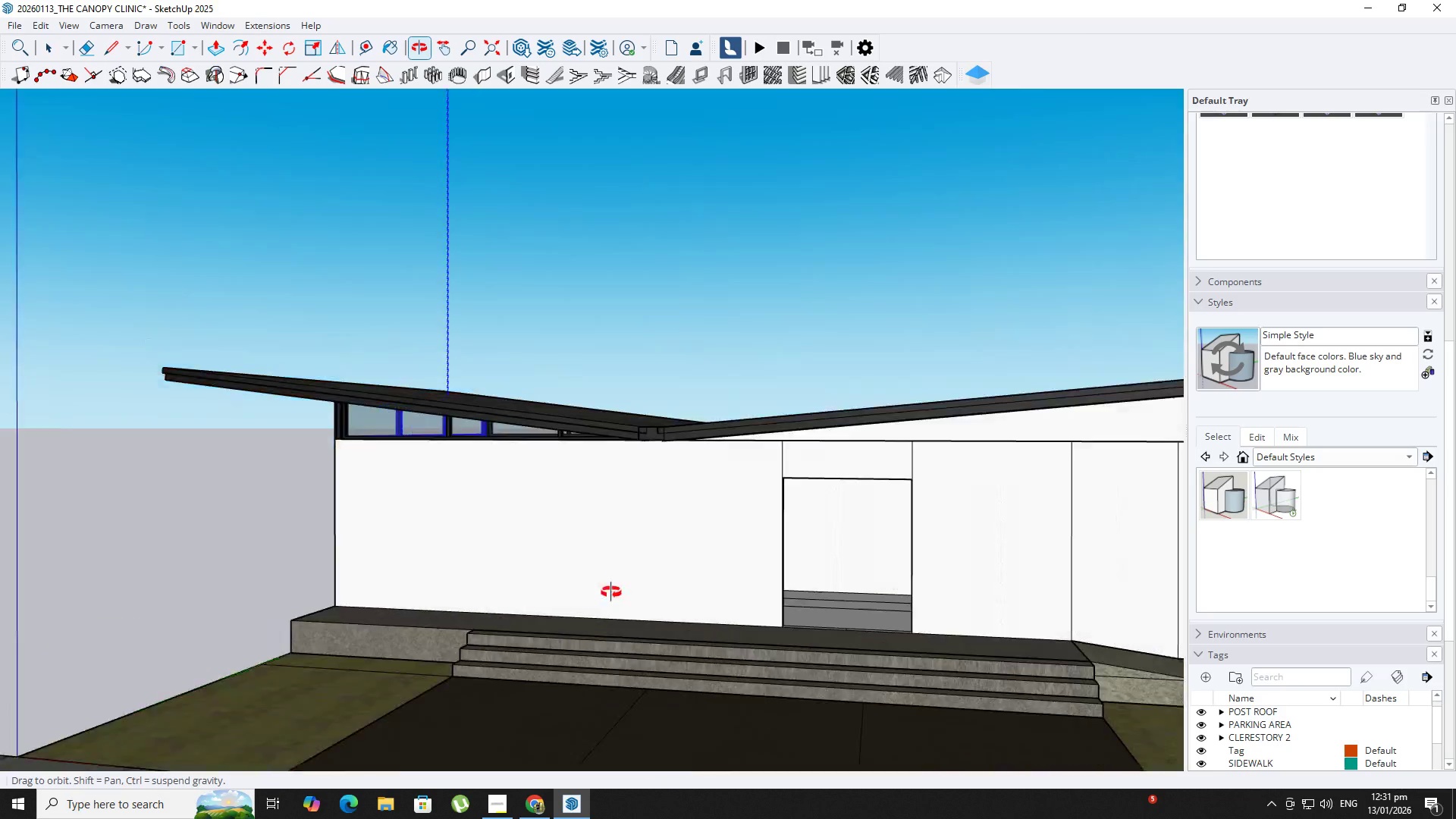 
key(Shift+ShiftLeft)
 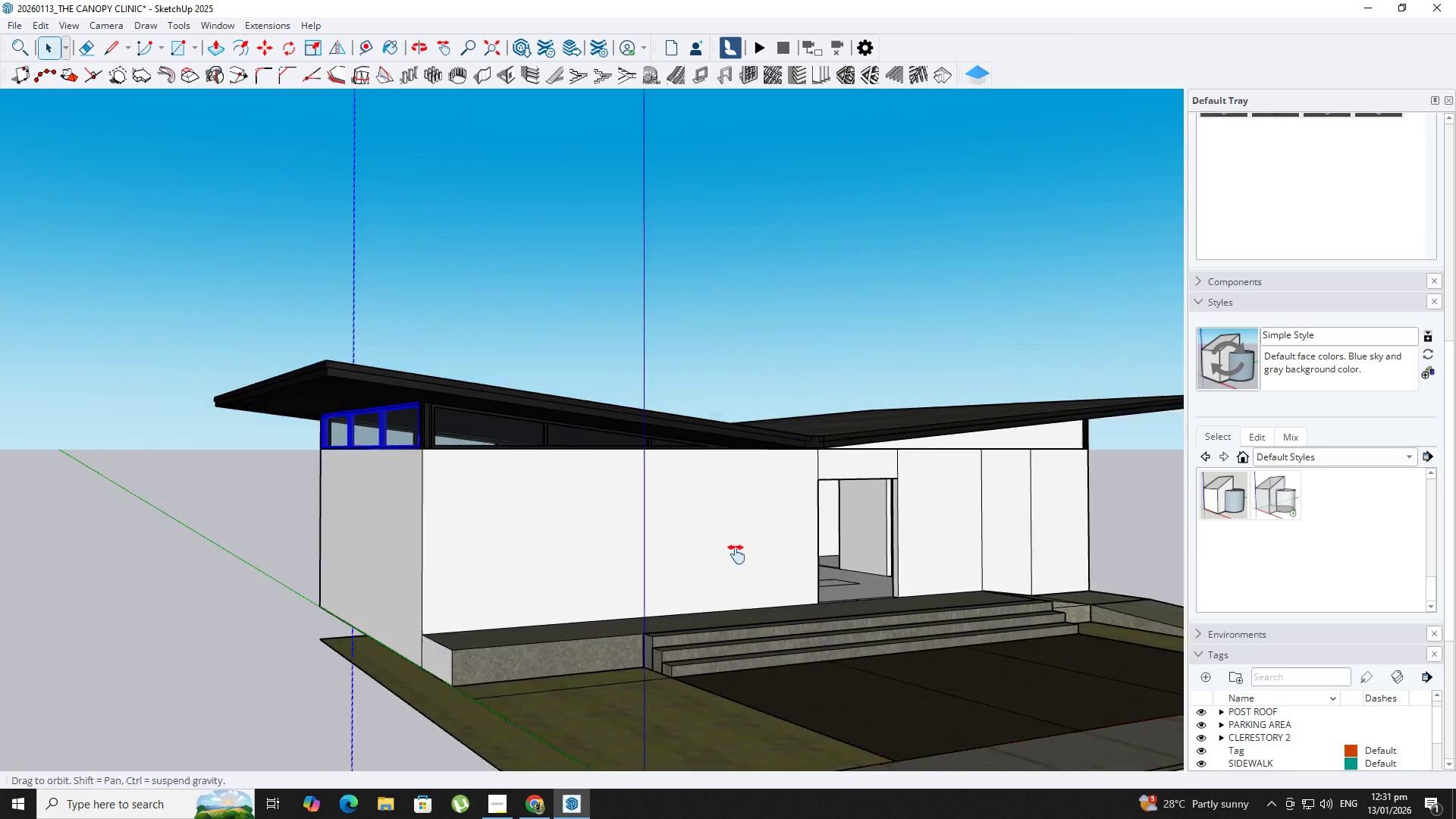 
scroll: coordinate [736, 554], scroll_direction: down, amount: 3.0
 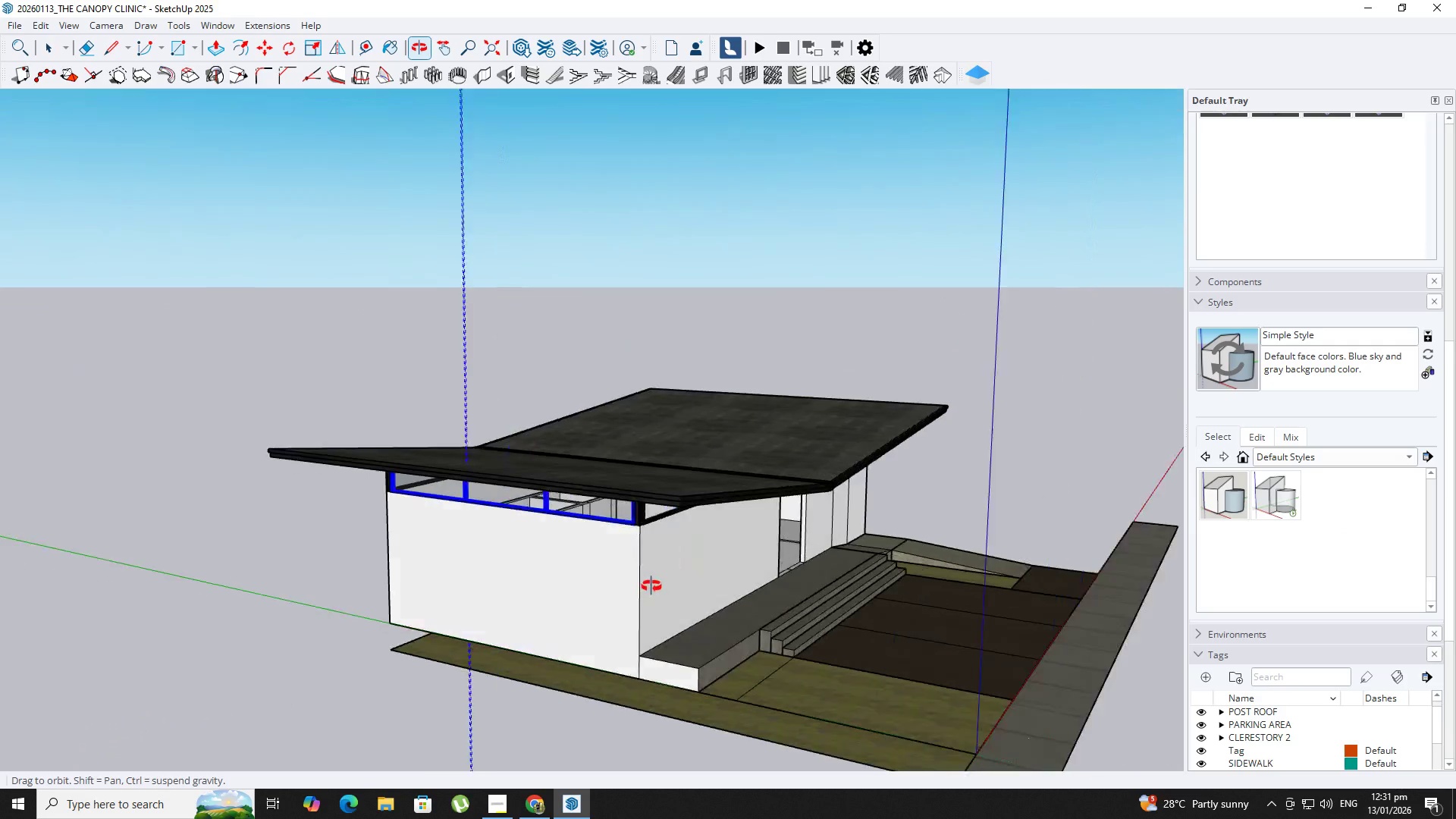 
key(Space)
 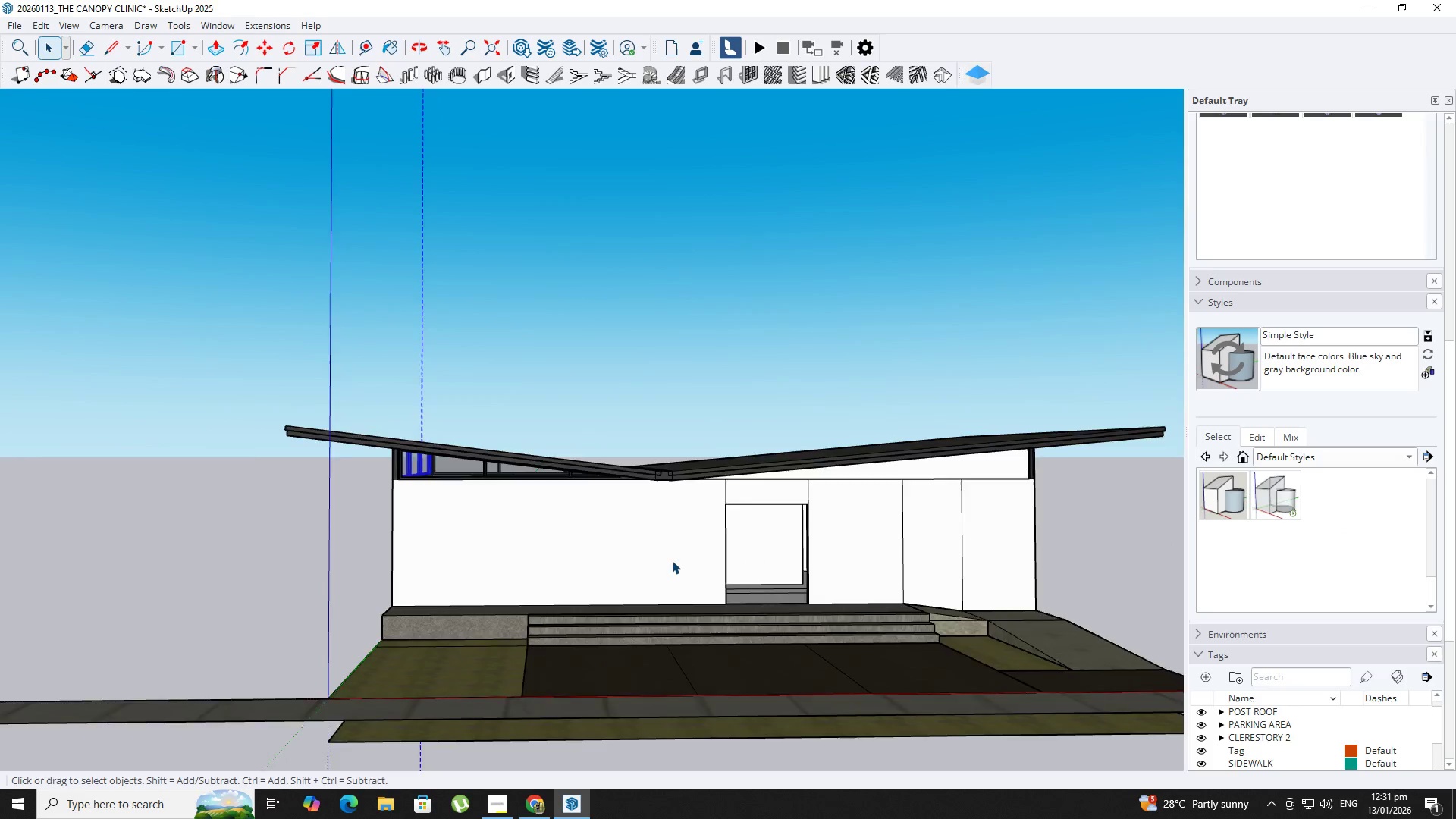 
scroll: coordinate [582, 513], scroll_direction: none, amount: 0.0
 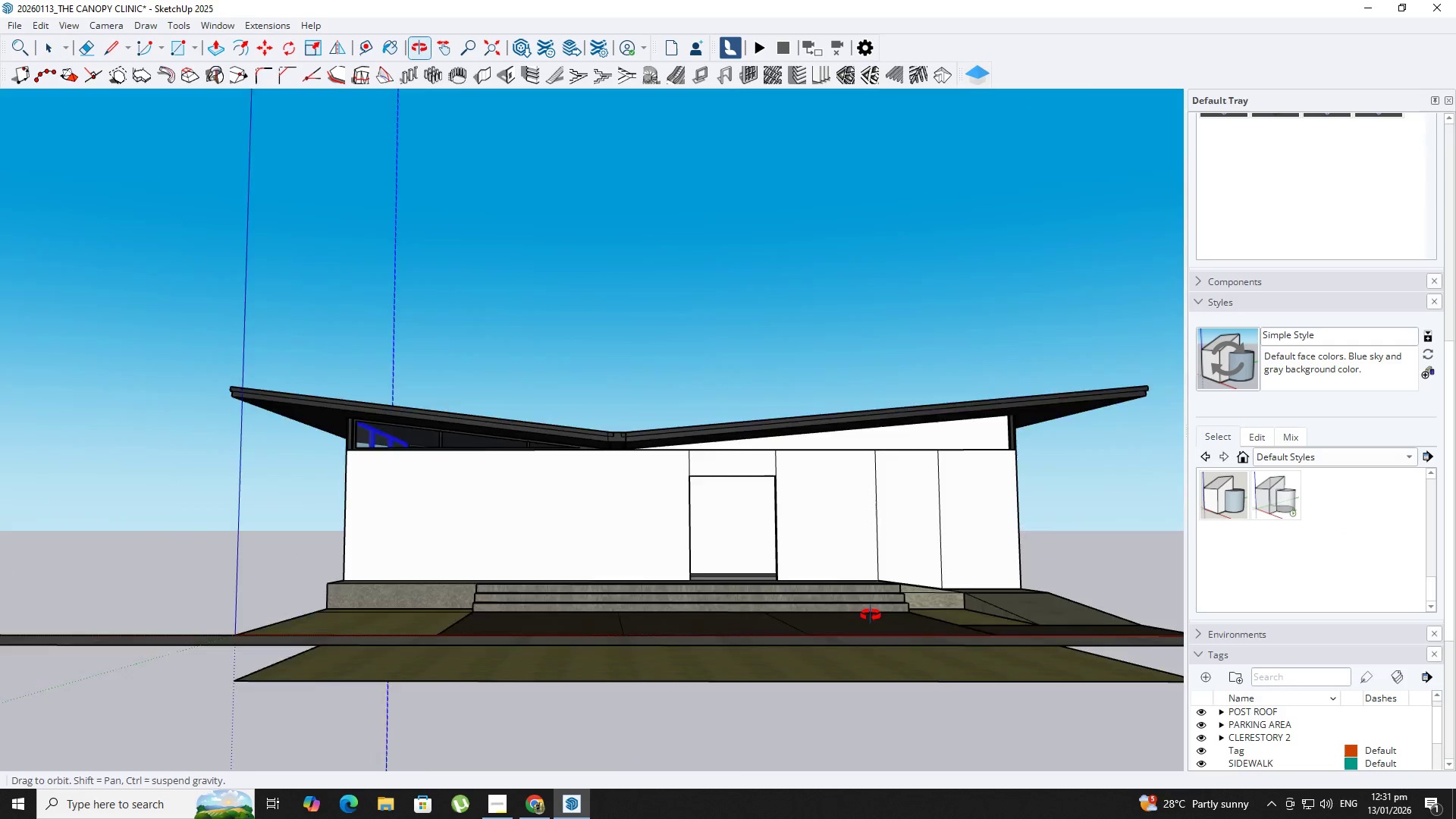 
hold_key(key=ShiftLeft, duration=0.38)
 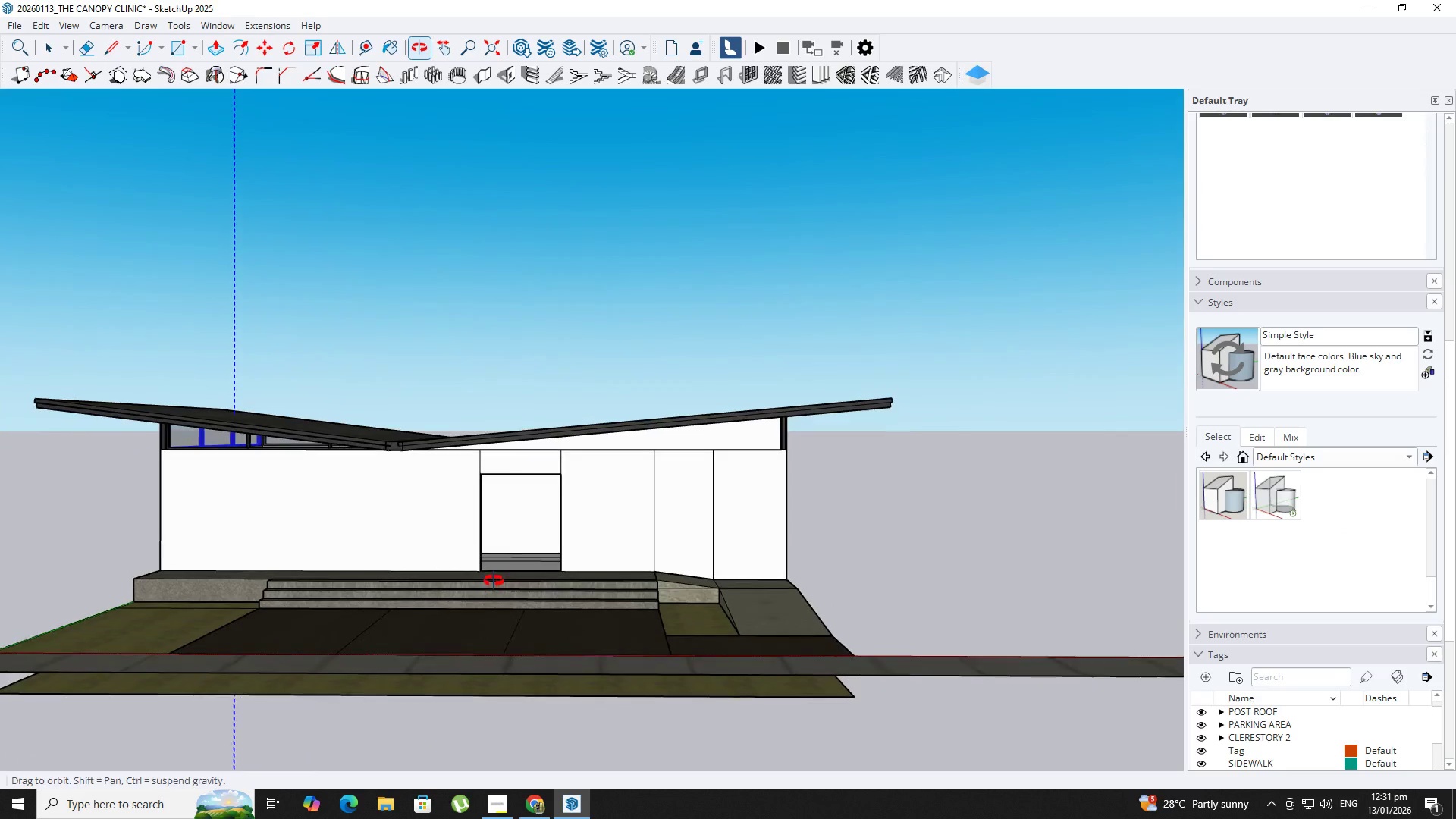 
key(Space)
 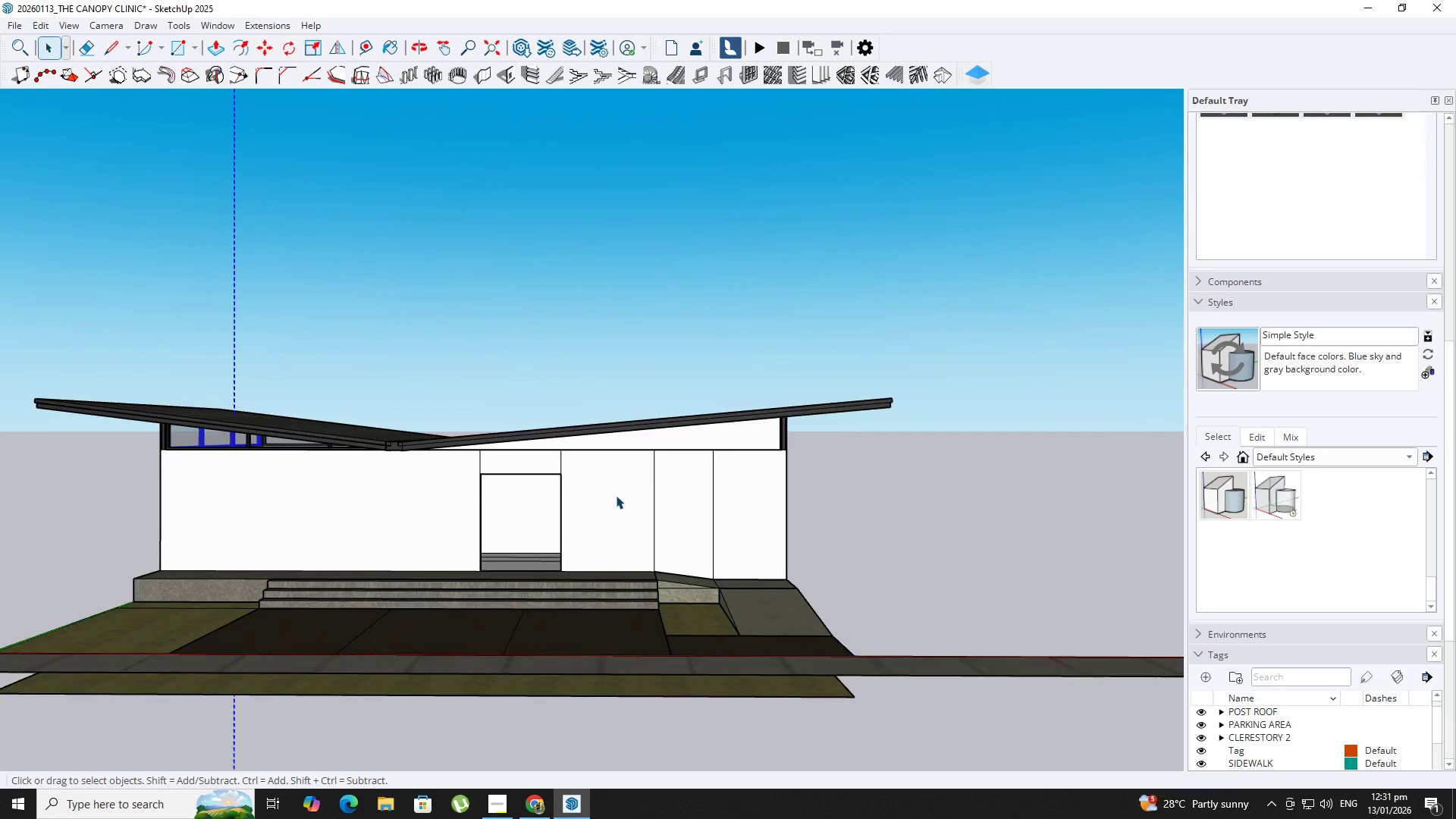 
scroll: coordinate [701, 469], scroll_direction: up, amount: 5.0
 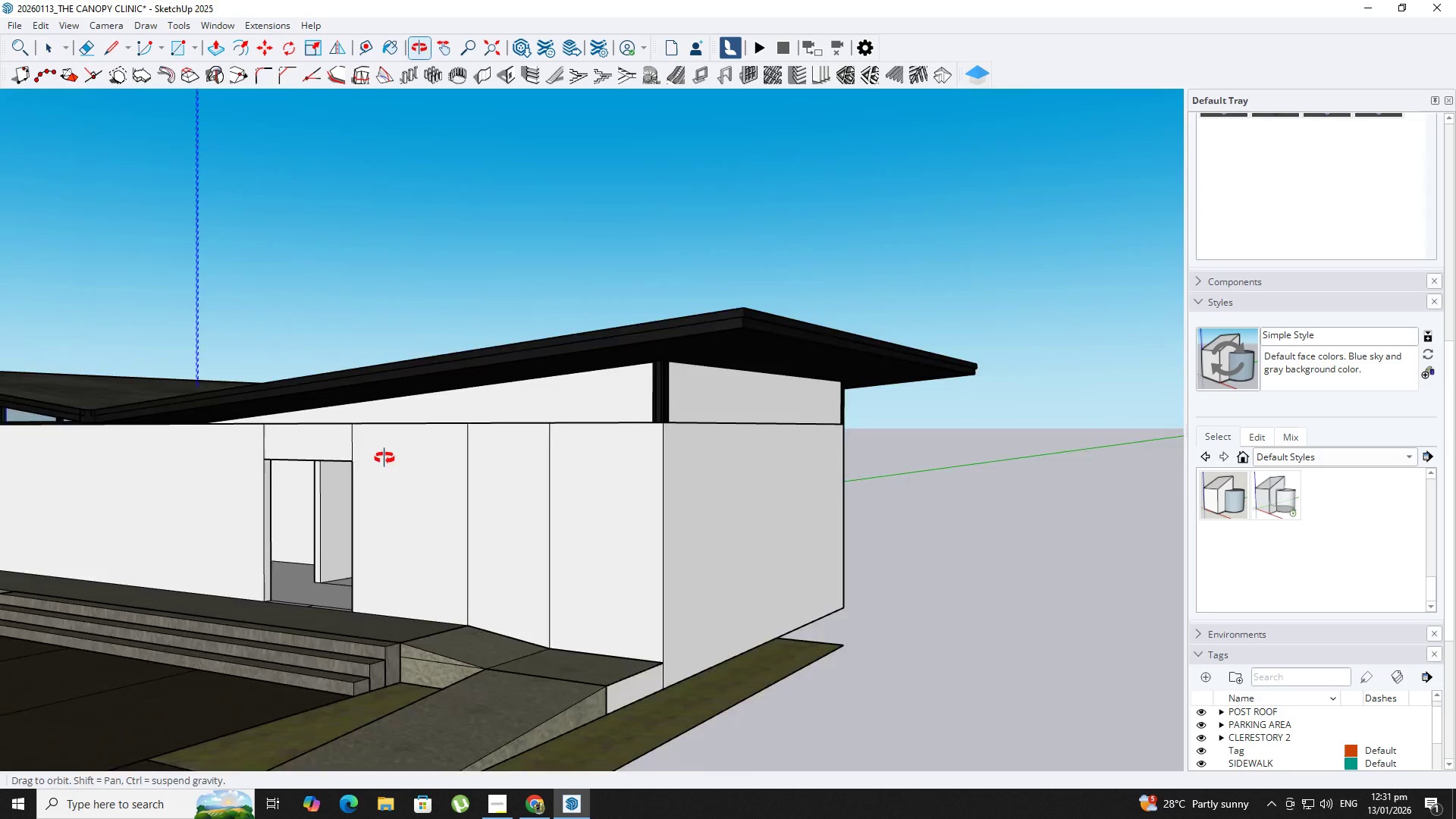 
key(Space)
 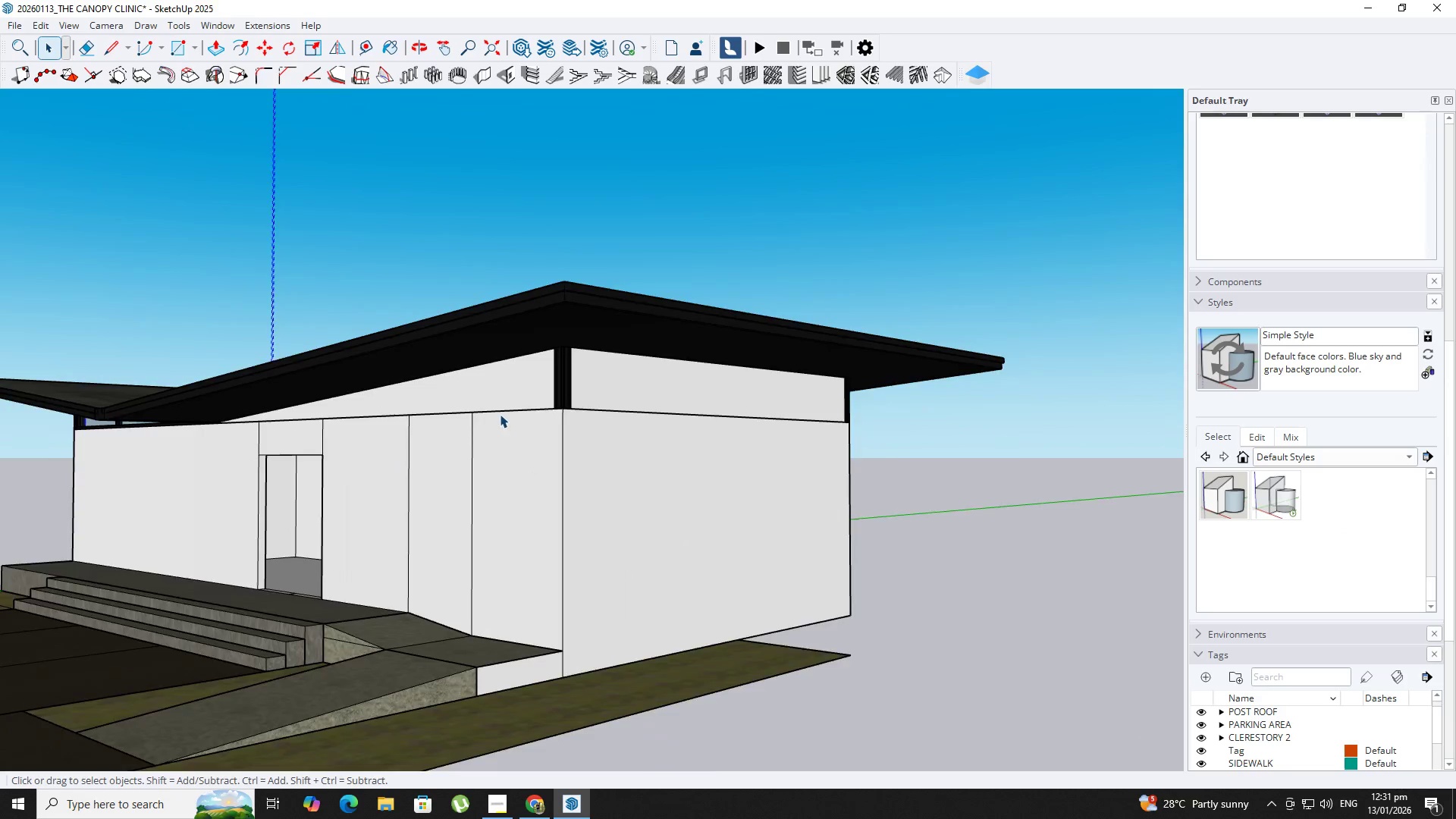 
double_click([497, 392])
 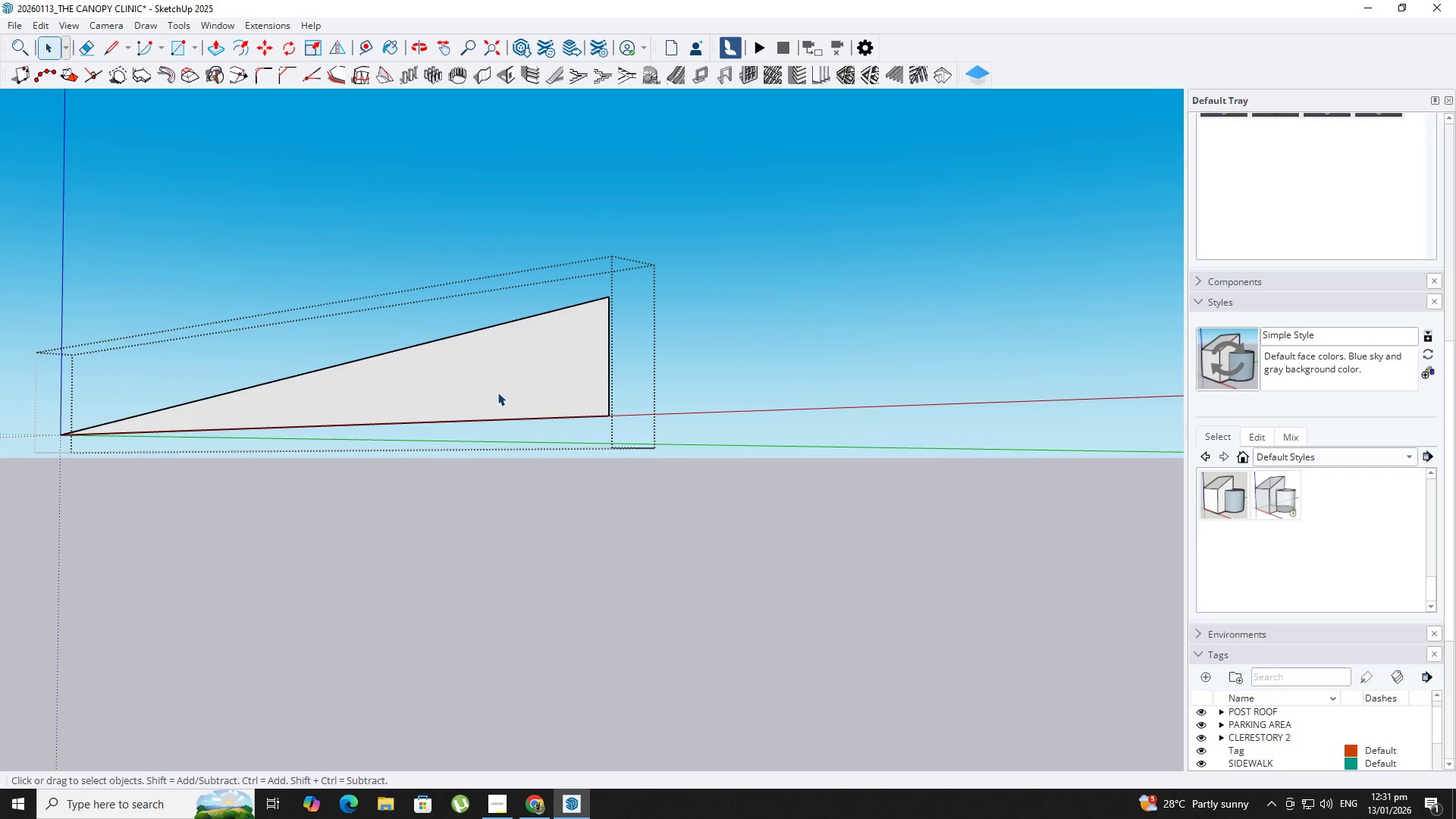 
scroll: coordinate [497, 392], scroll_direction: up, amount: 6.0
 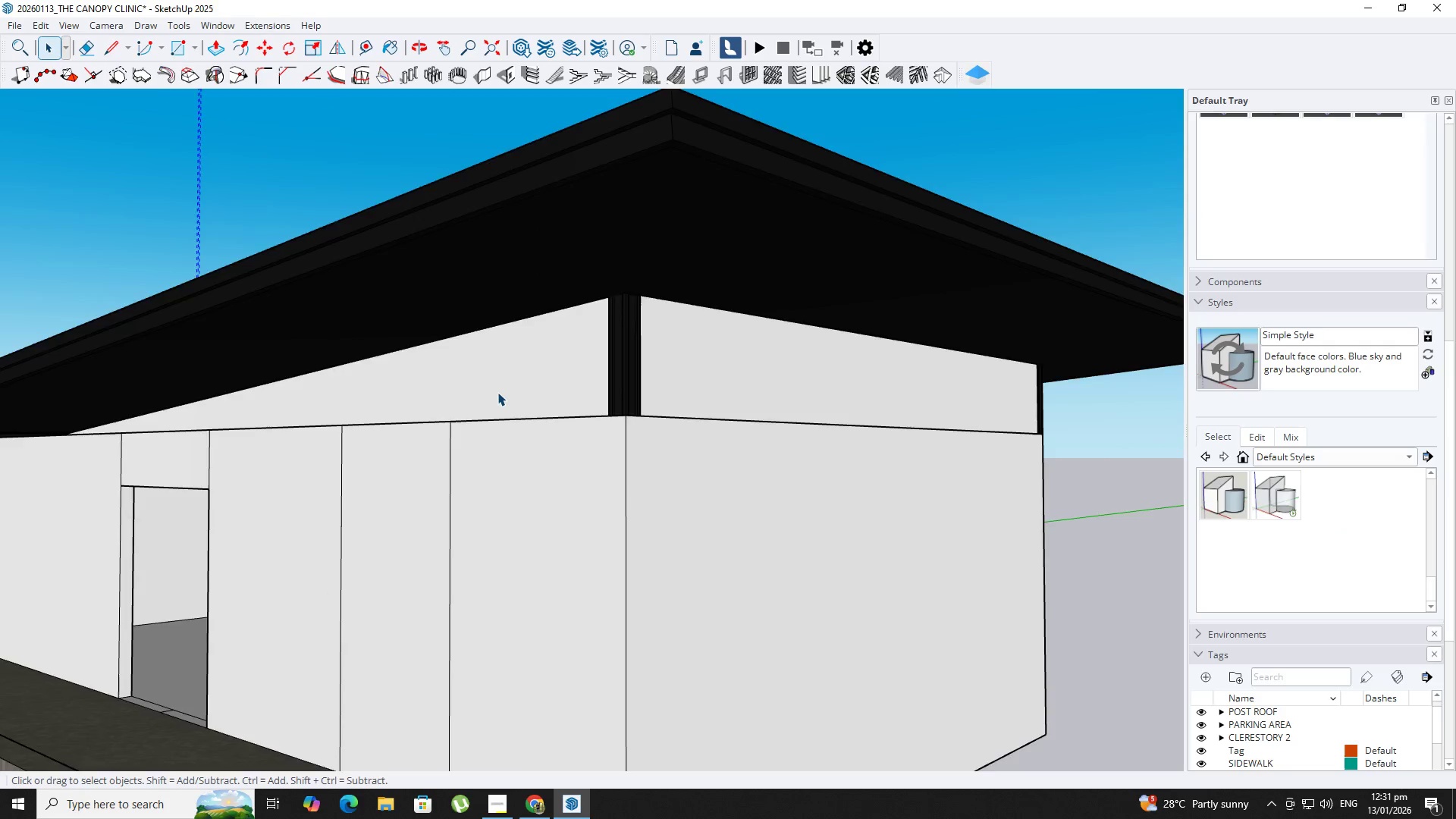 
triple_click([497, 392])
 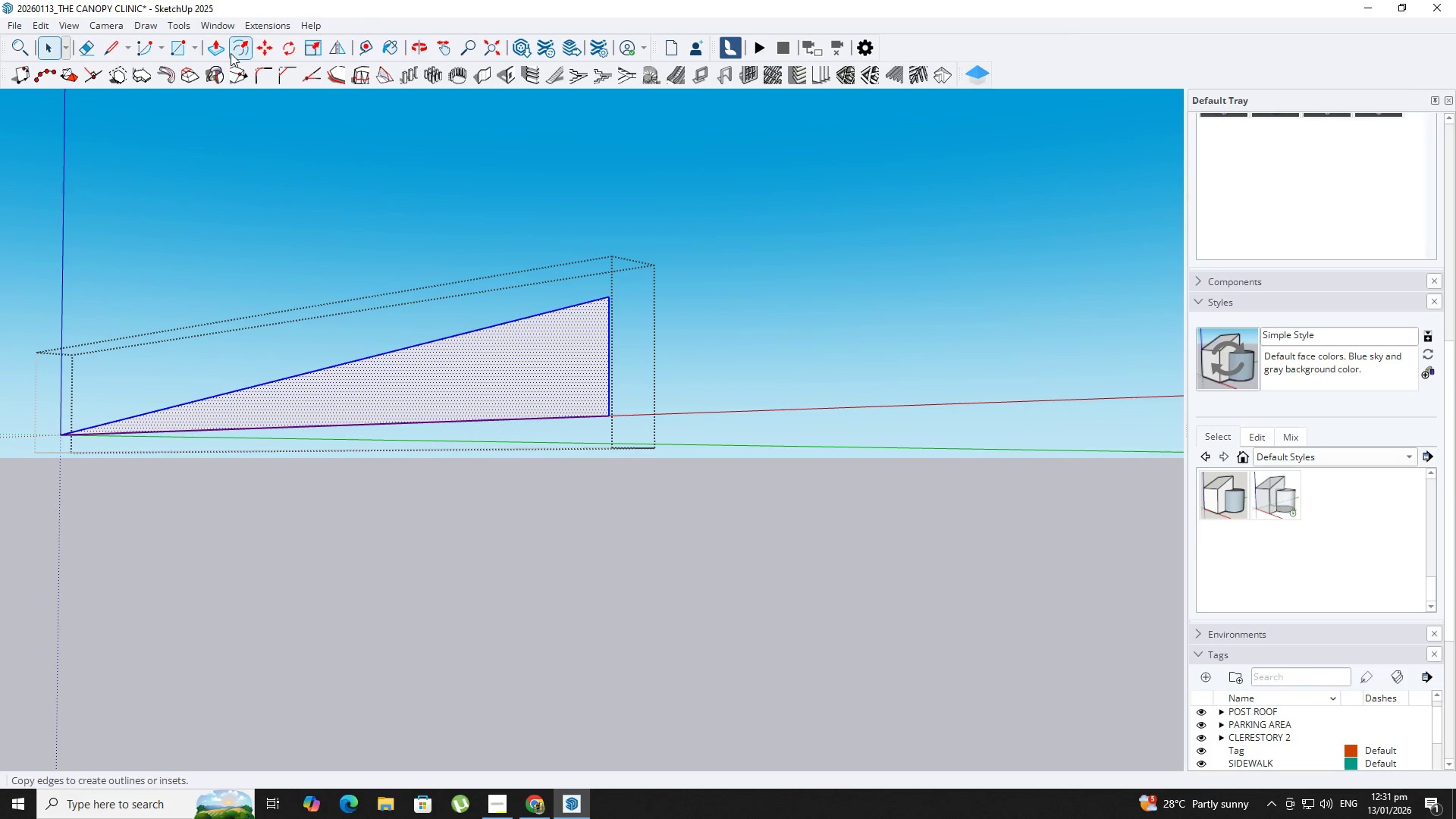 
double_click([500, 375])
 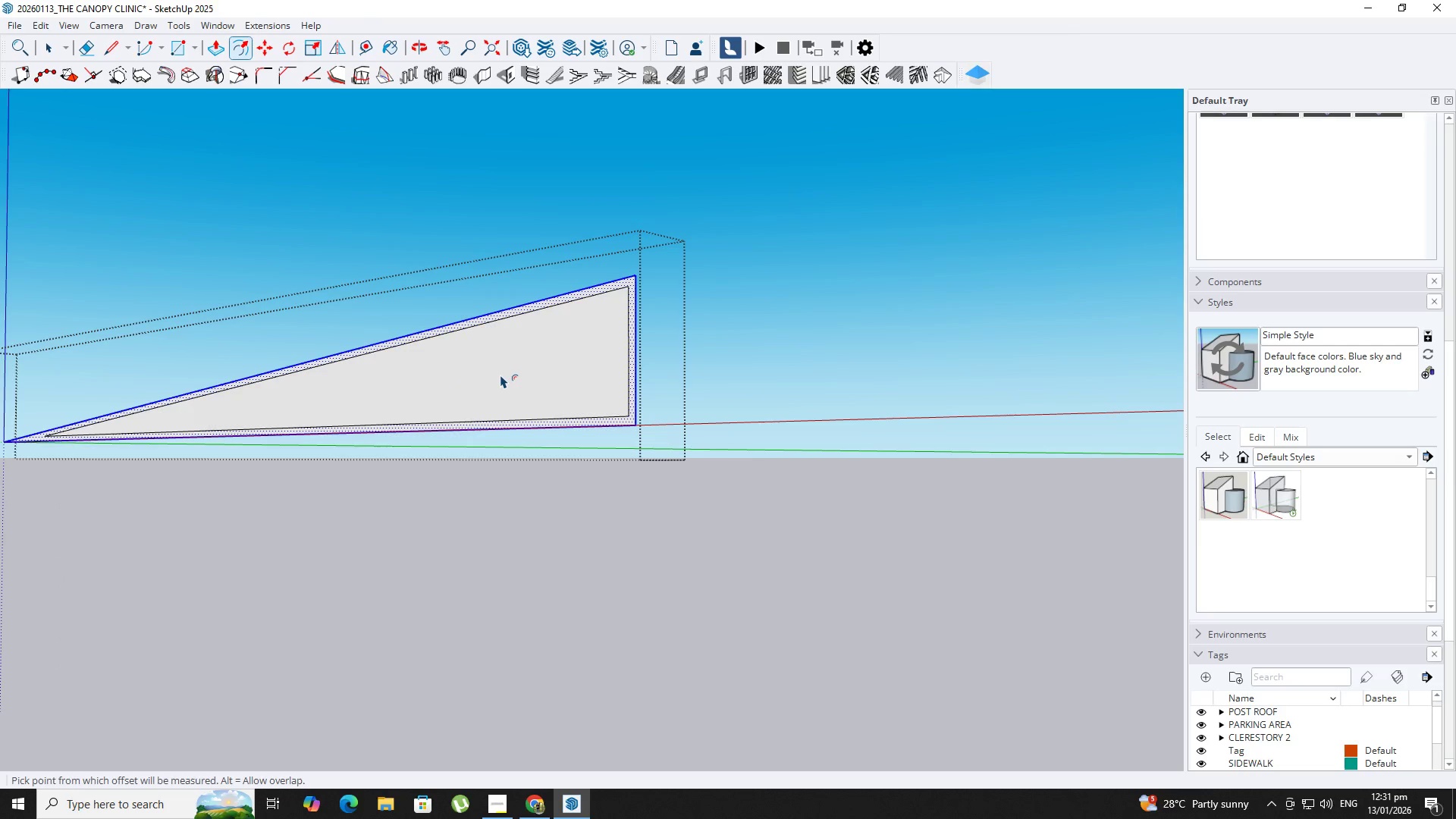 
scroll: coordinate [507, 380], scroll_direction: up, amount: 2.0
 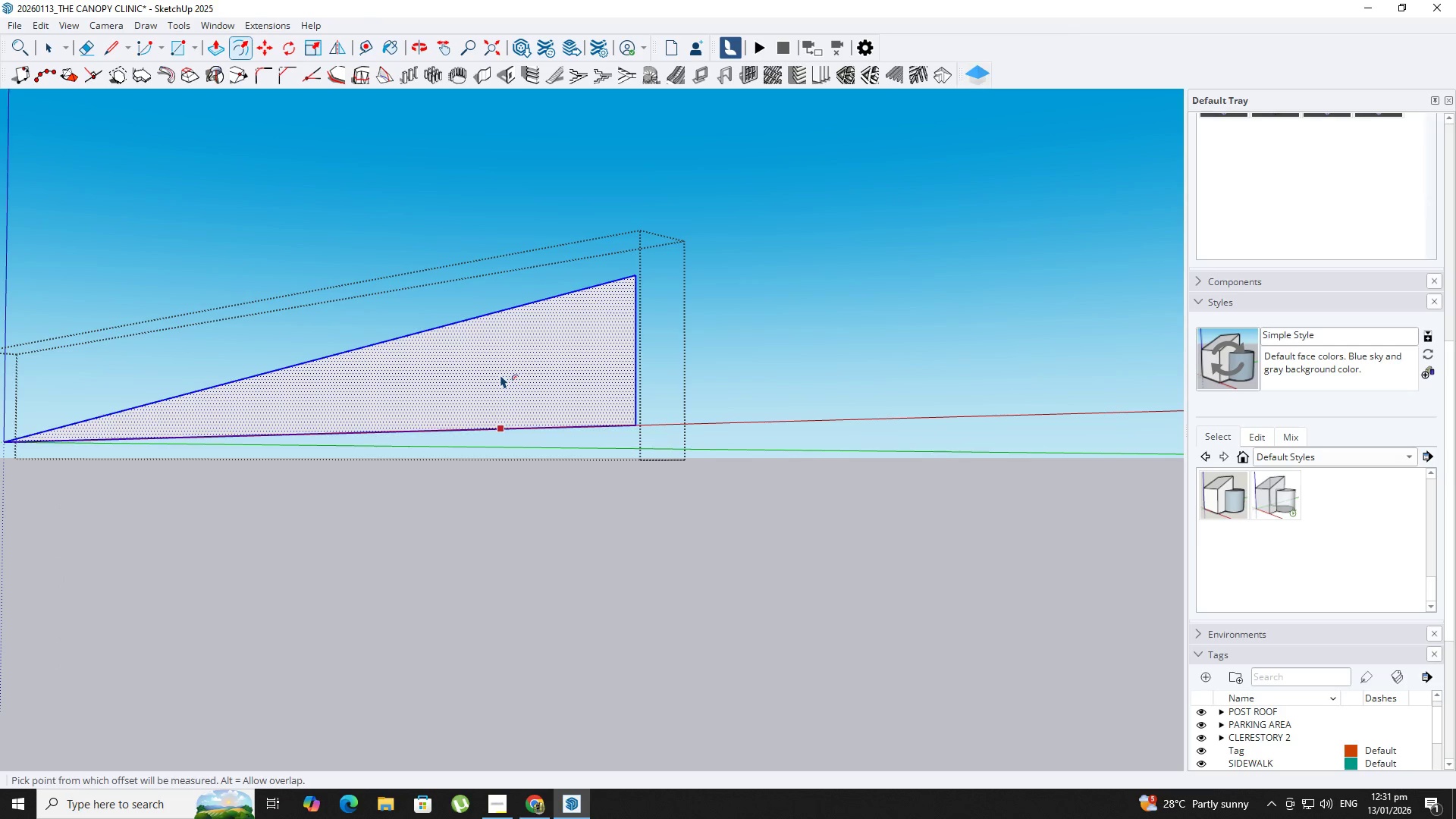 
key(Space)
 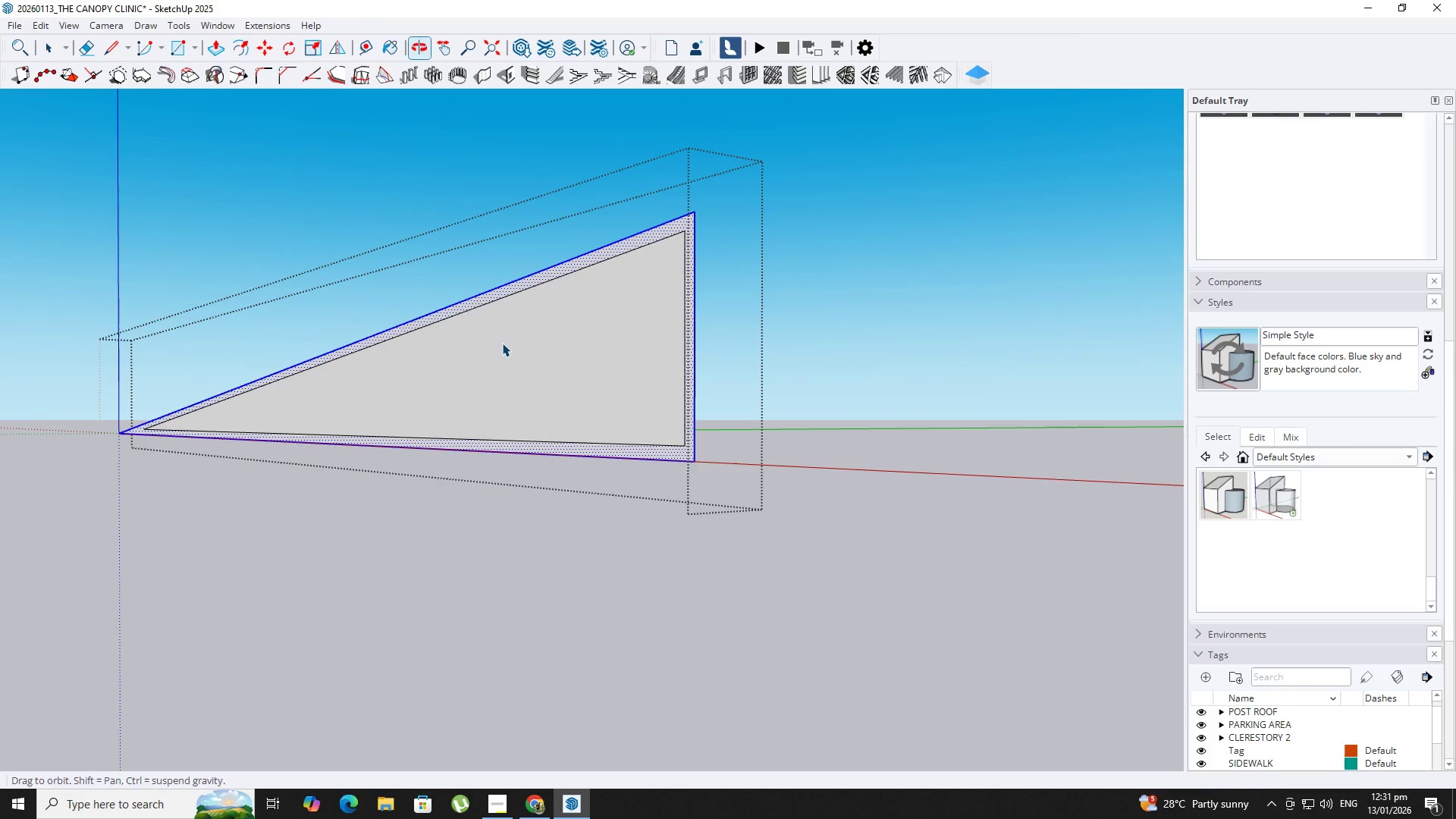 
scroll: coordinate [500, 375], scroll_direction: up, amount: 4.0
 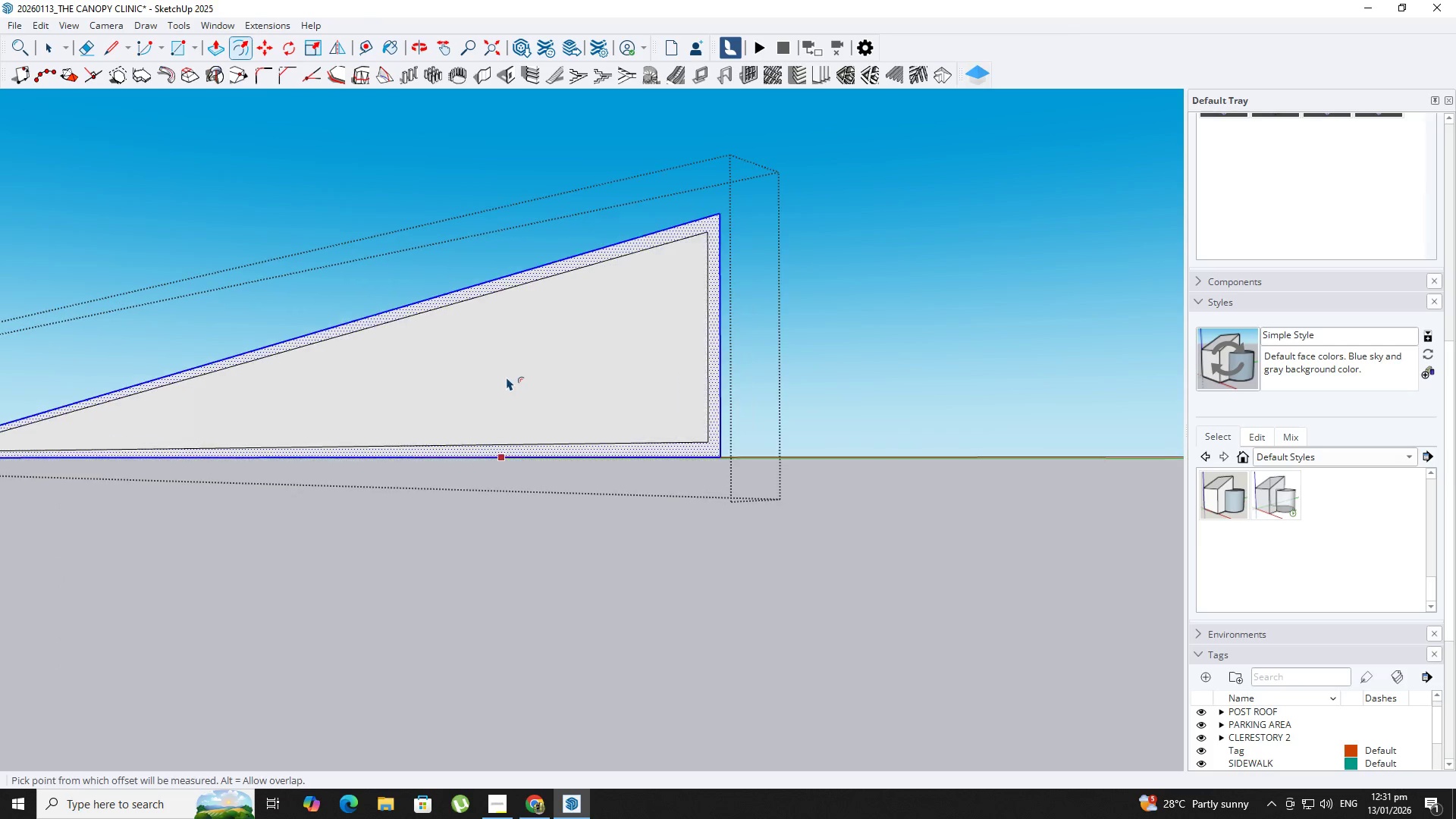 
key(Space)
 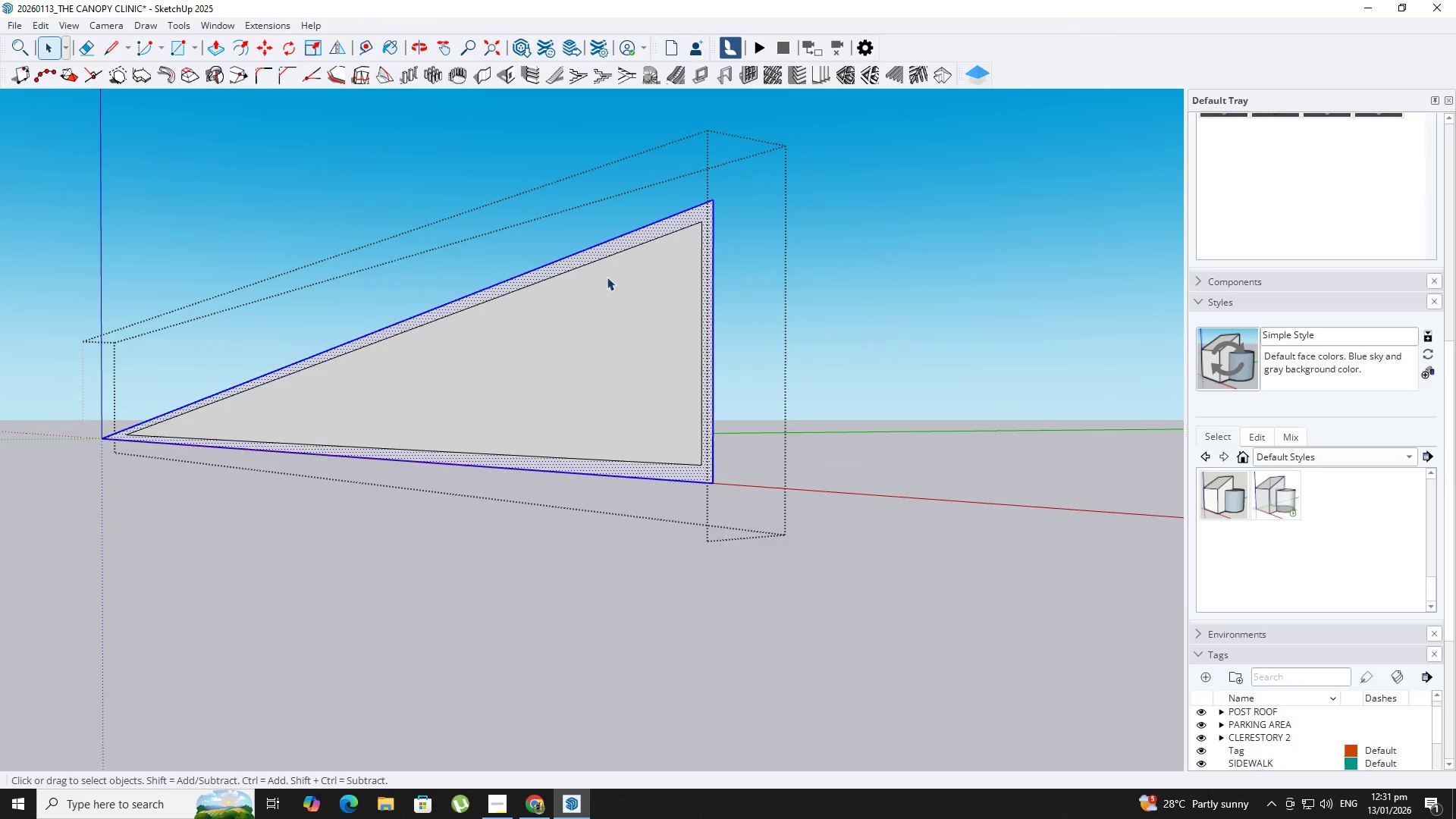 
scroll: coordinate [767, 199], scroll_direction: up, amount: 6.0
 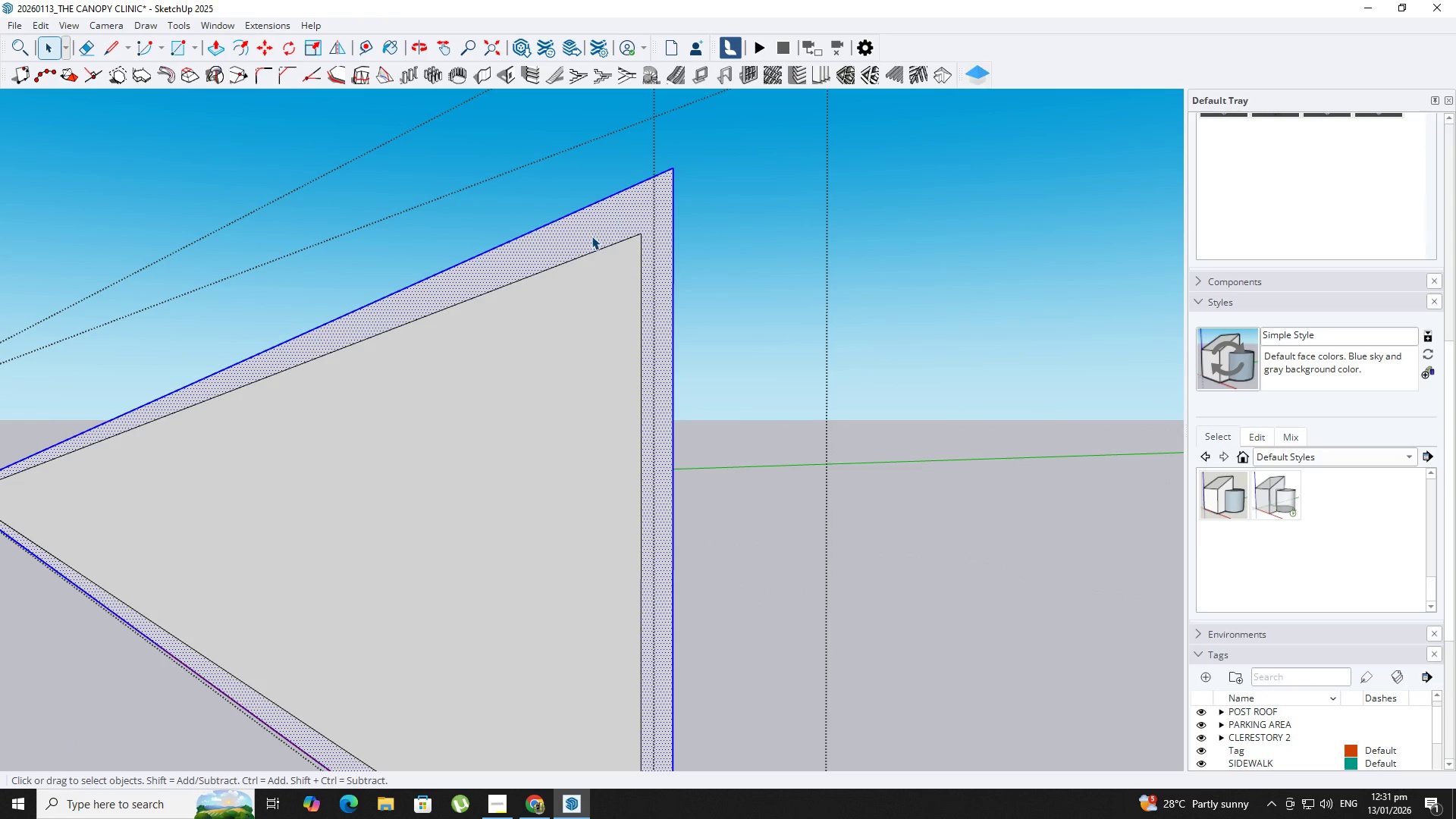 
double_click([592, 236])
 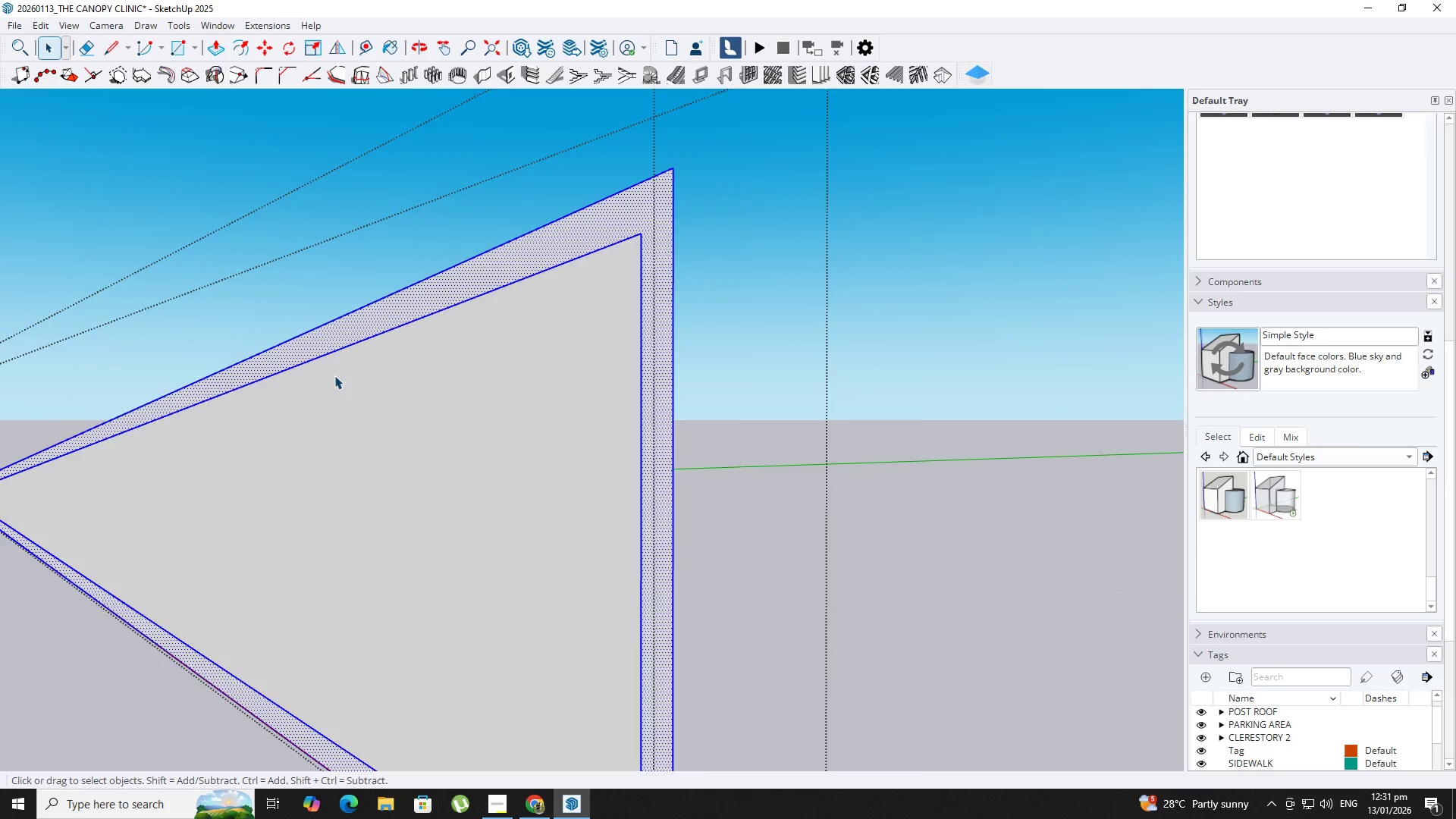 
scroll: coordinate [491, 534], scroll_direction: down, amount: 12.0
 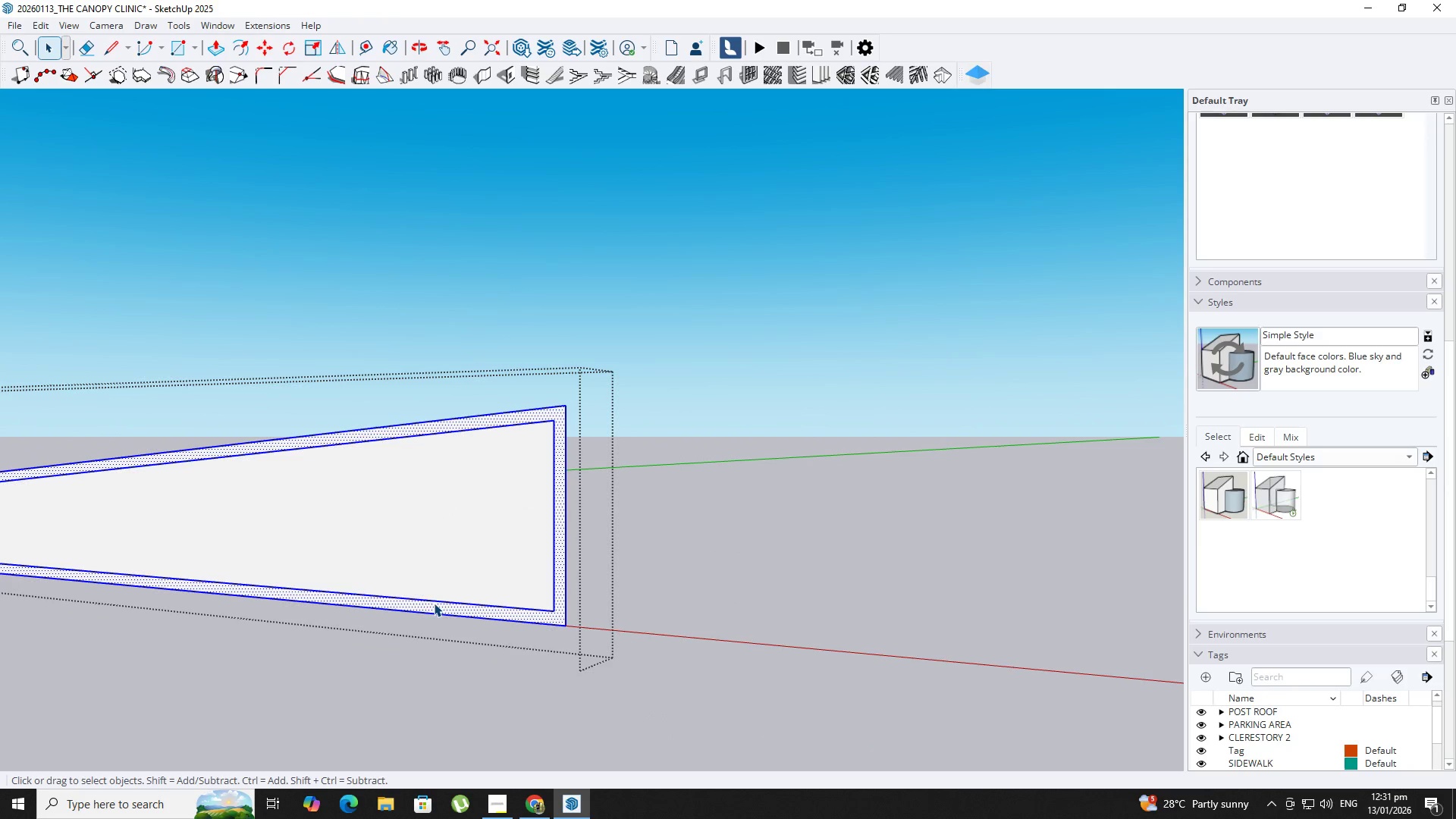 
left_click([426, 599])
 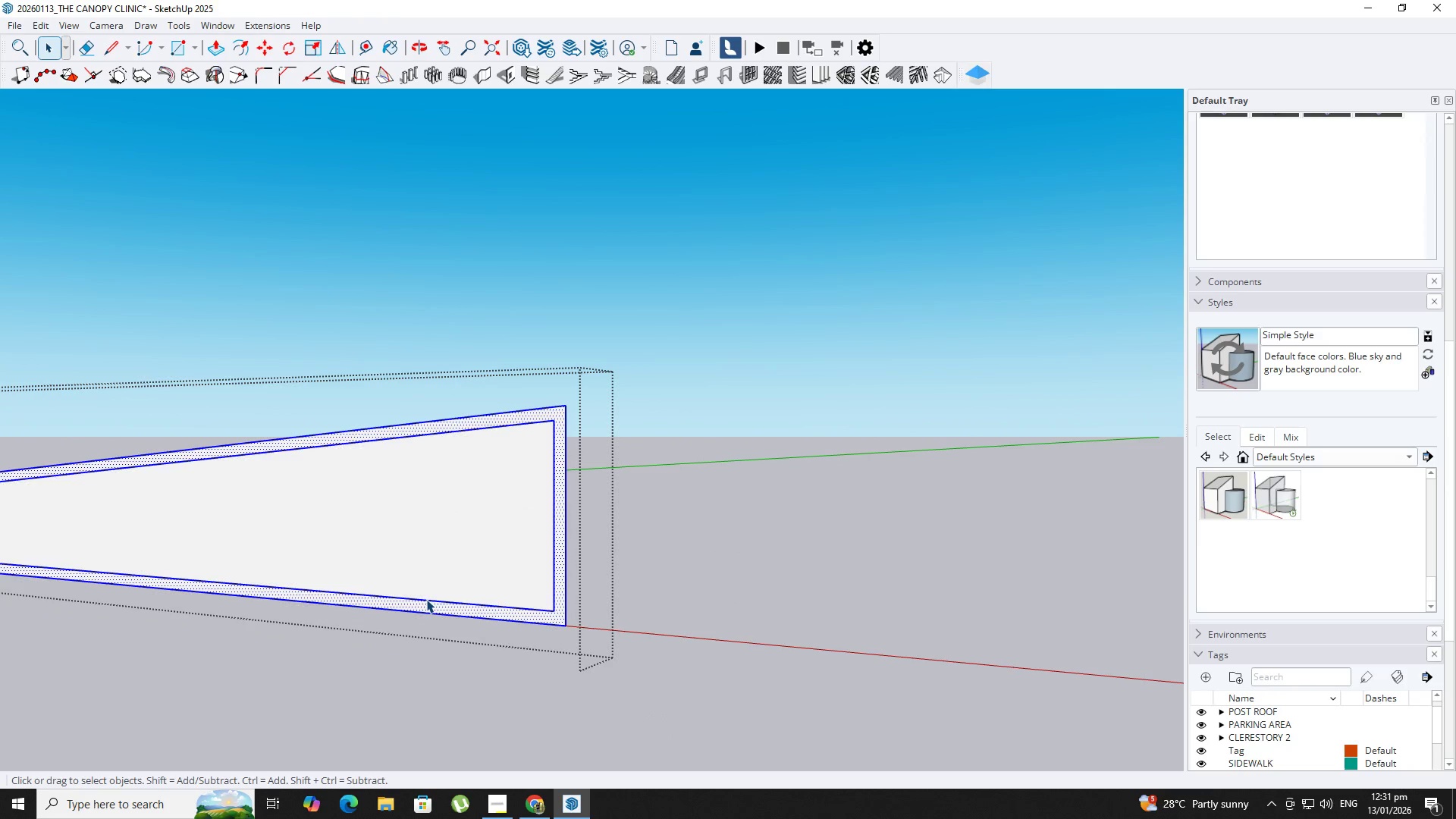 
right_click([426, 599])
 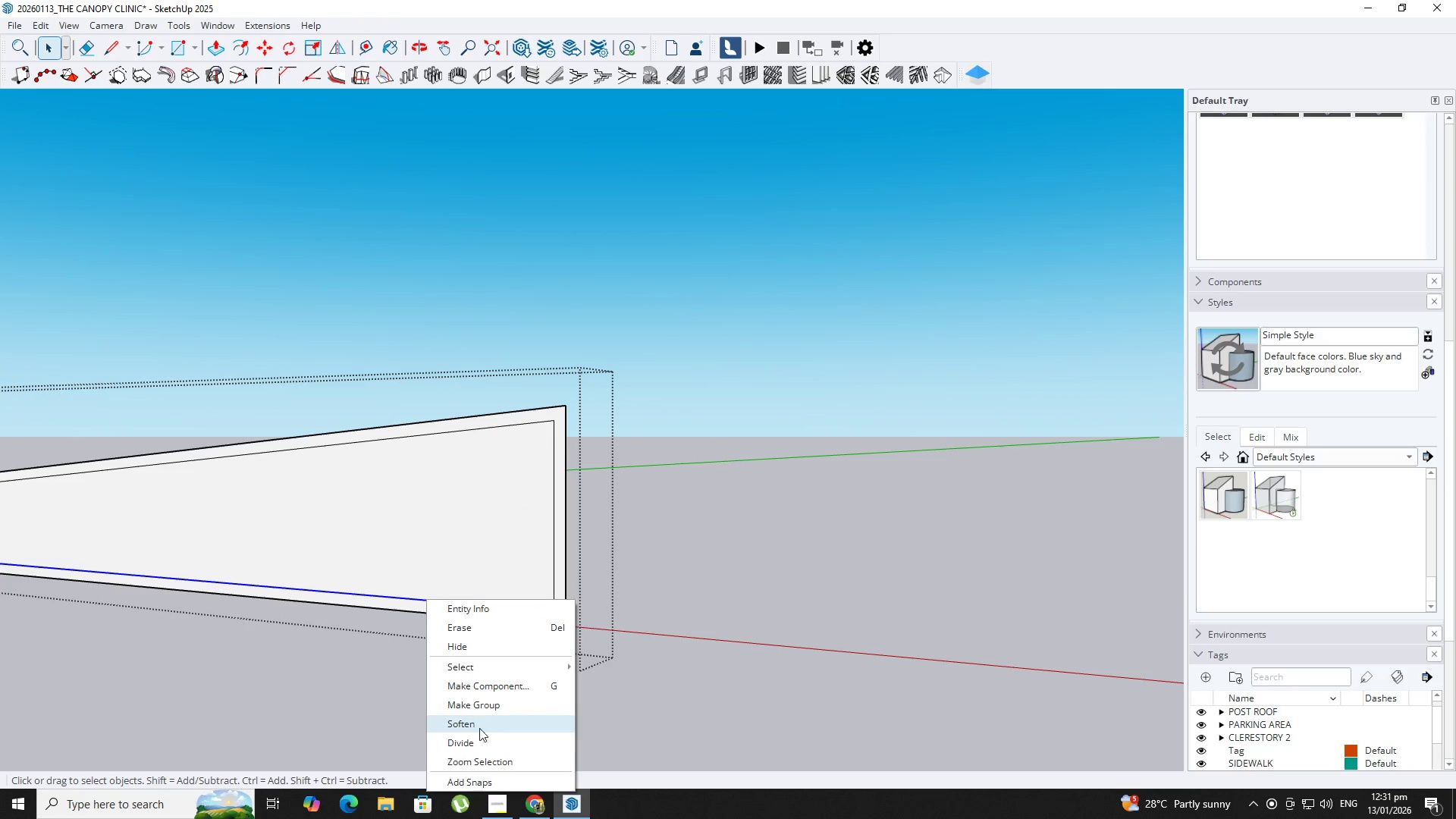 
left_click([482, 738])
 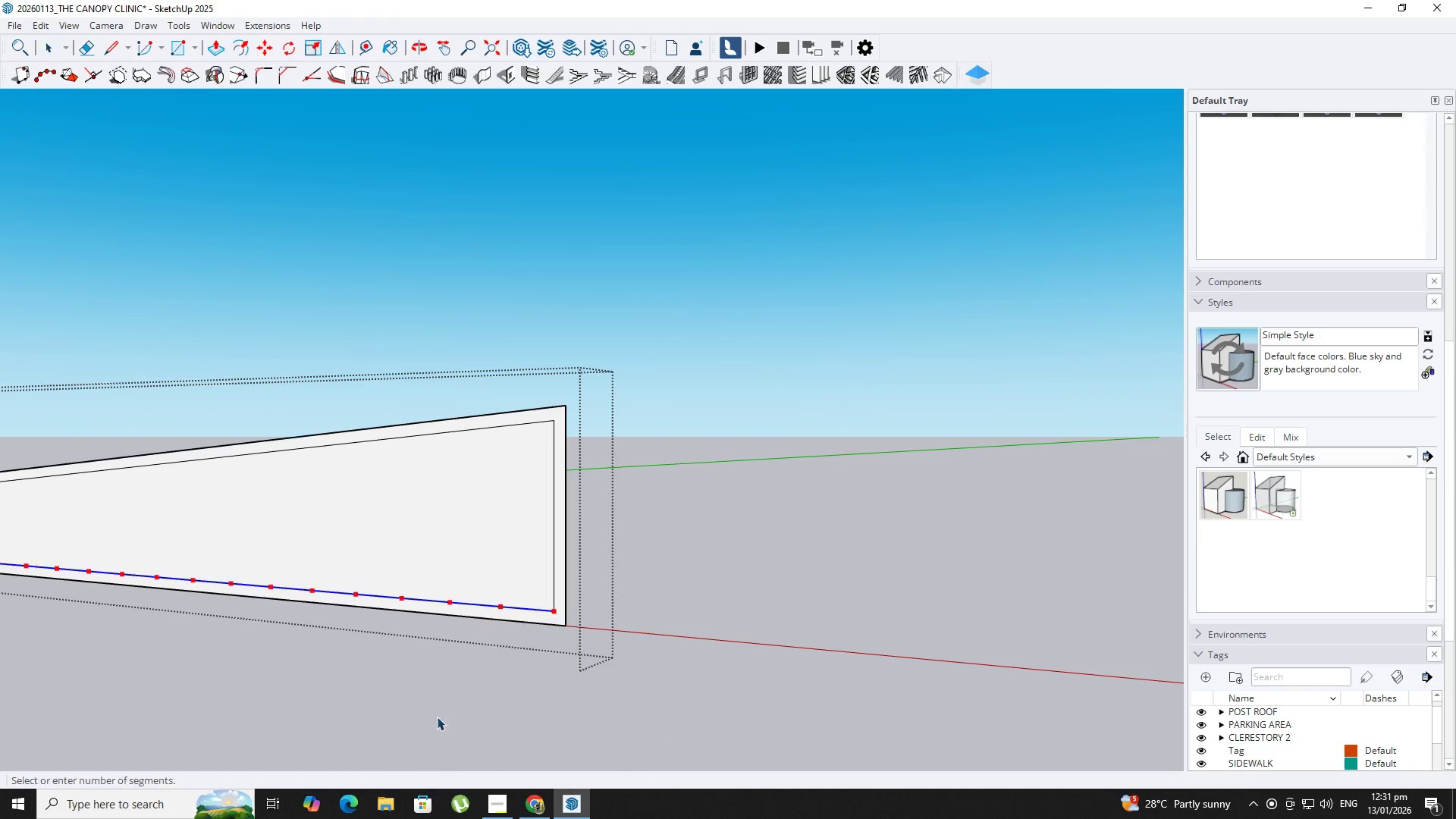 
scroll: coordinate [352, 707], scroll_direction: down, amount: 6.0
 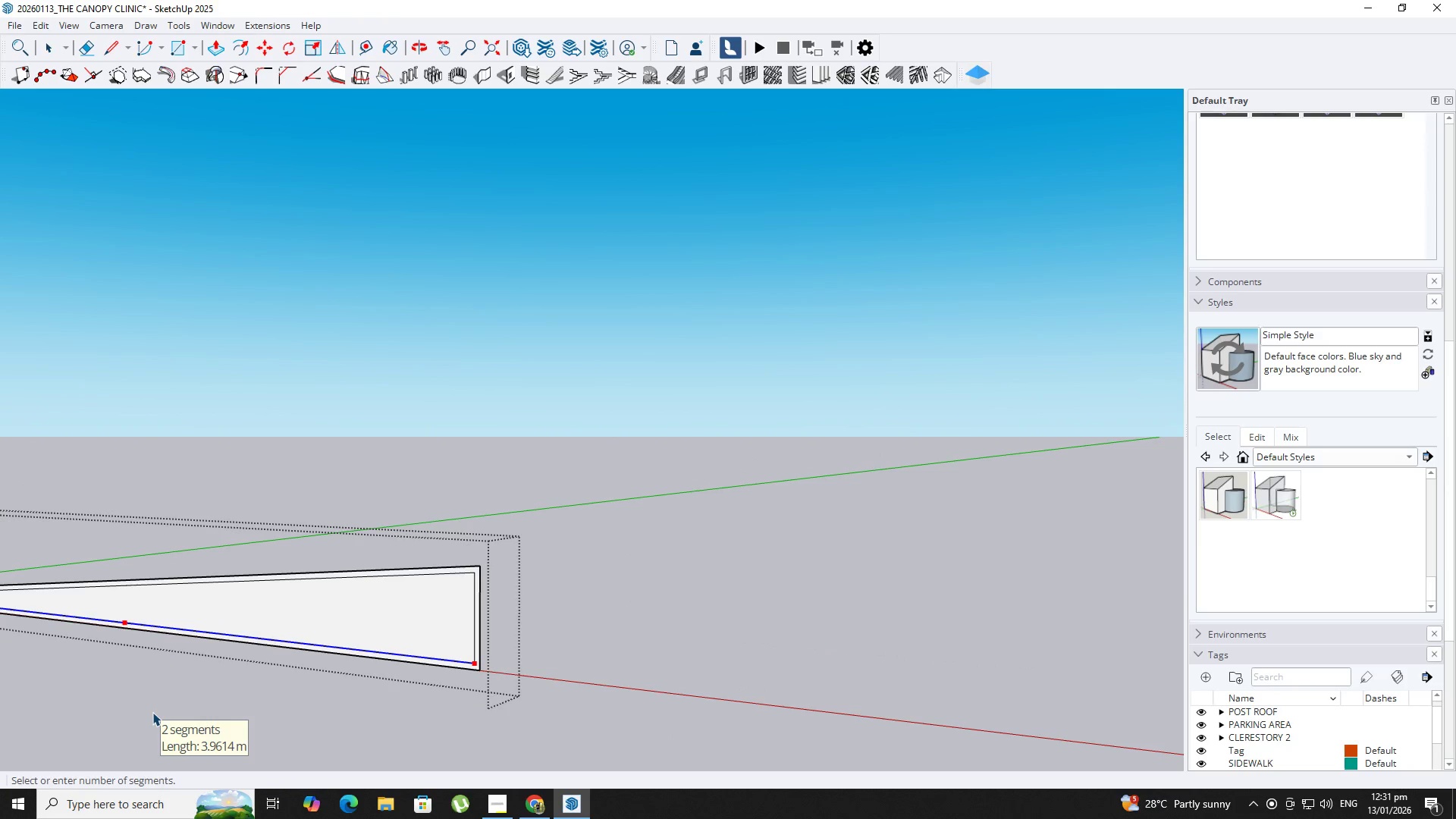 
hold_key(key=ShiftLeft, duration=0.45)
 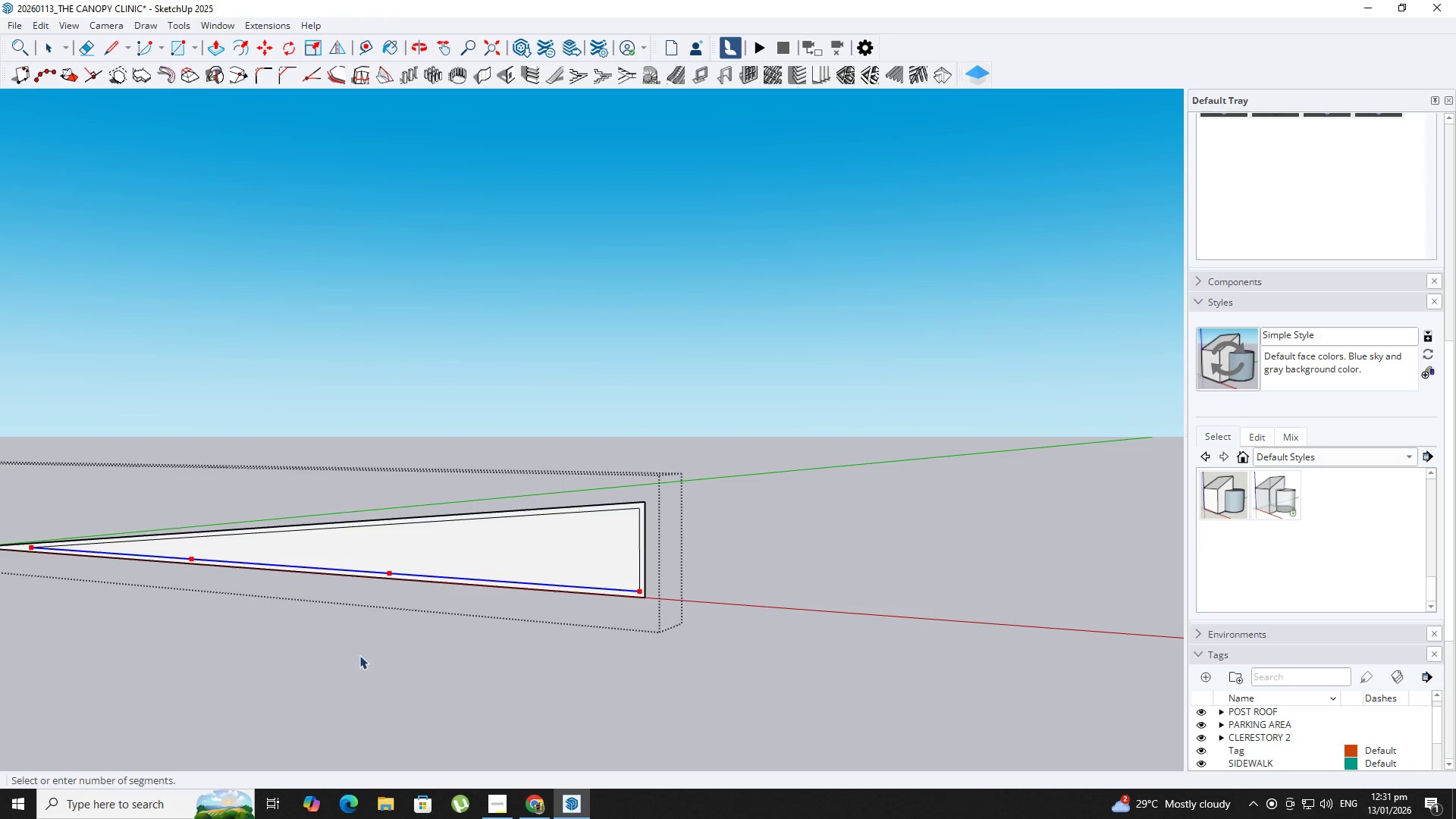 
scroll: coordinate [152, 713], scroll_direction: down, amount: 1.0
 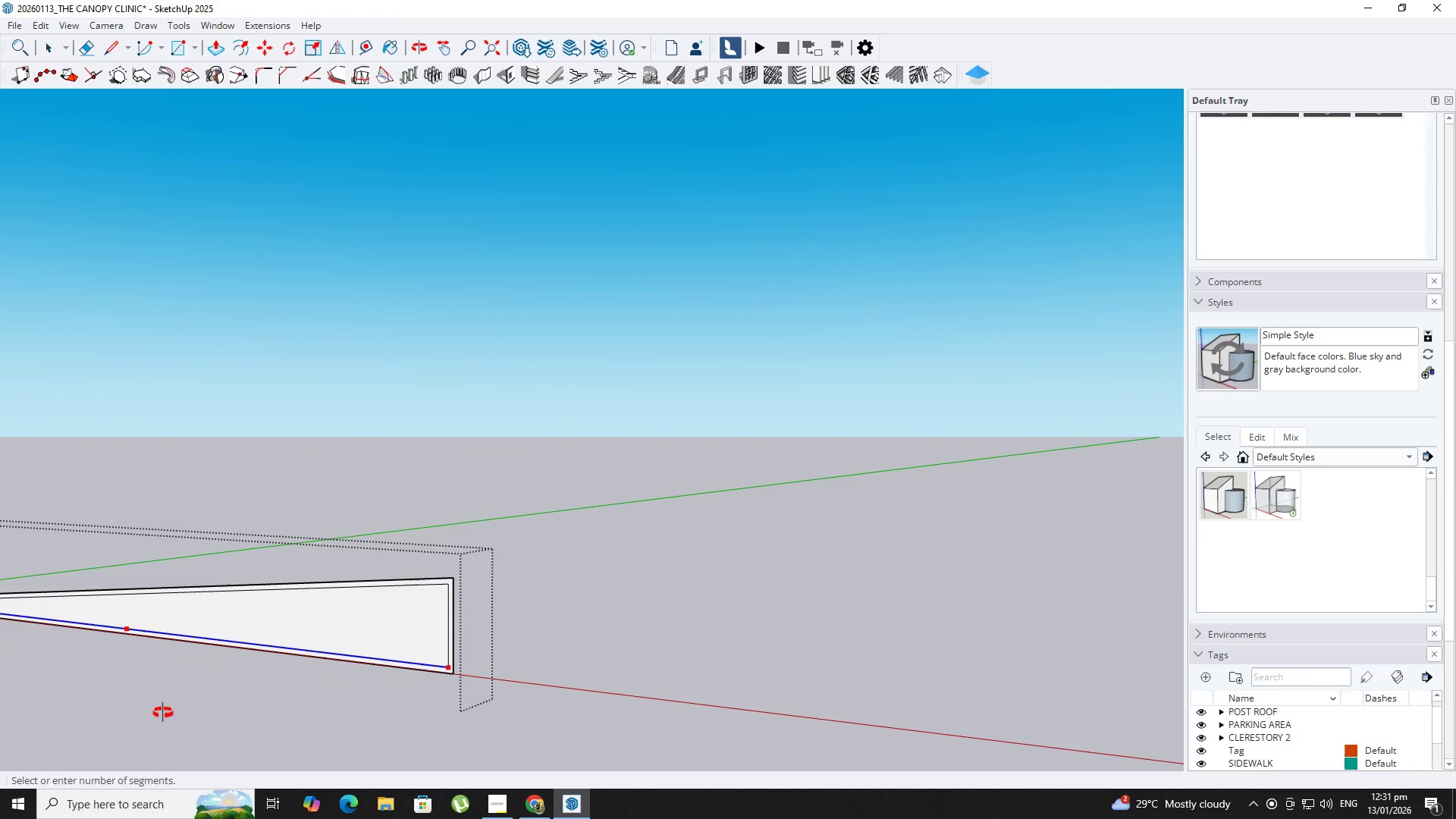 
left_click([359, 656])
 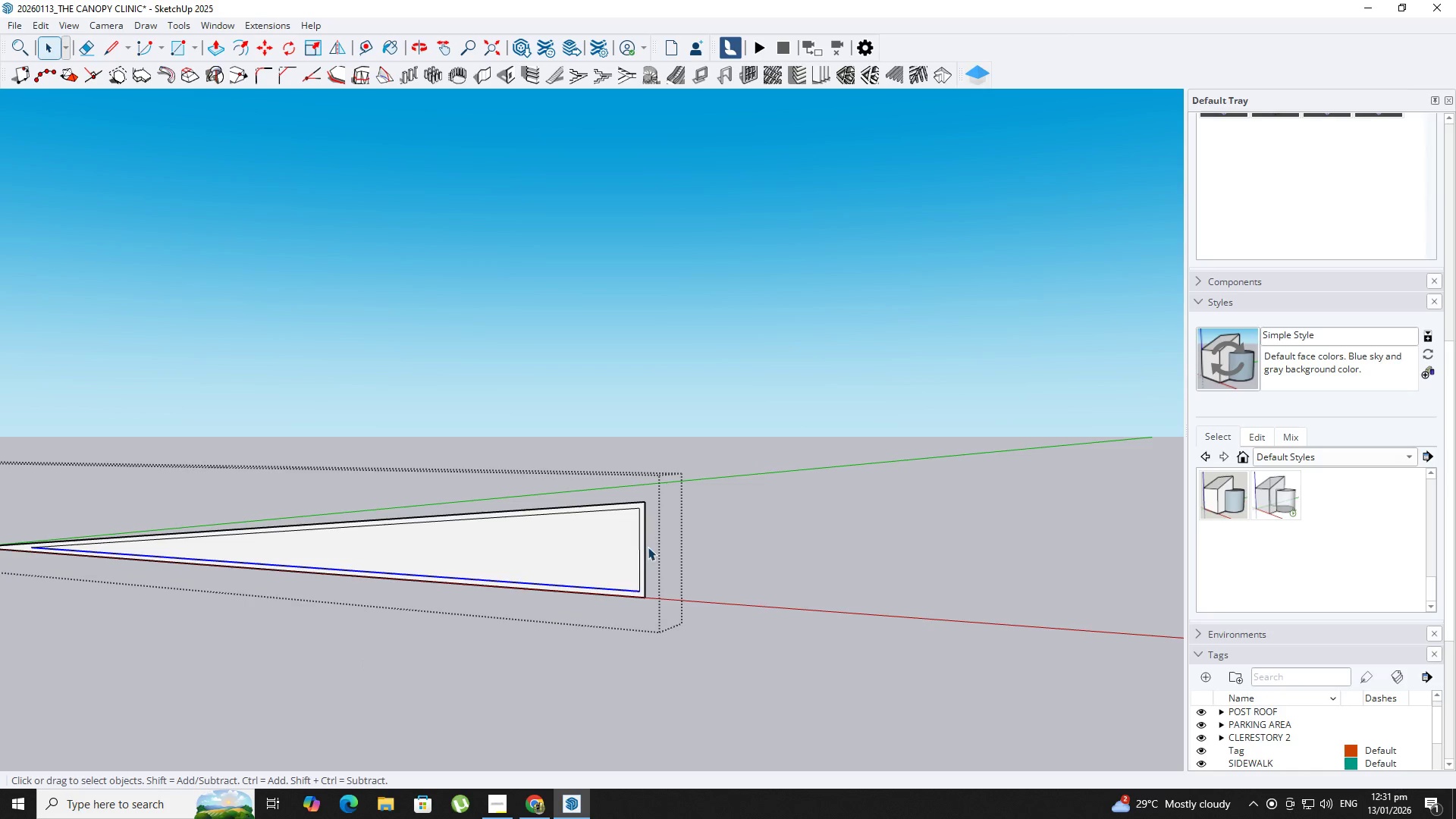 
key(T)
 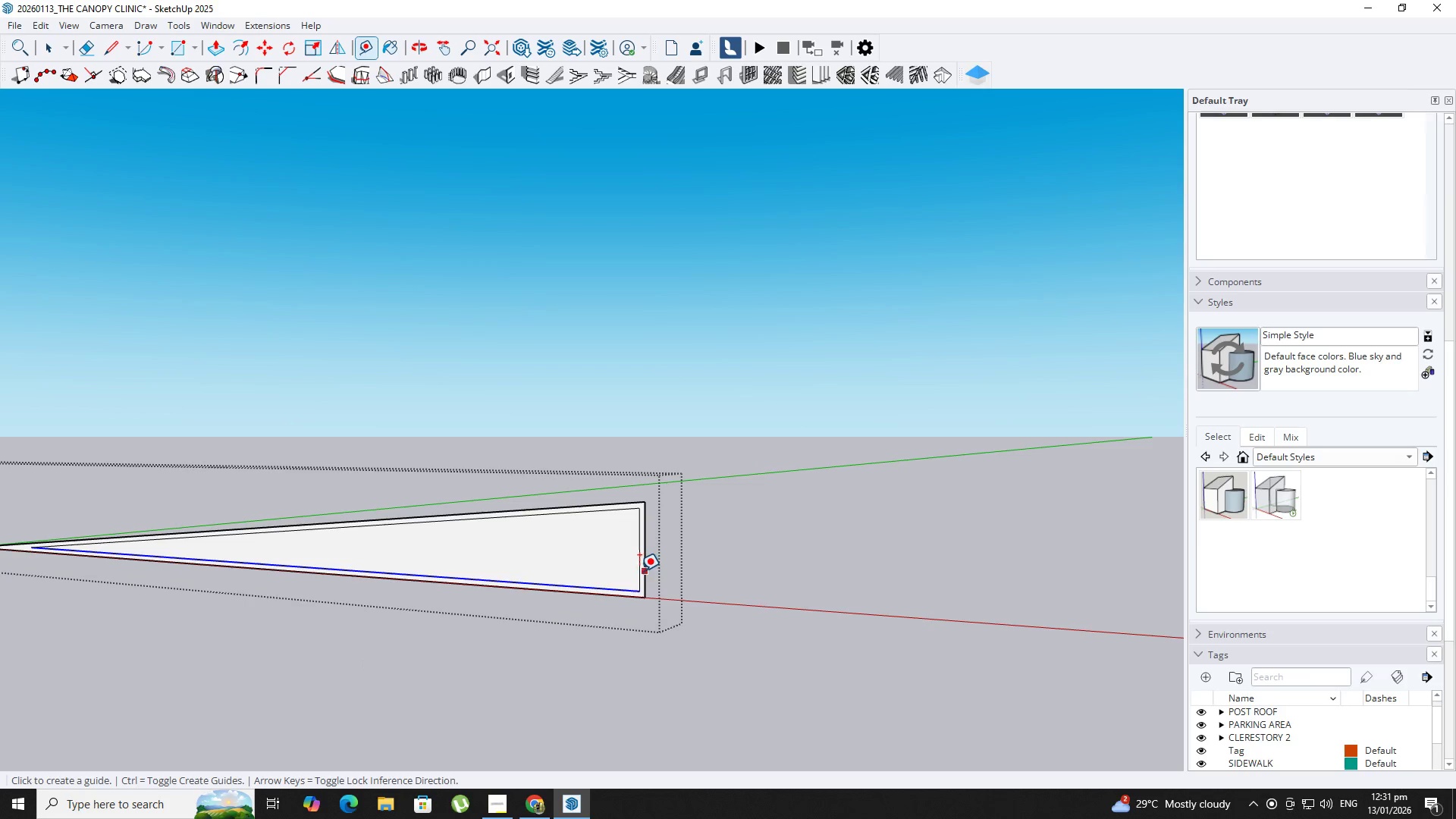 
left_click([639, 571])
 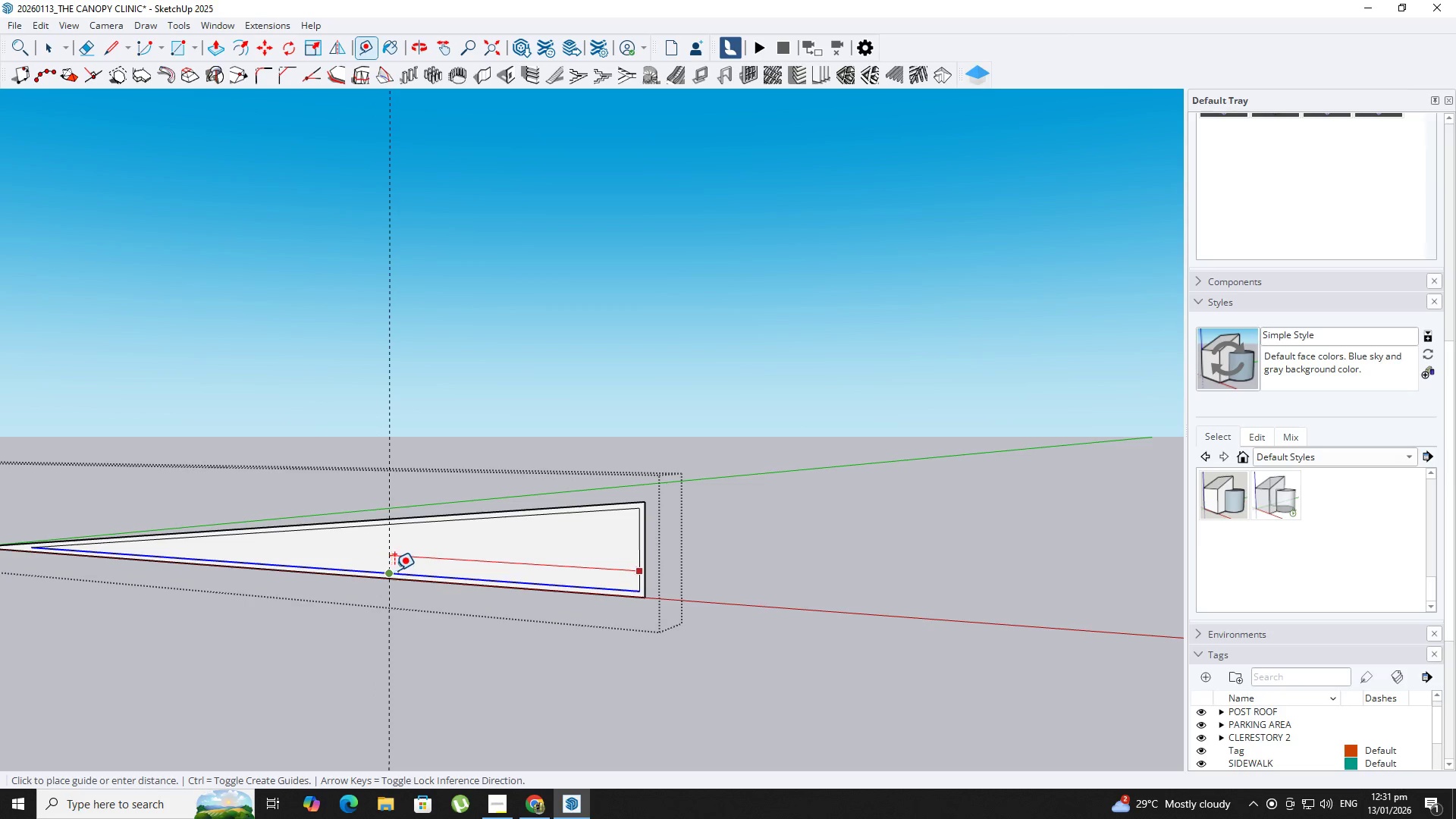 
left_click([388, 558])
 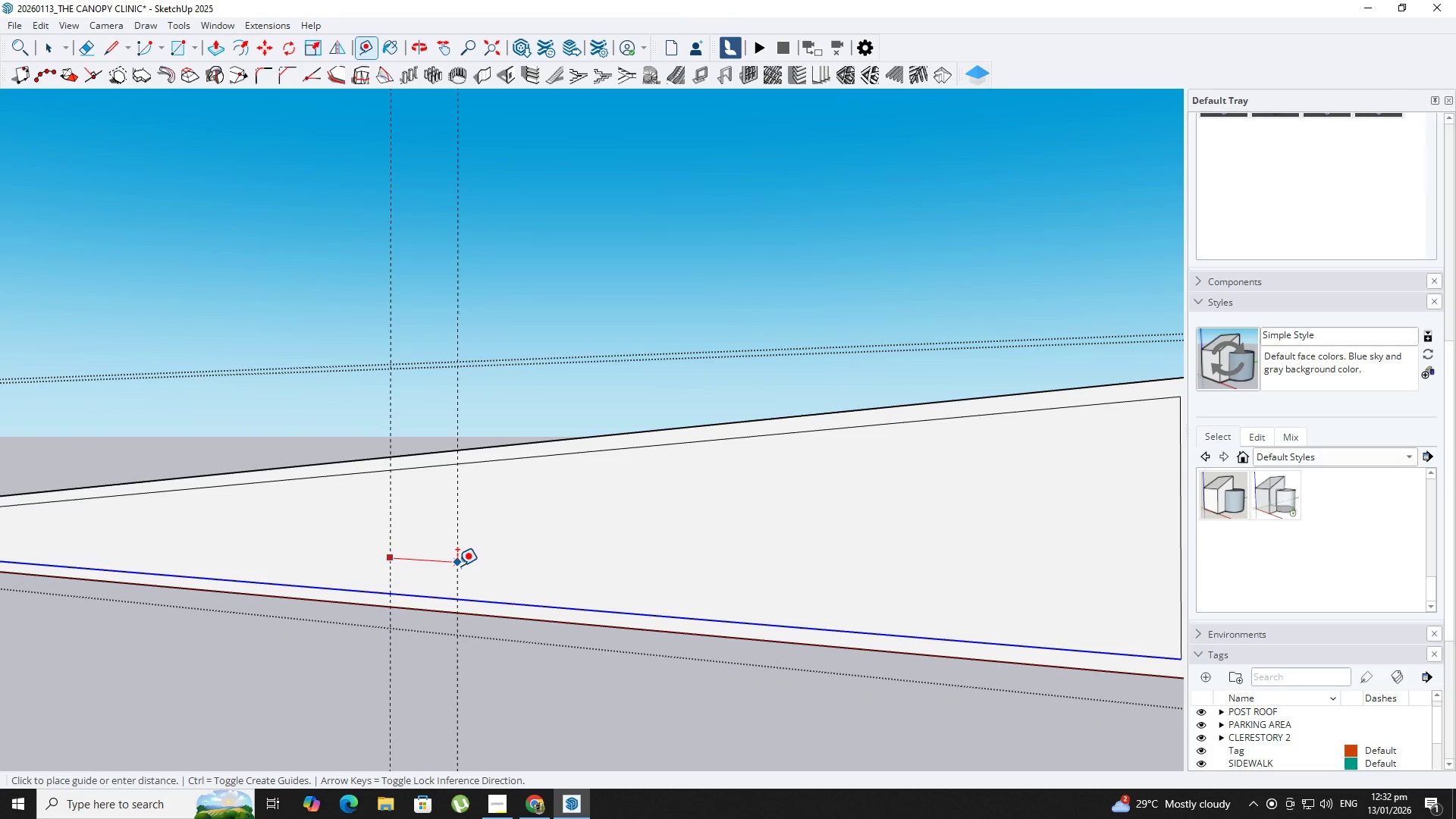 
scroll: coordinate [388, 558], scroll_direction: up, amount: 11.0
 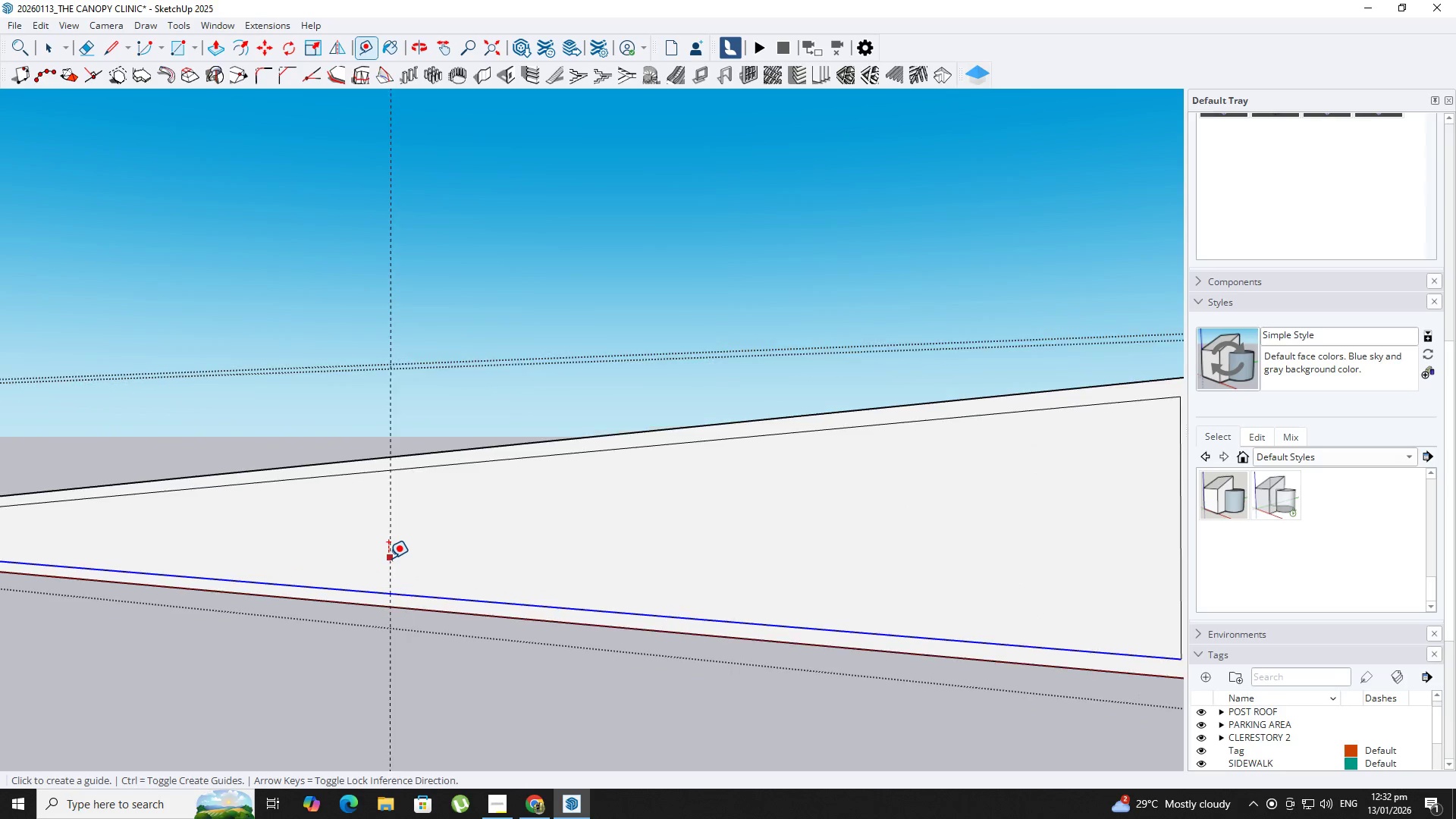 
key(NumpadDecimal)
 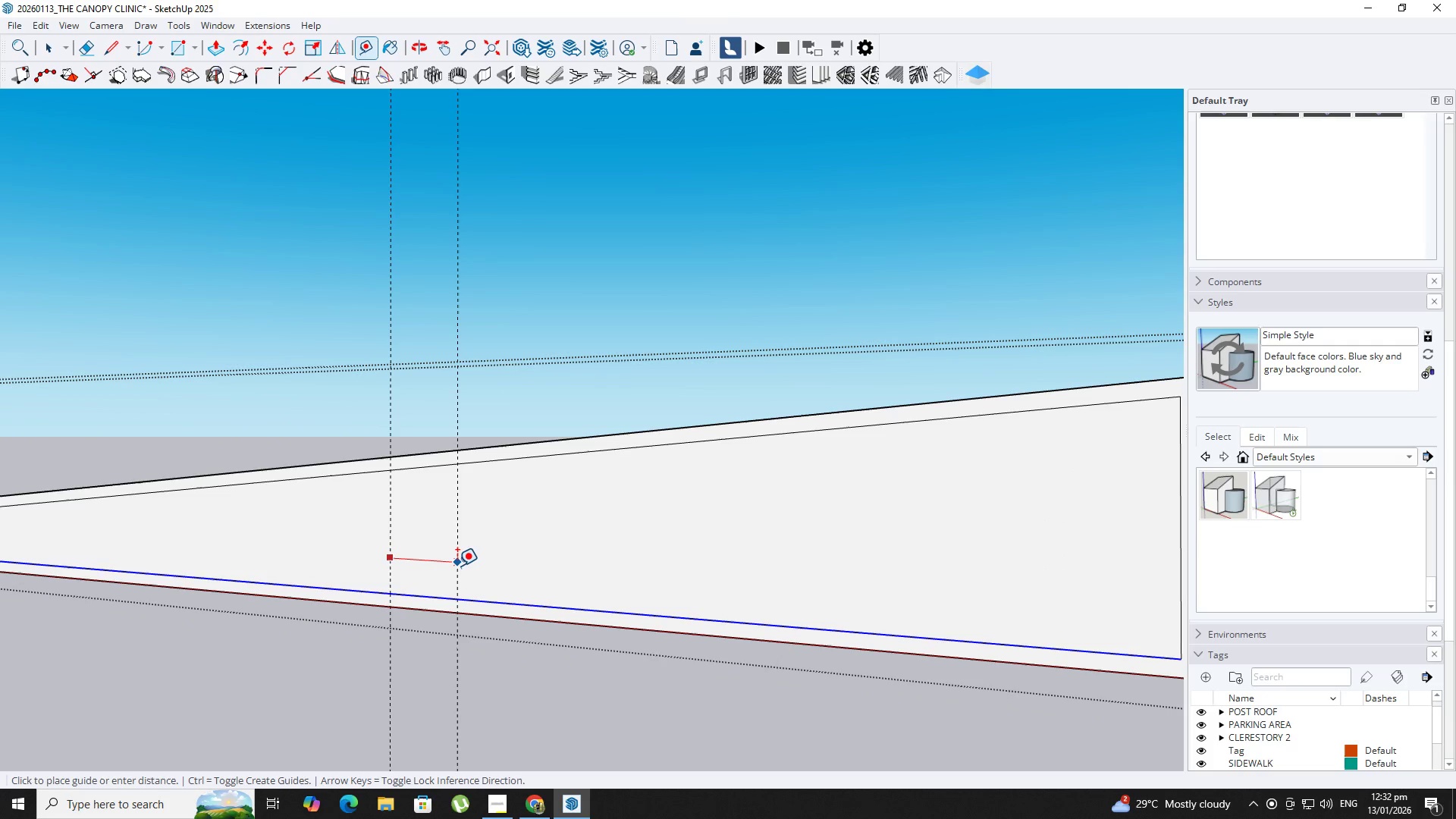 
key(Numpad0)
 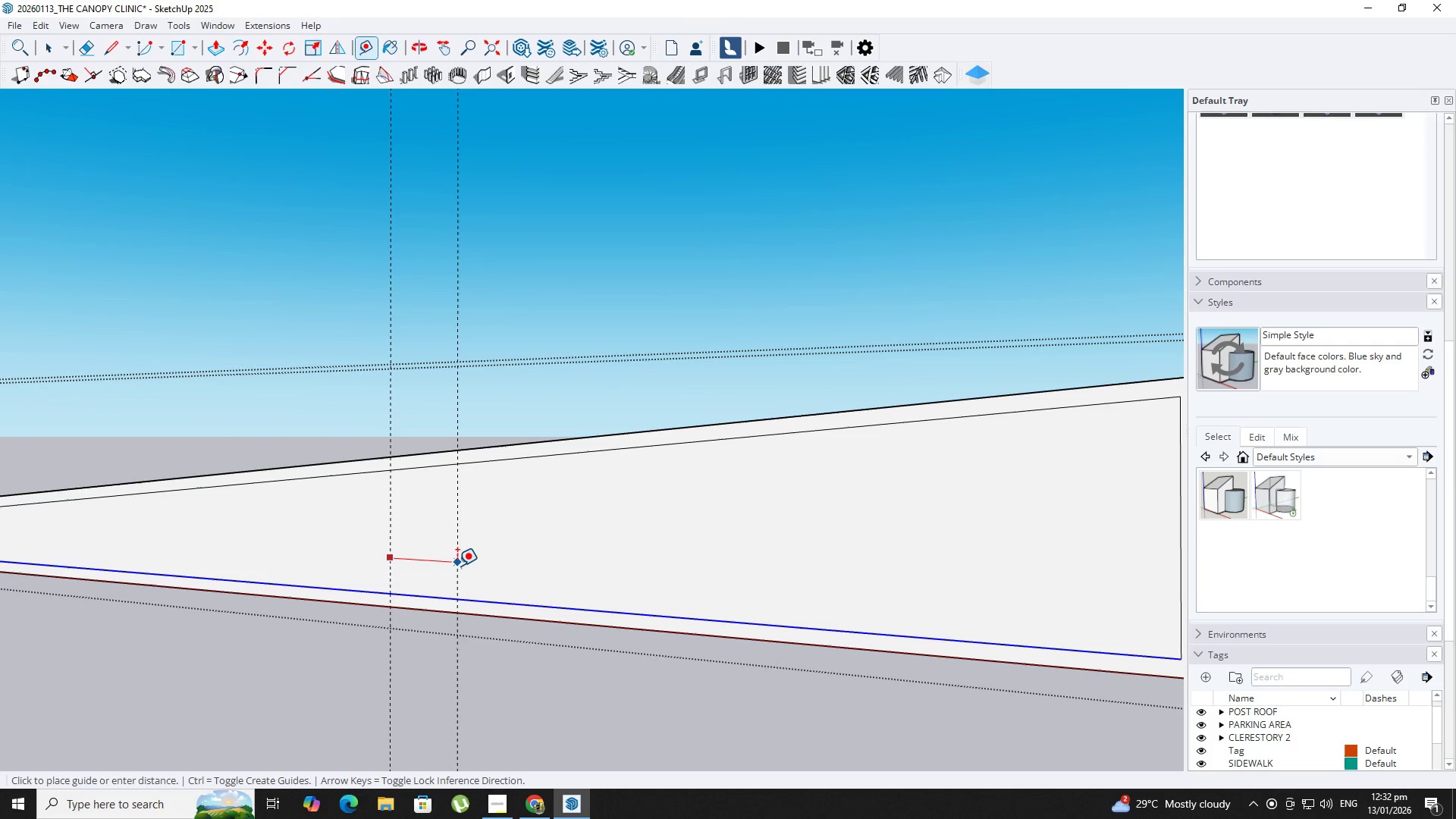 
key(Numpad2)
 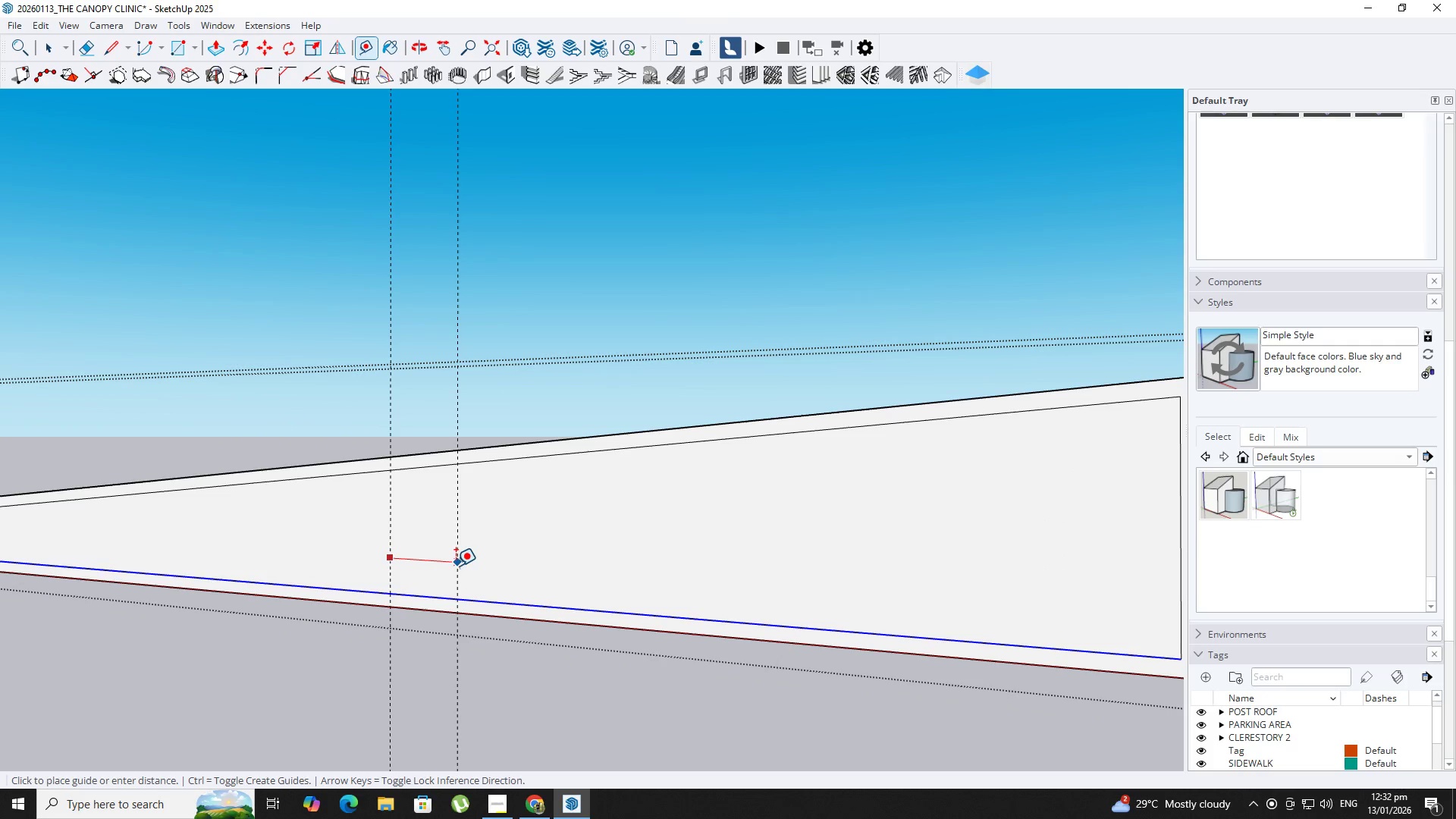 
key(Numpad5)
 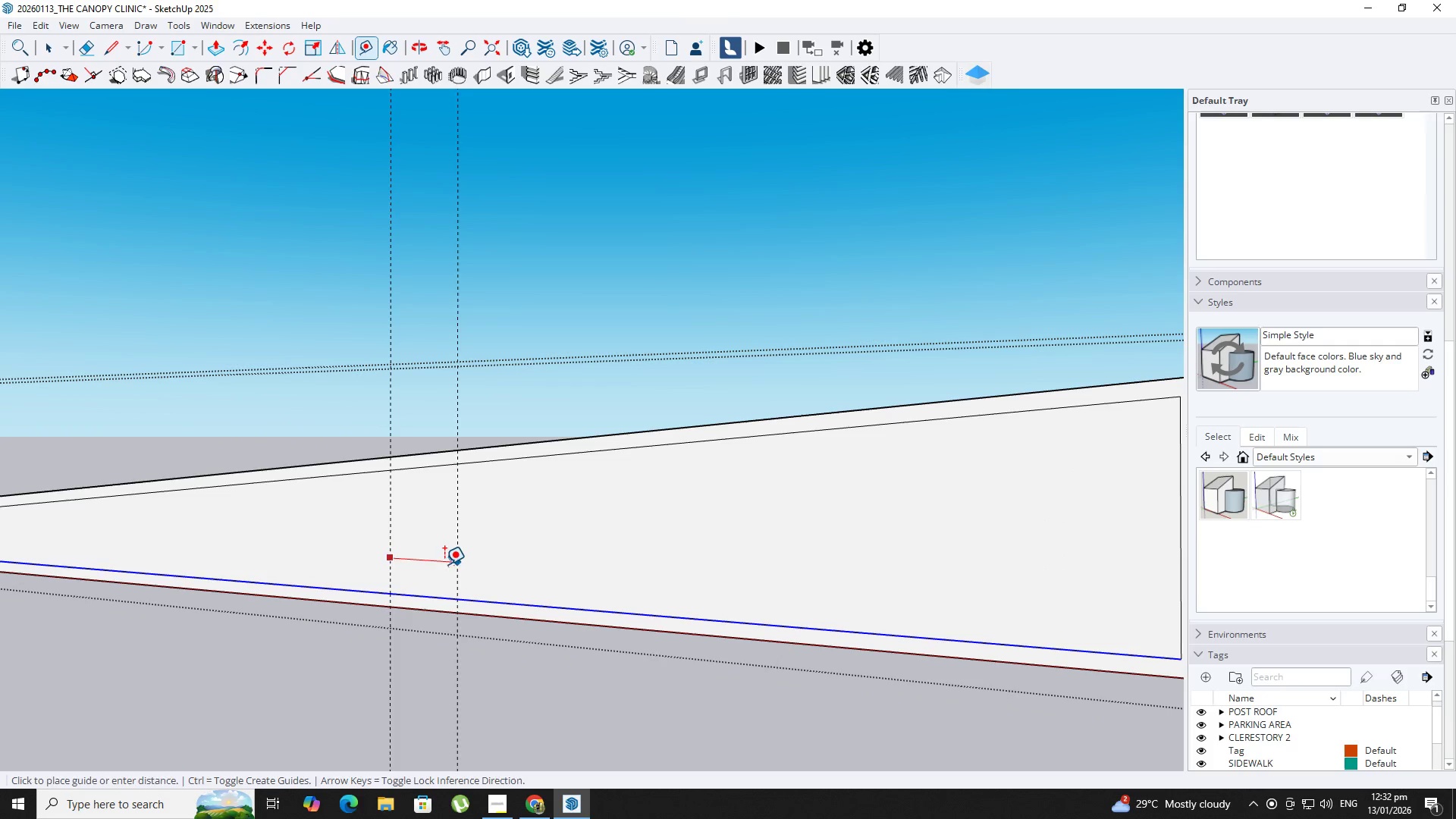 
key(NumpadEnter)
 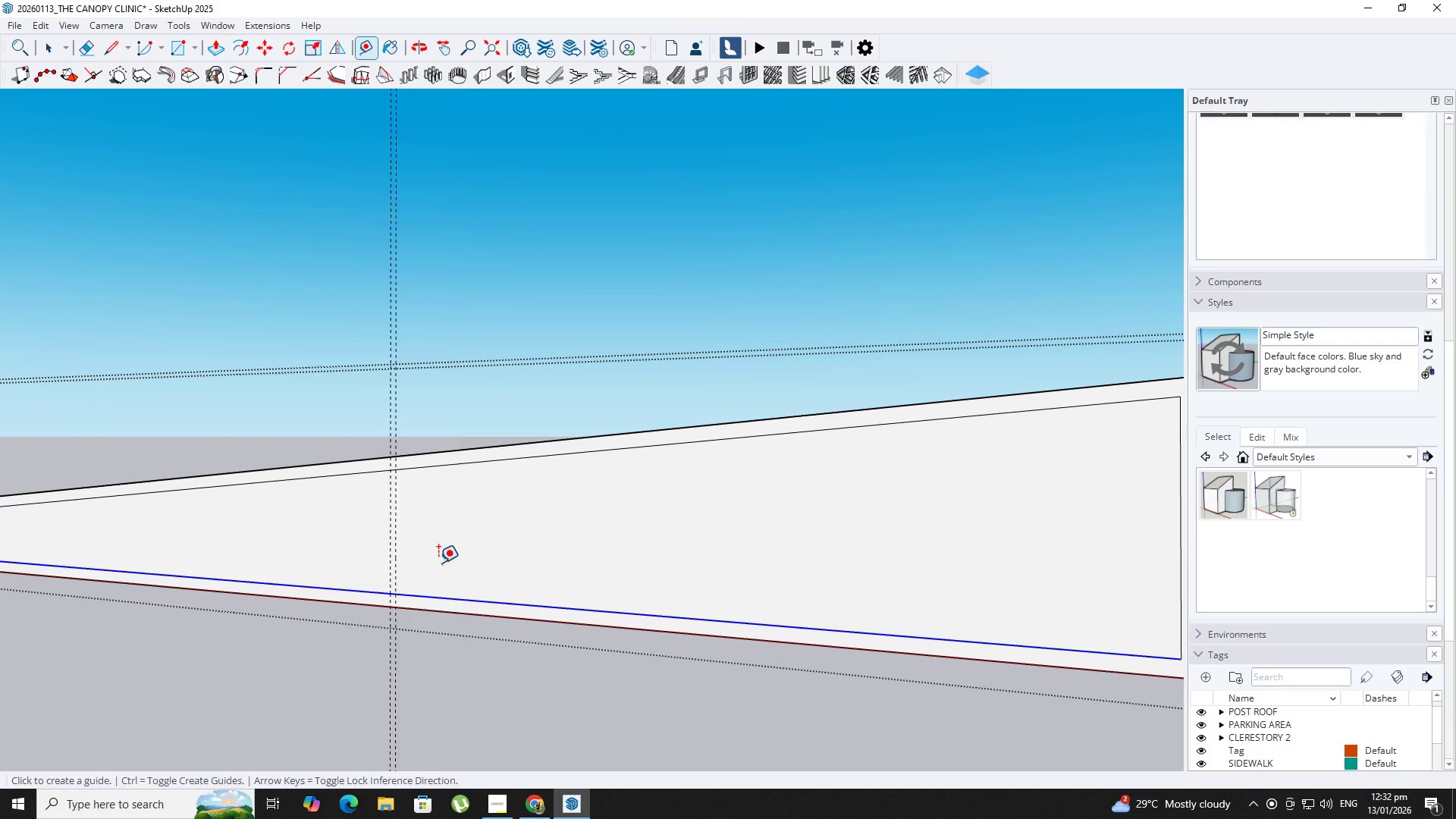 
scroll: coordinate [367, 550], scroll_direction: up, amount: 7.0
 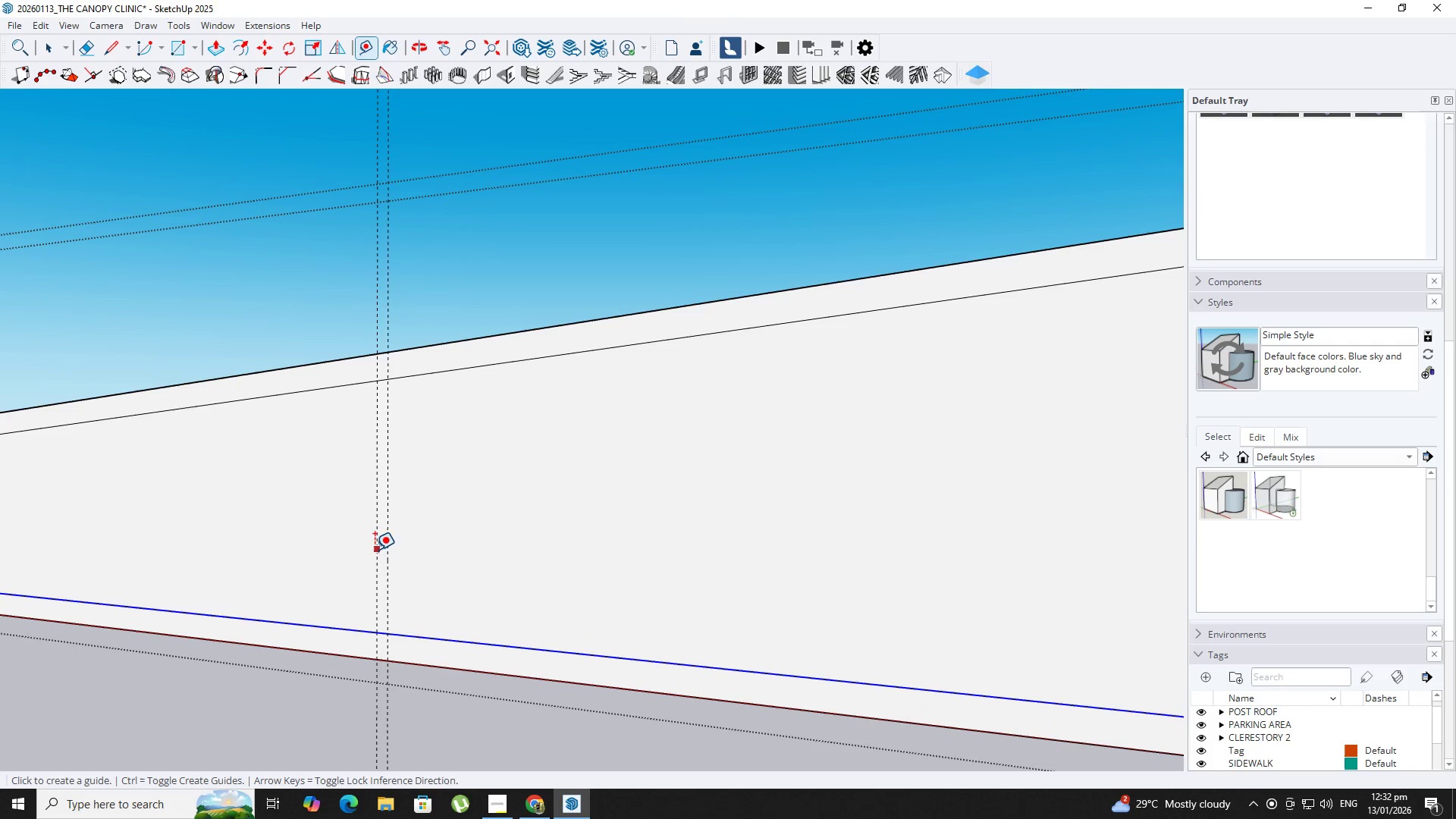 
left_click([375, 550])
 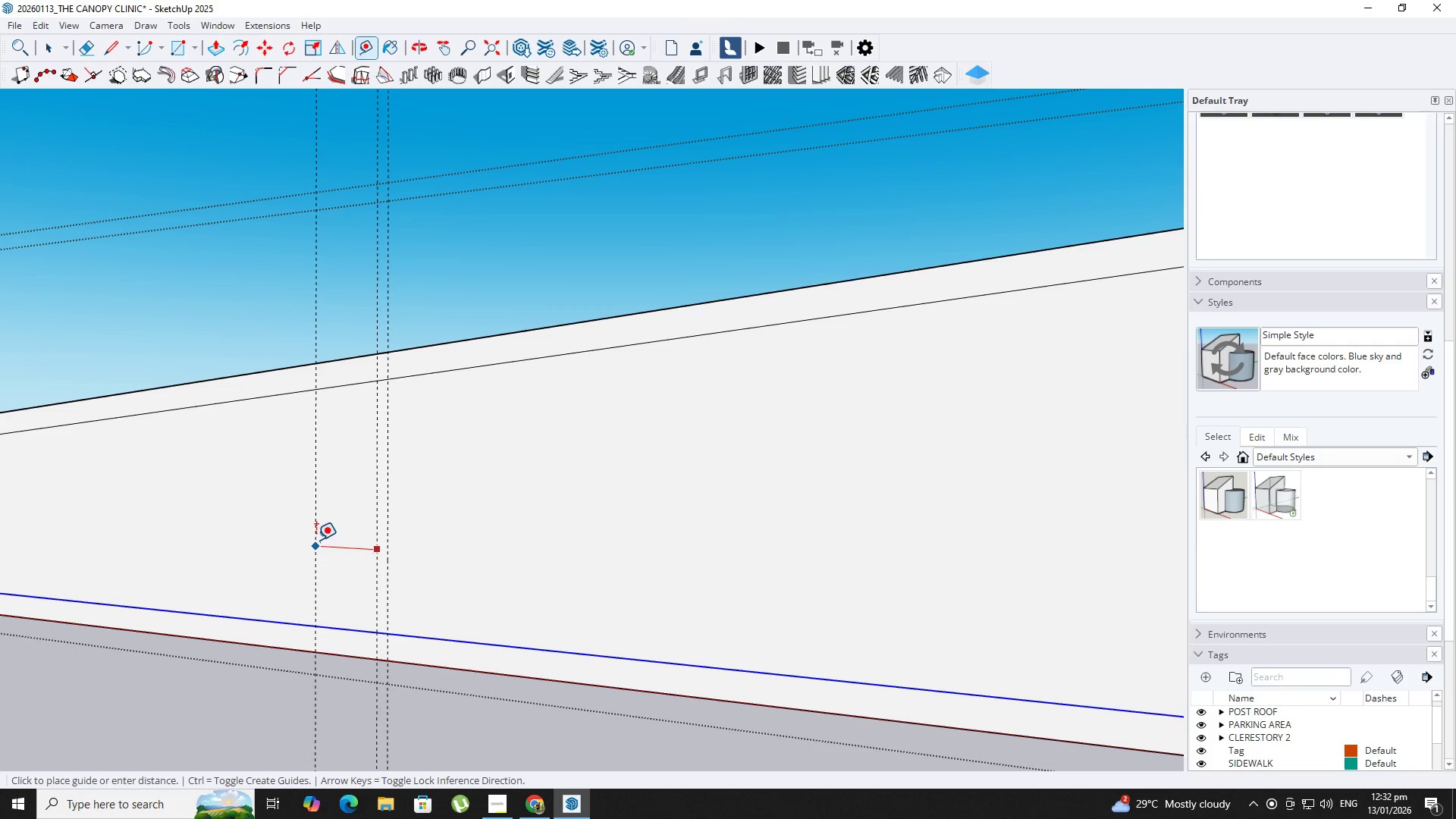 
key(NumpadDecimal)
 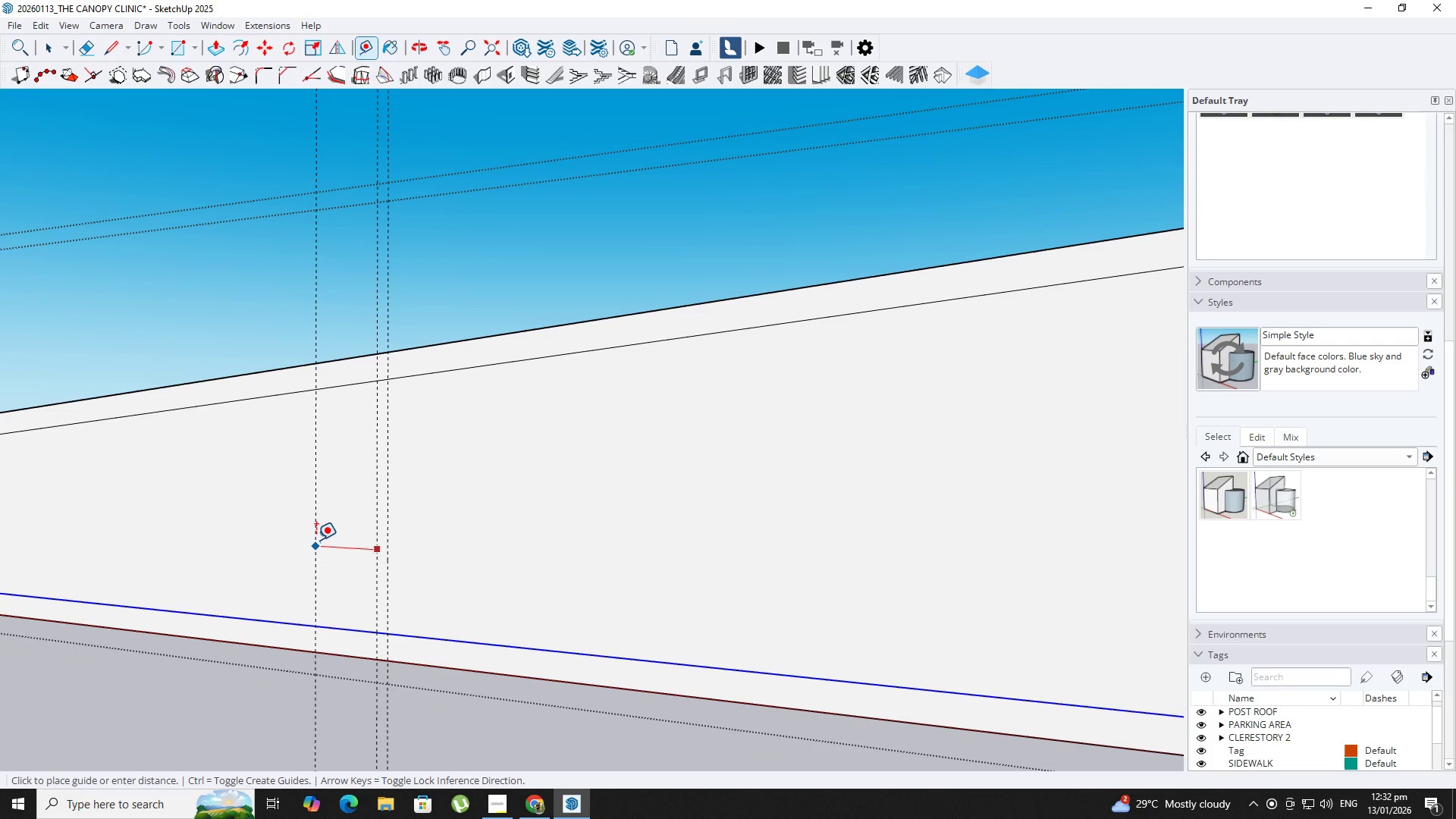 
key(Numpad0)
 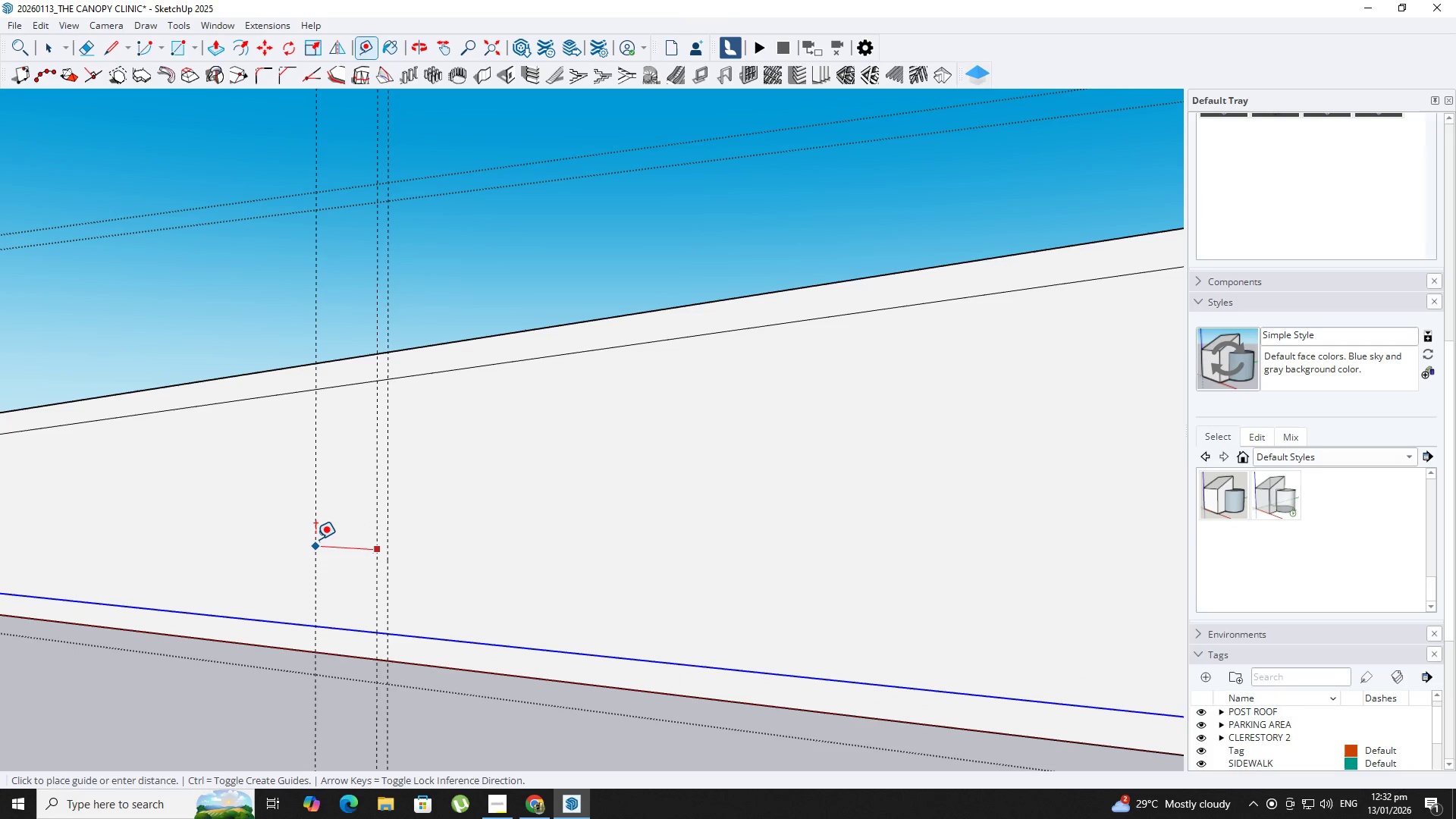 
key(Numpad2)
 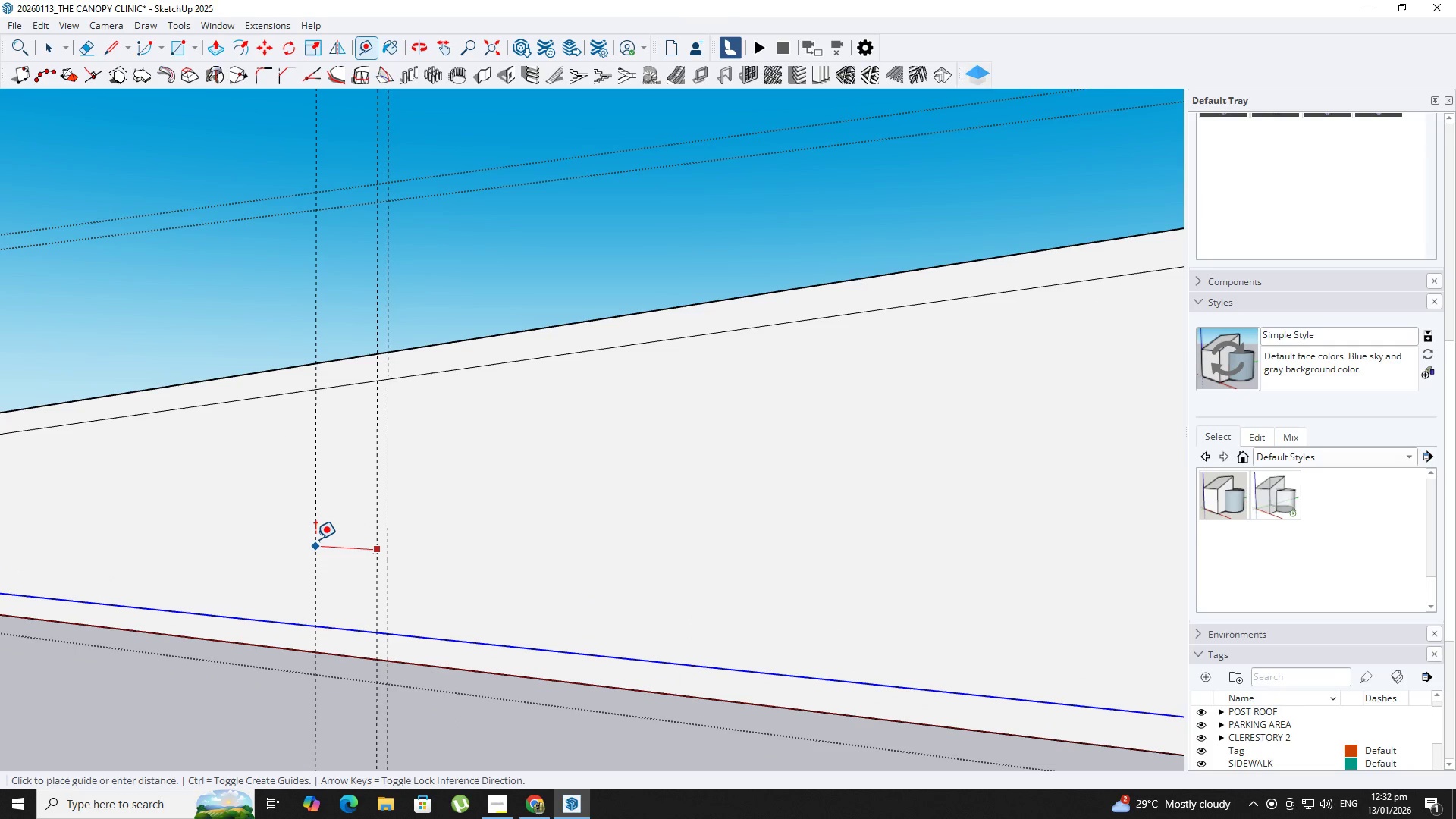 
key(Numpad5)
 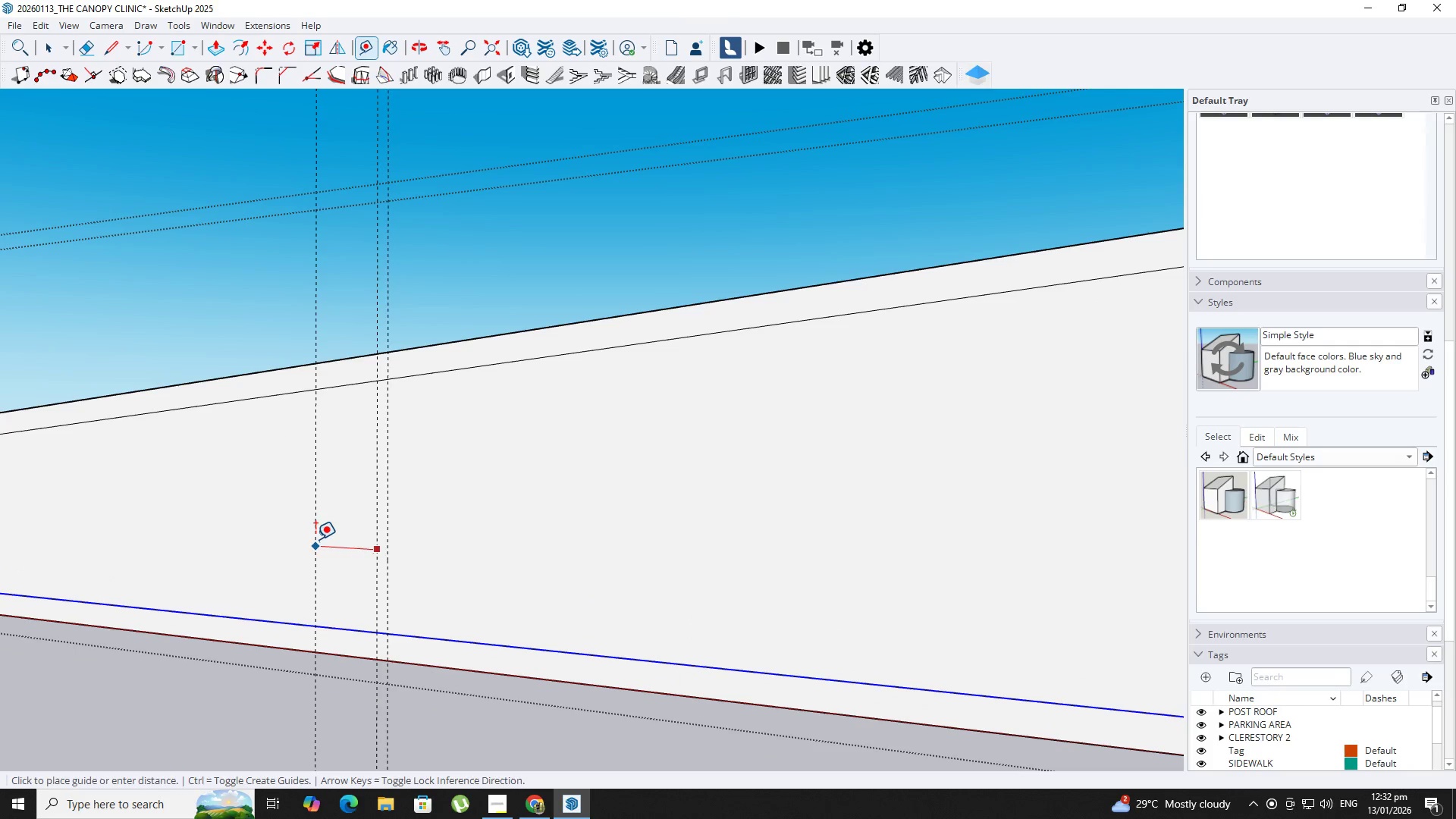 
key(NumpadEnter)
 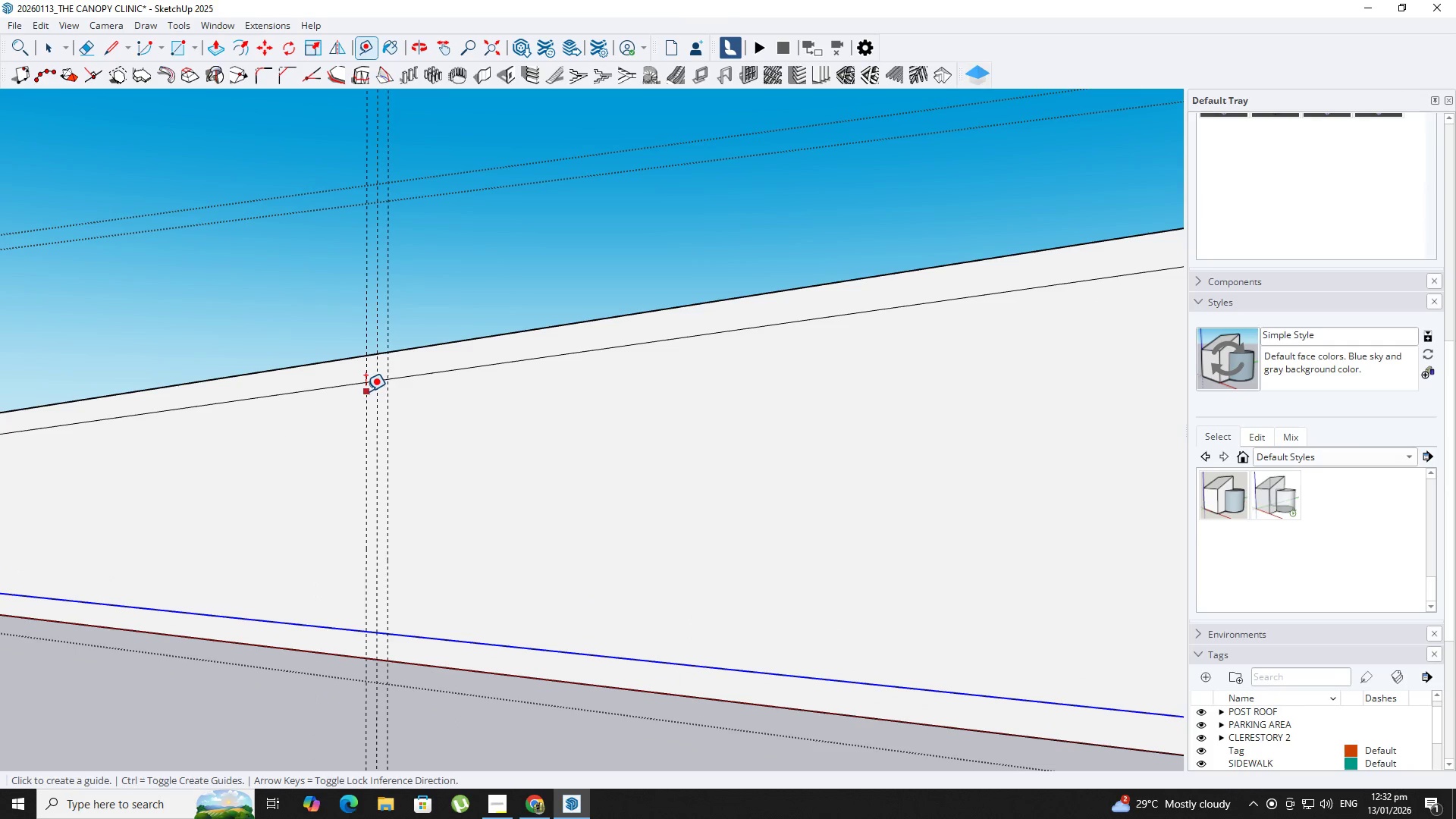 
key(L)
 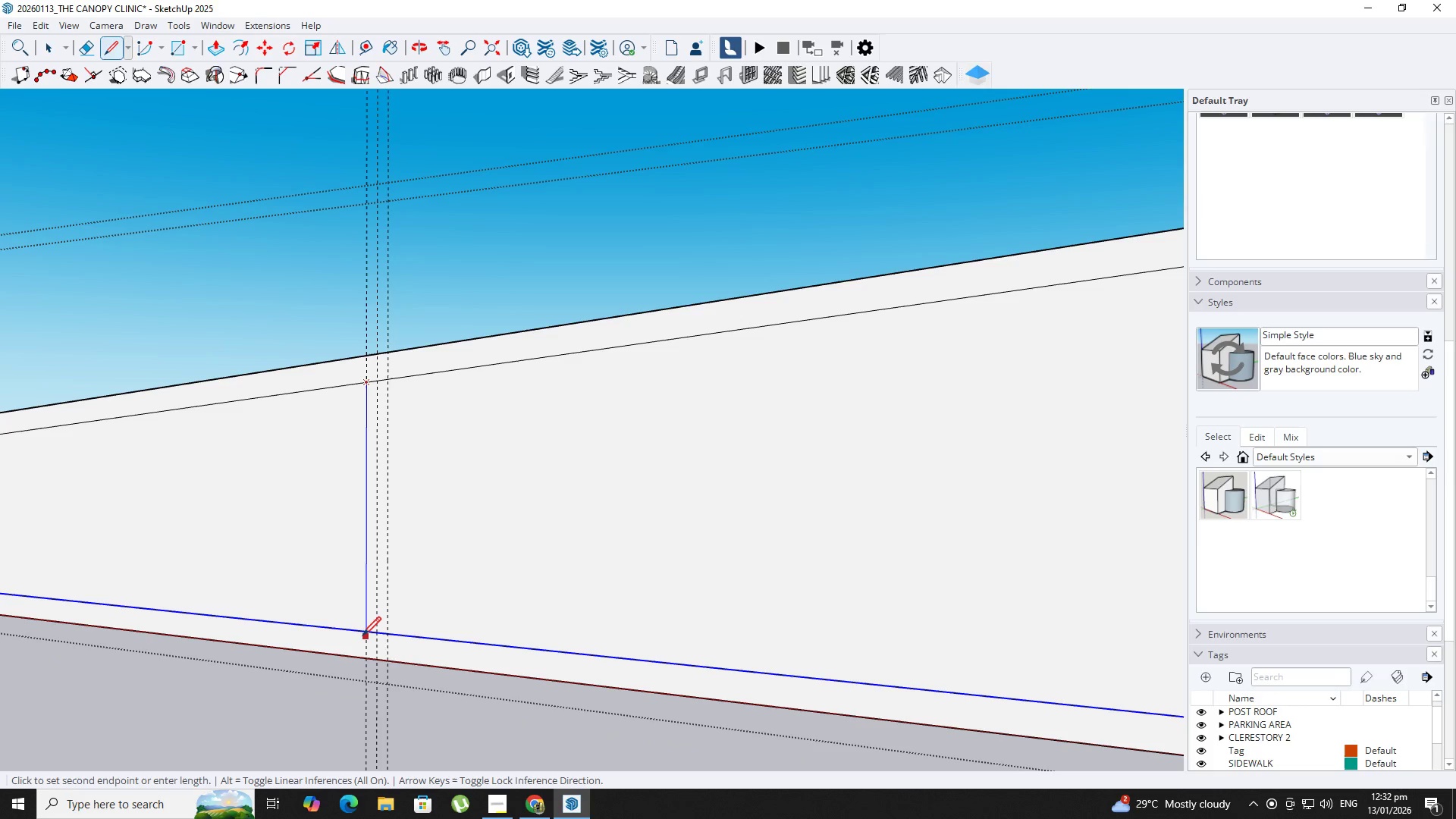 
left_click([364, 635])
 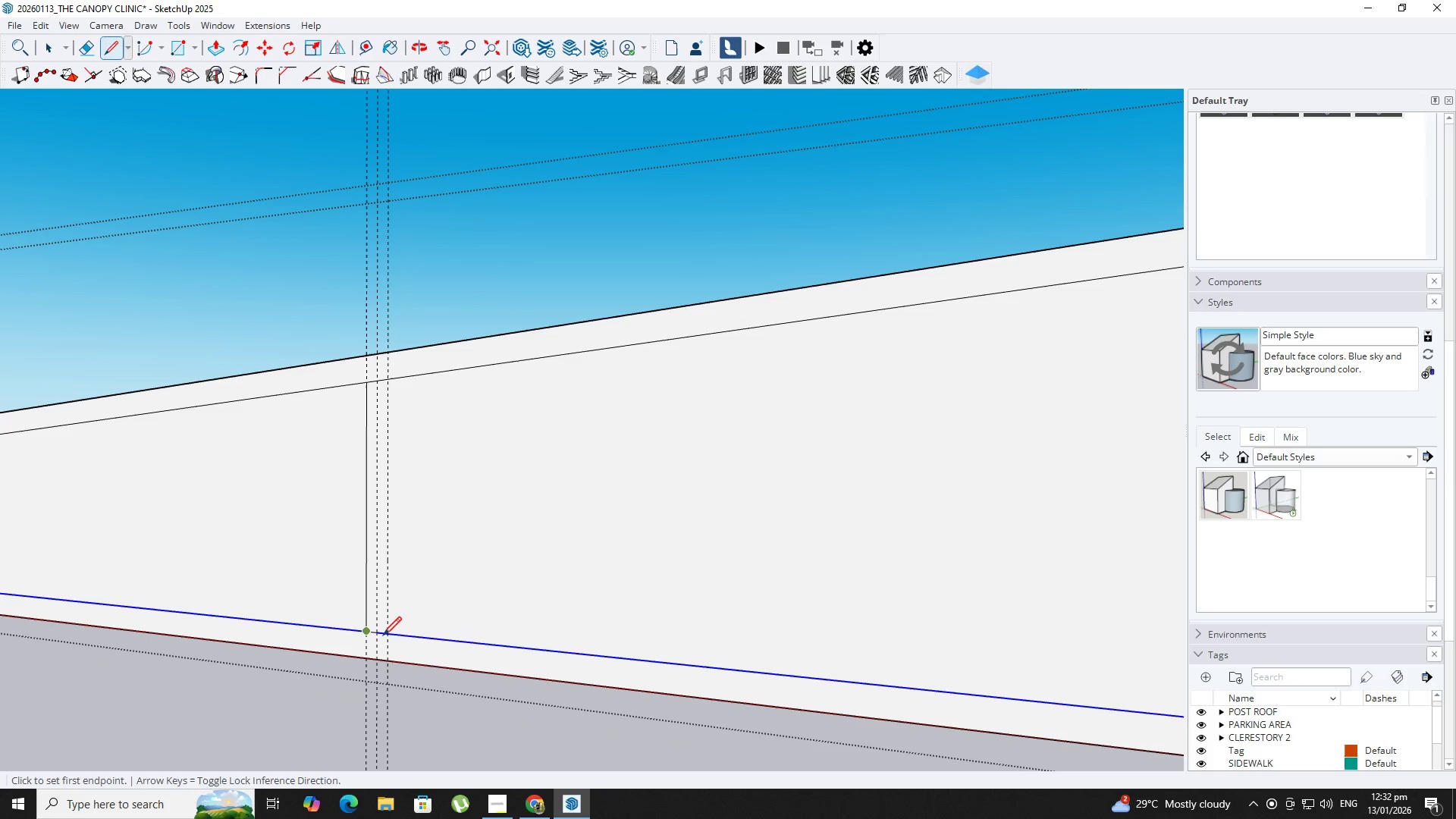 
key(Escape)
 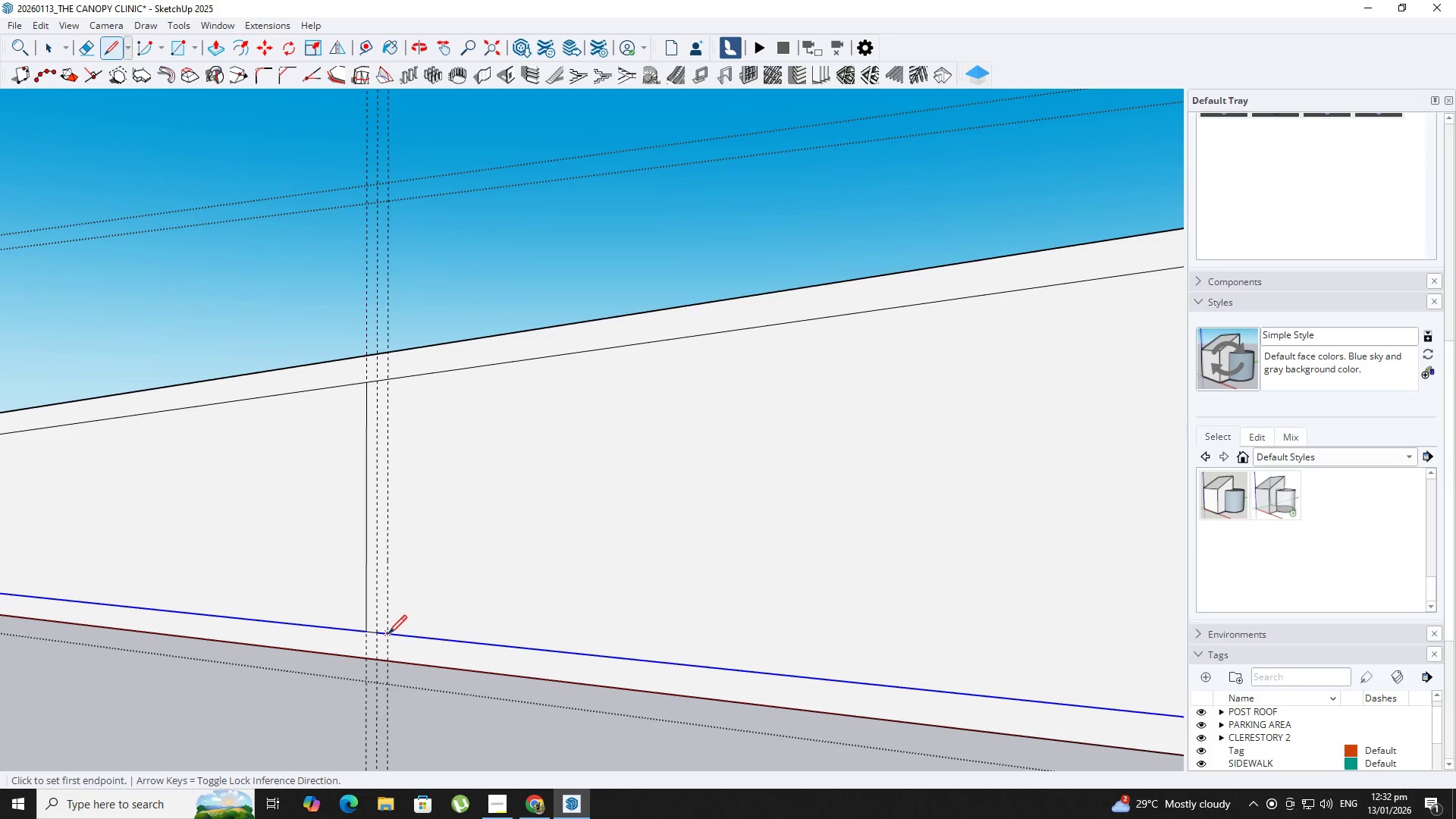 
left_click([388, 635])
 